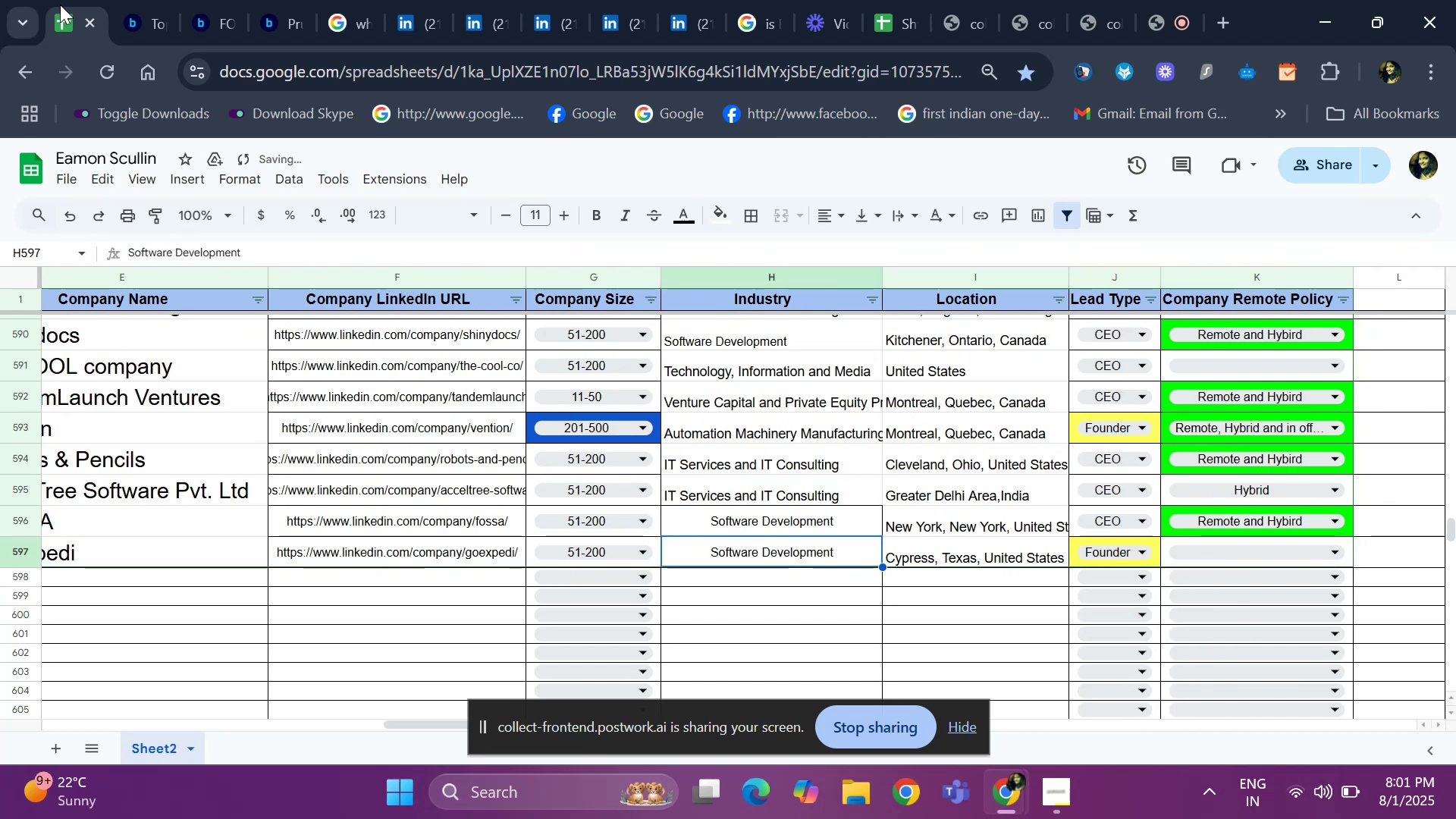 
key(ArrowLeft)
 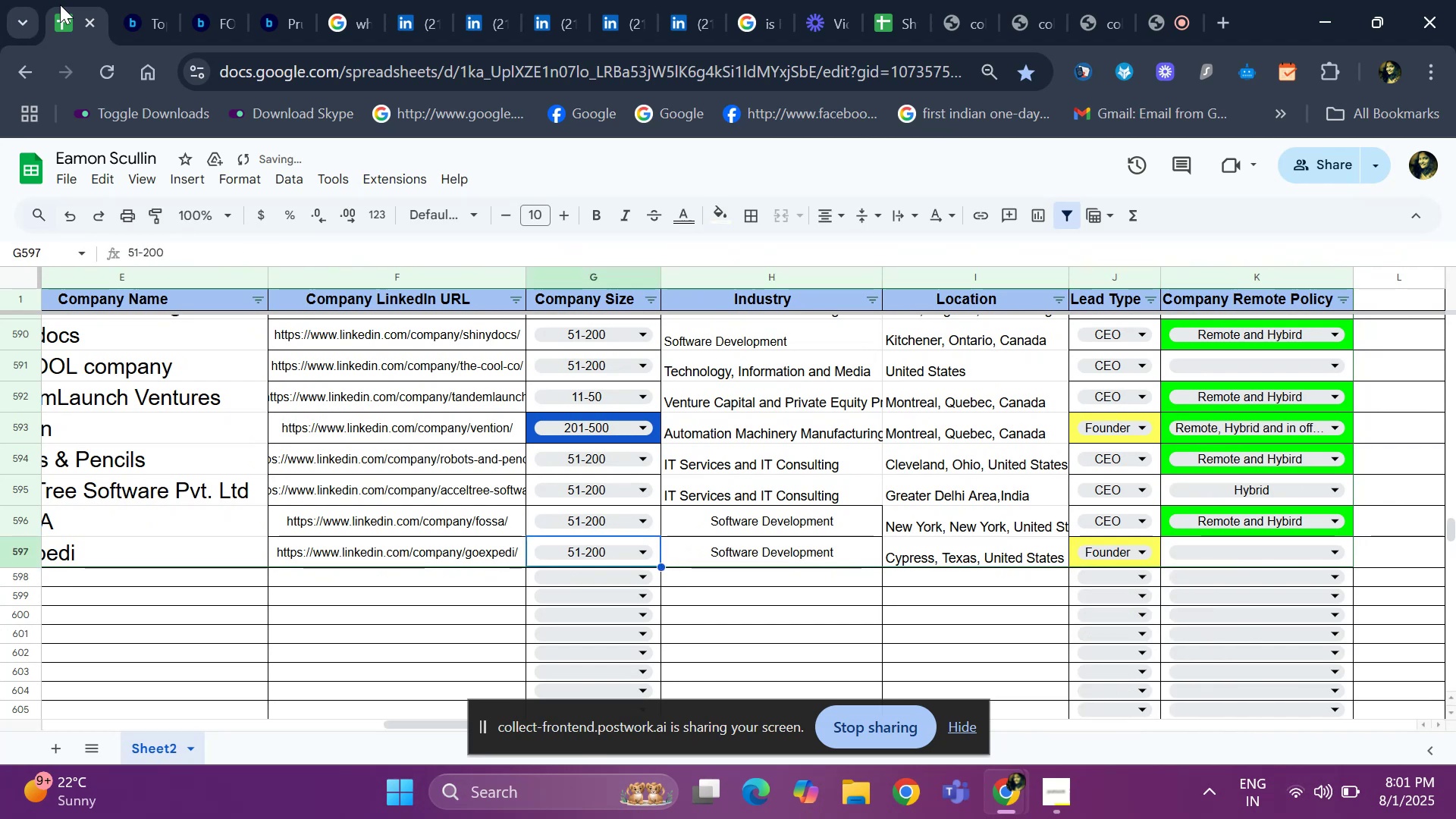 
key(ArrowLeft)
 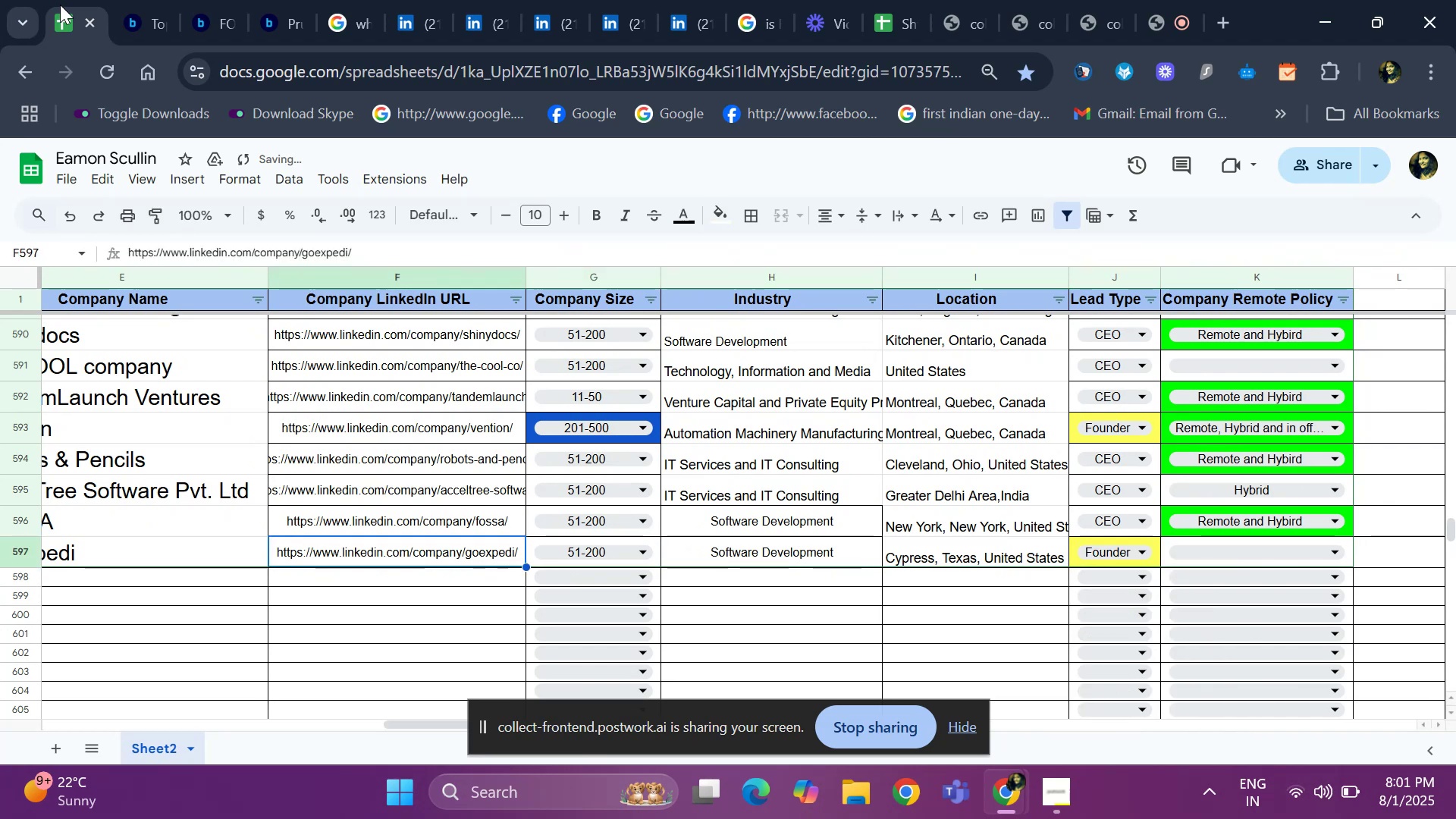 
key(ArrowLeft)
 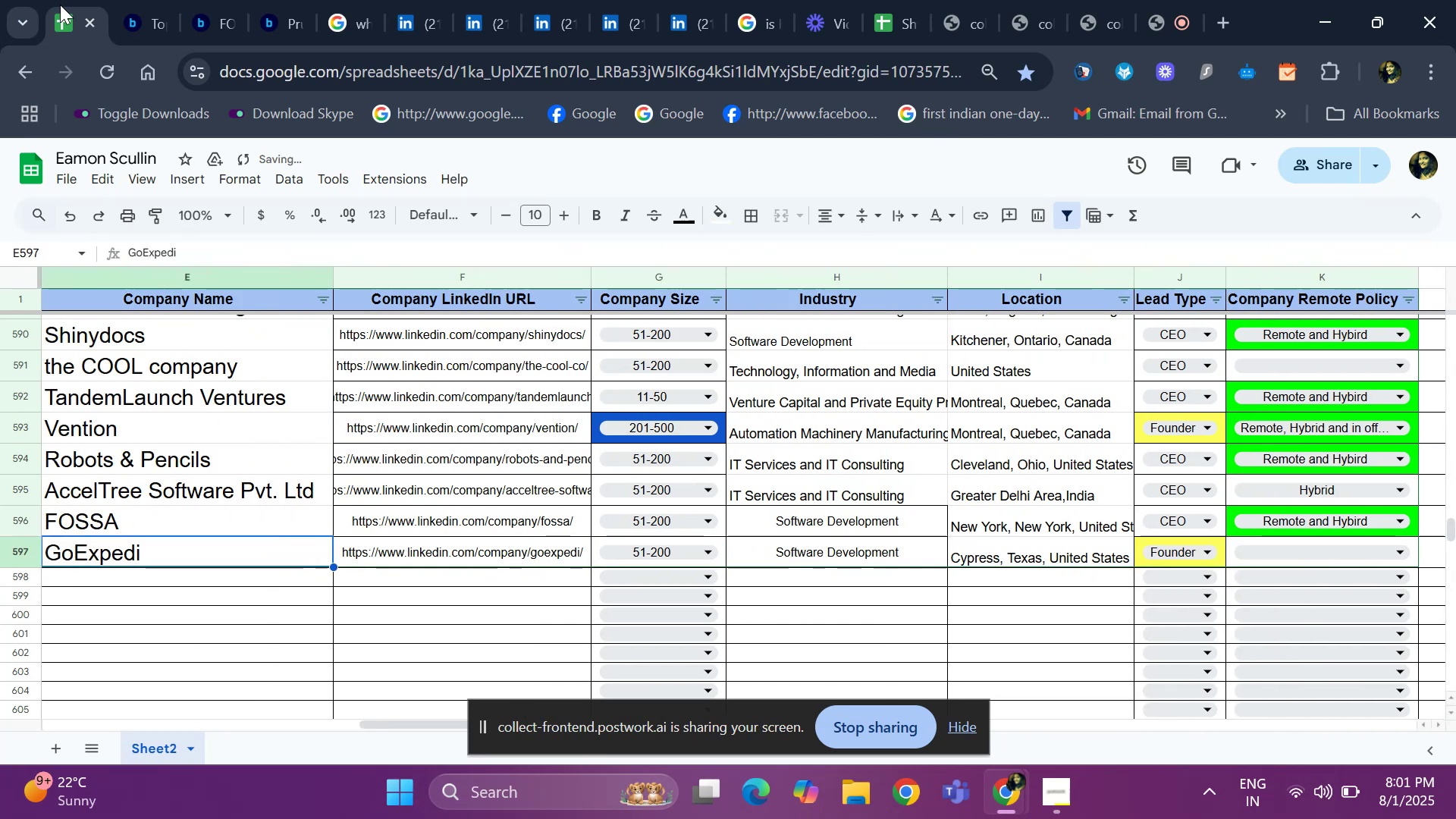 
key(ArrowLeft)
 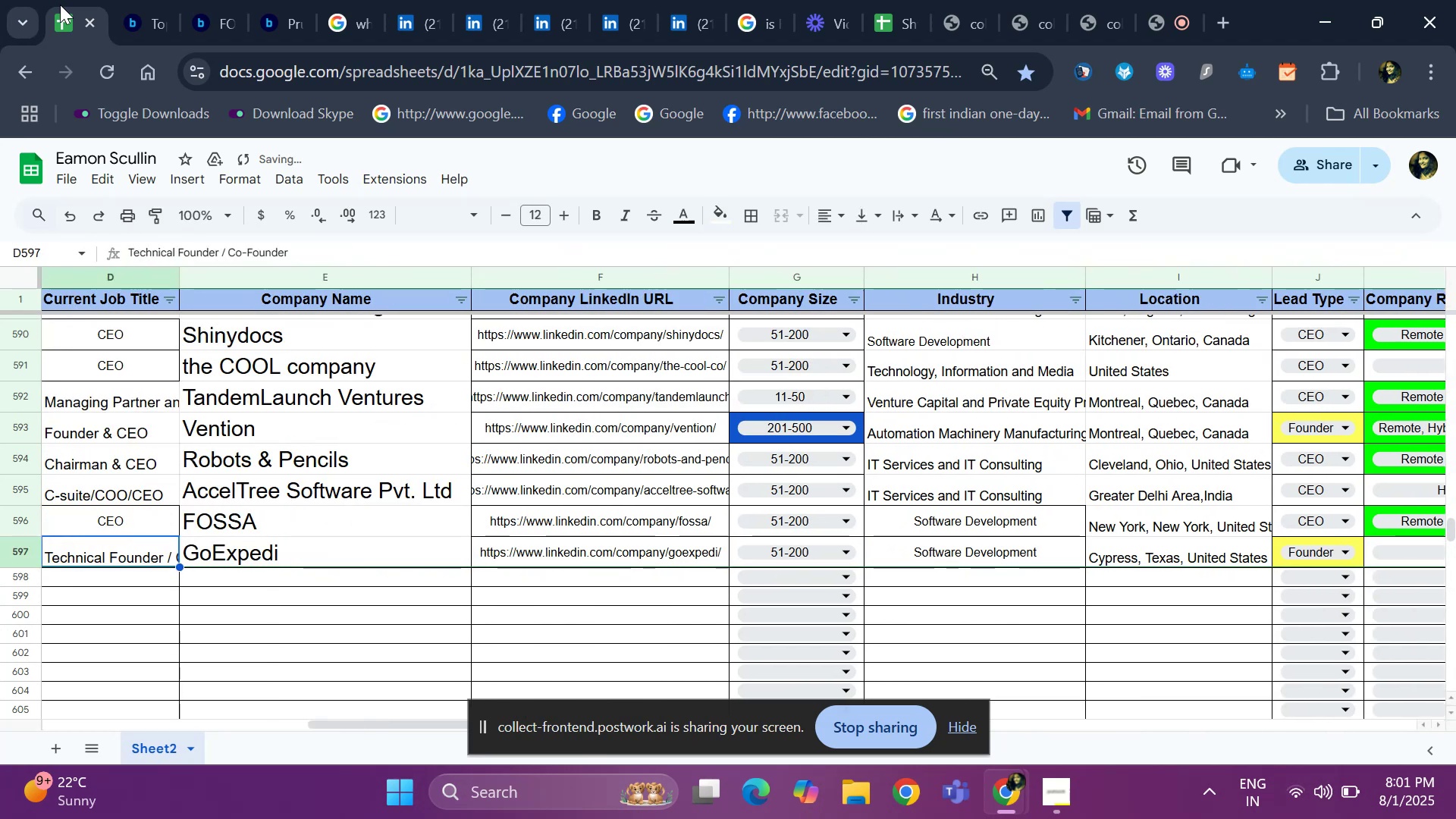 
key(ArrowRight)
 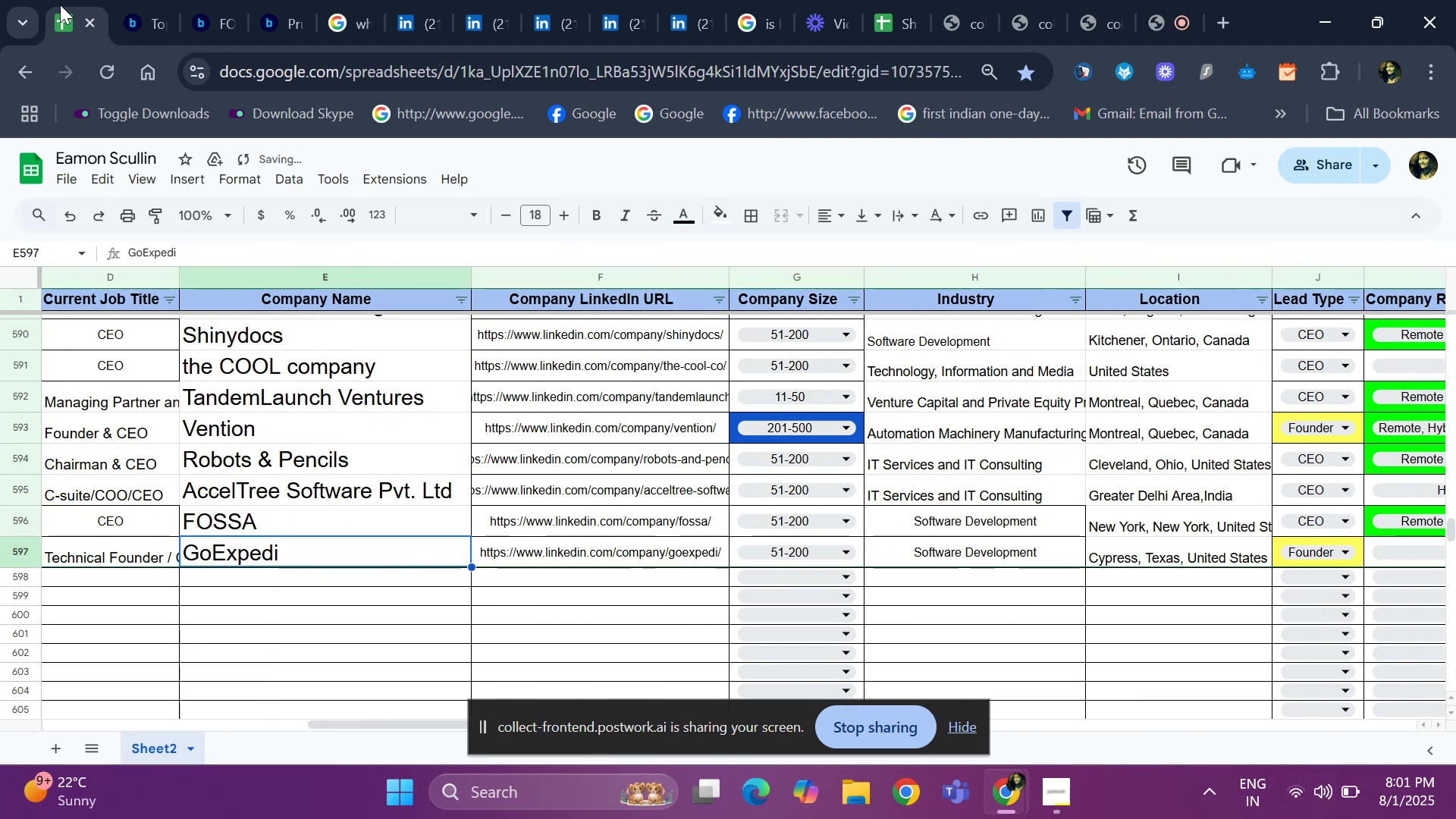 
key(Control+C)
 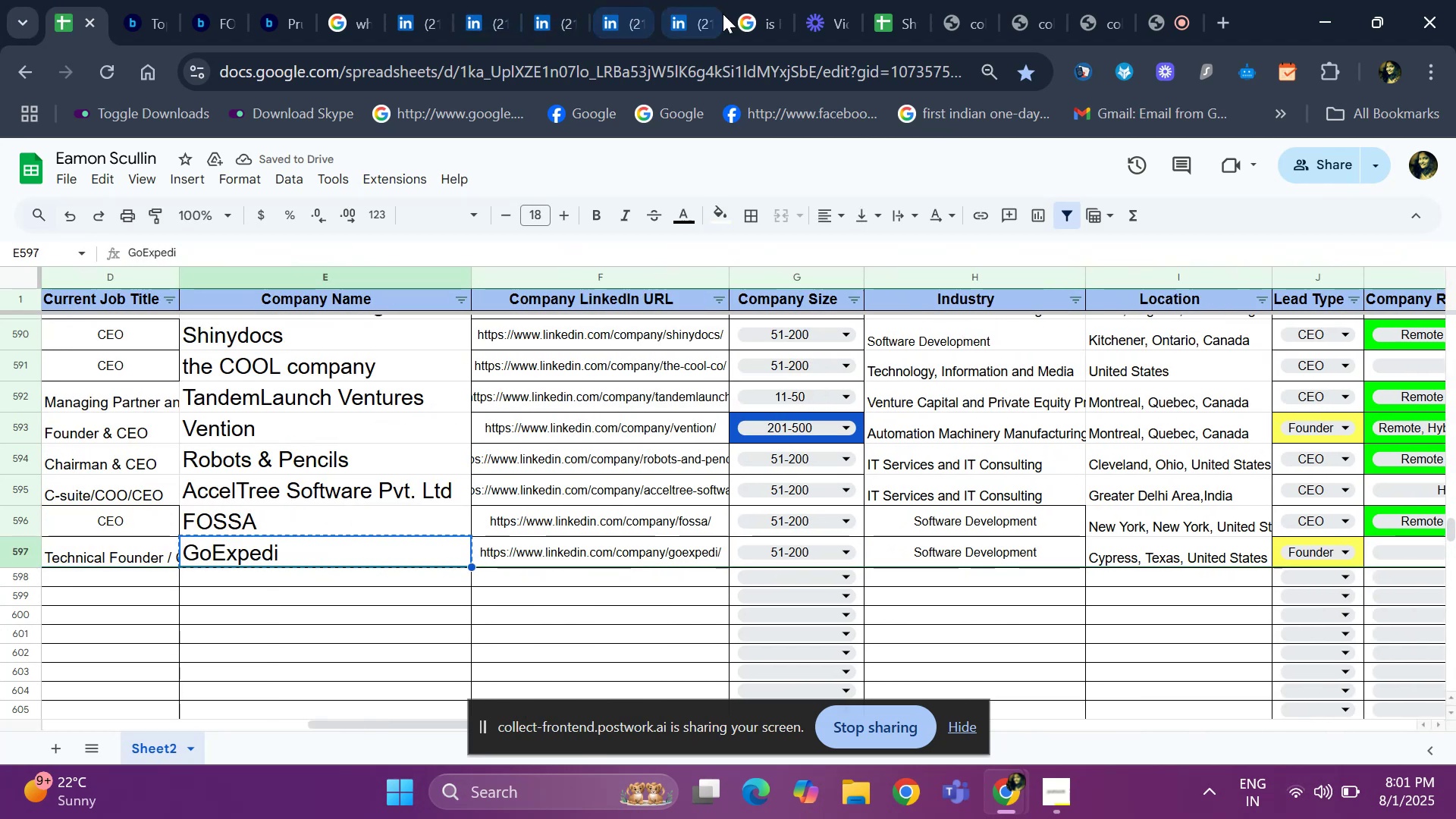 
left_click([769, 16])
 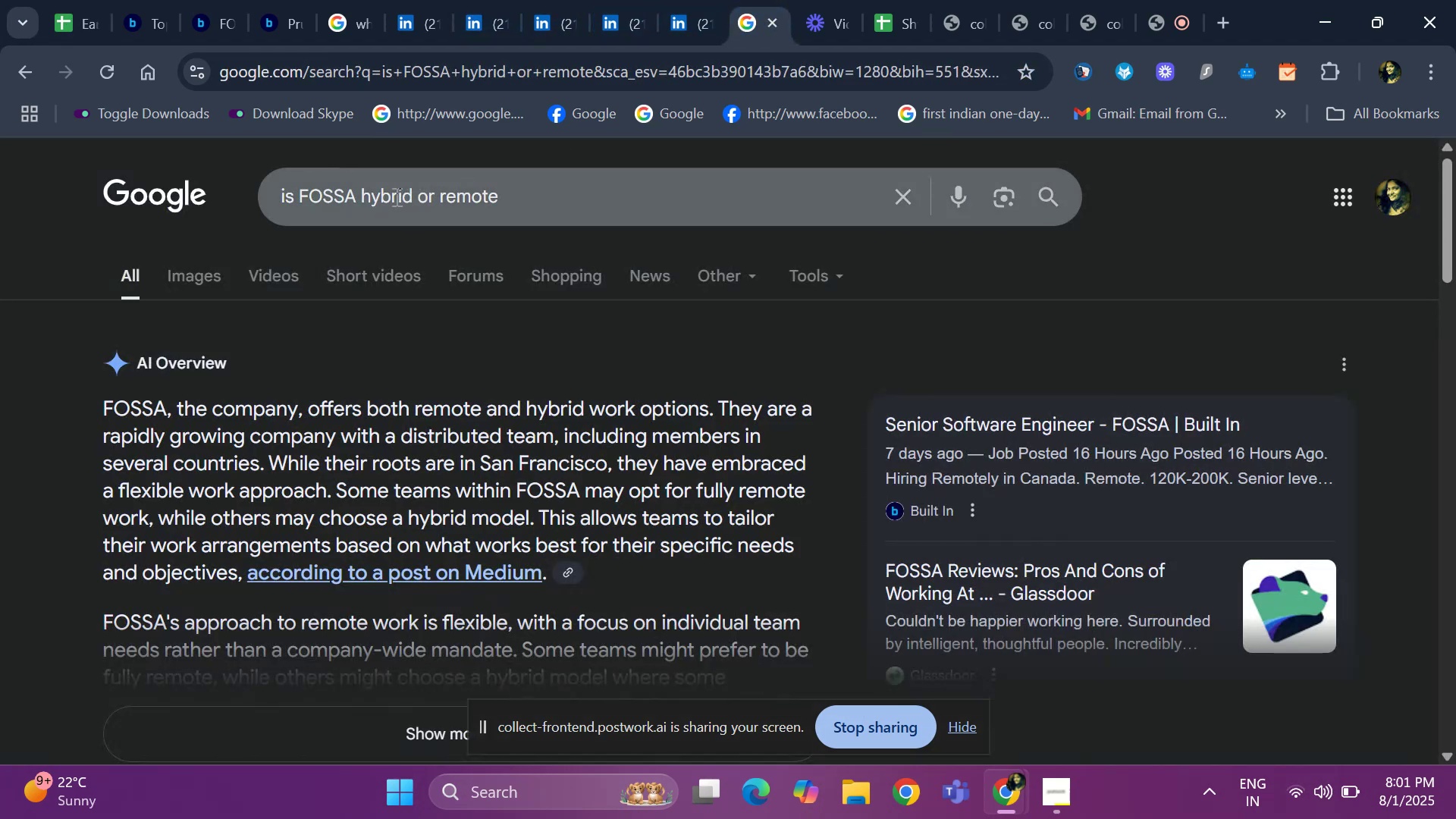 
left_click_drag(start_coordinate=[363, 193], to_coordinate=[298, 196])
 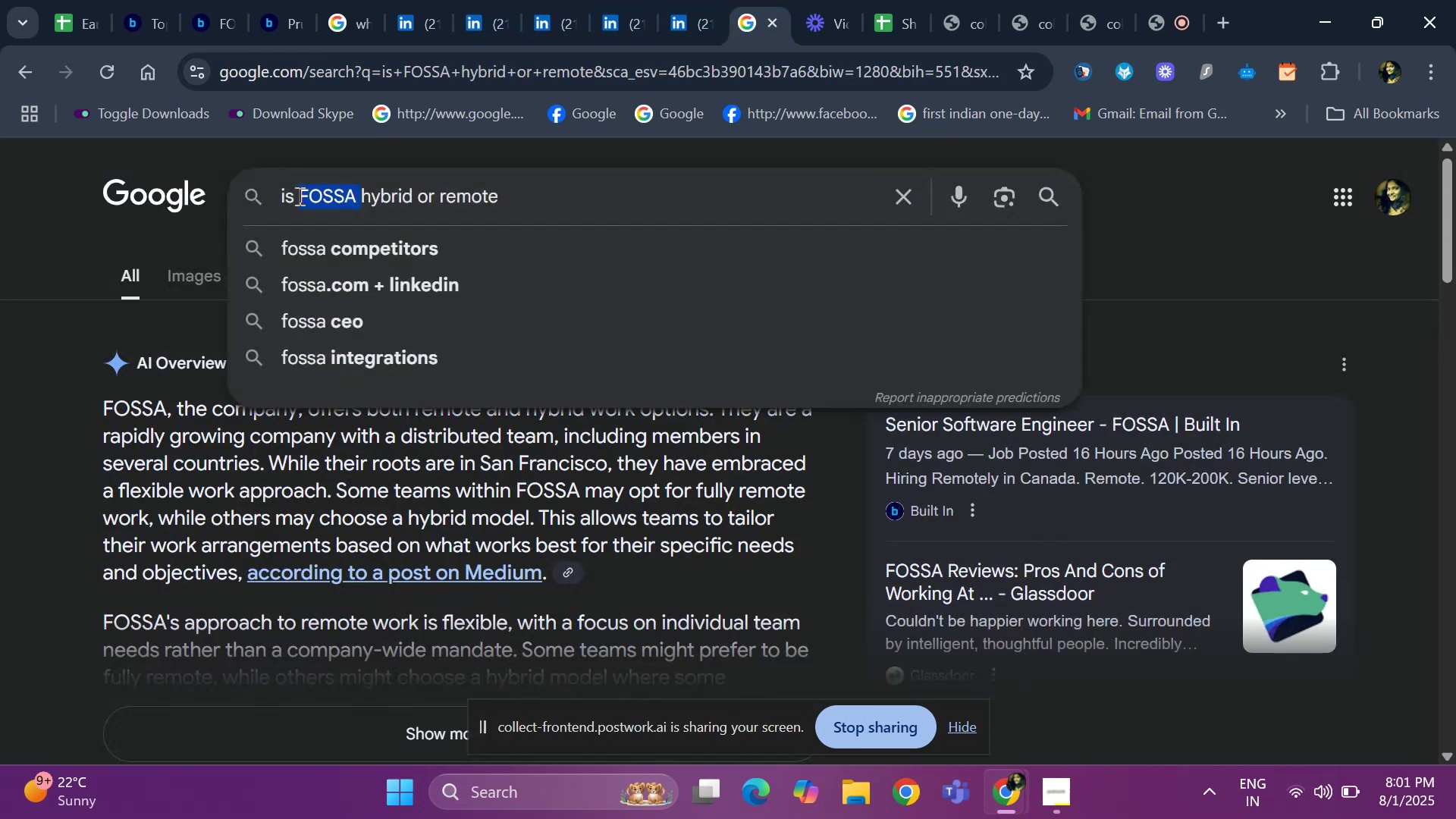 
key(Backspace)
 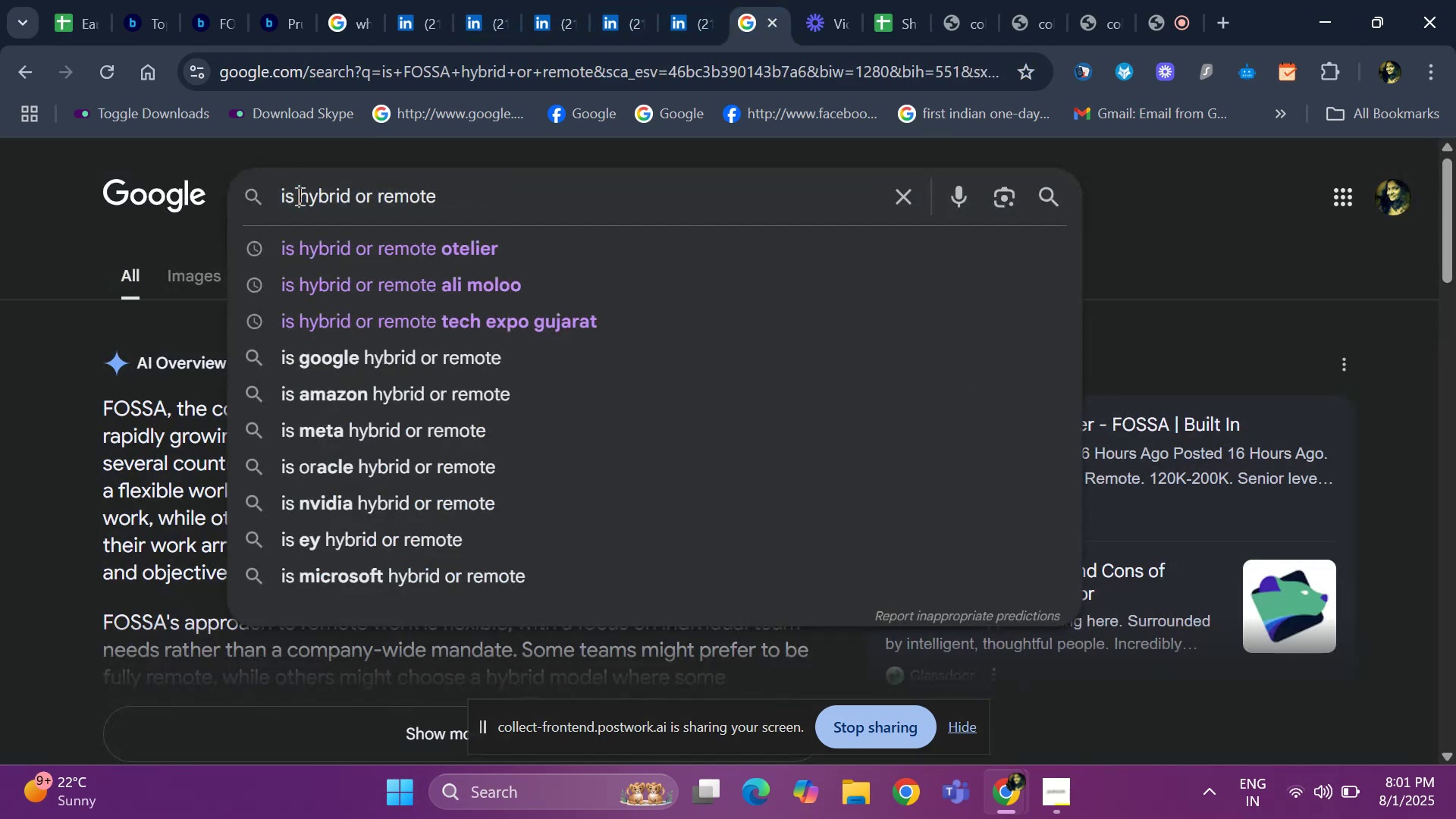 
key(Control+ControlLeft)
 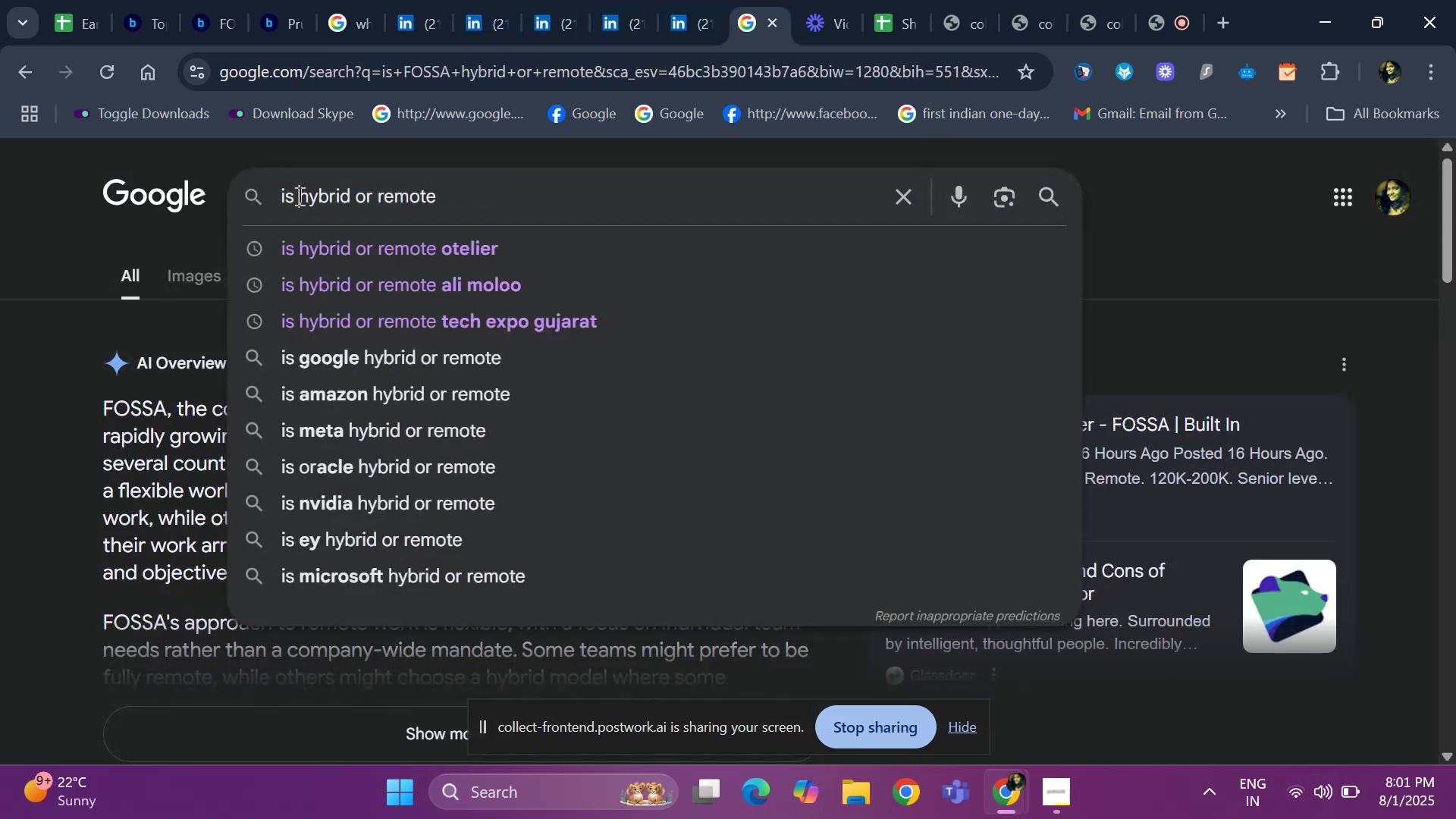 
key(Control+V)
 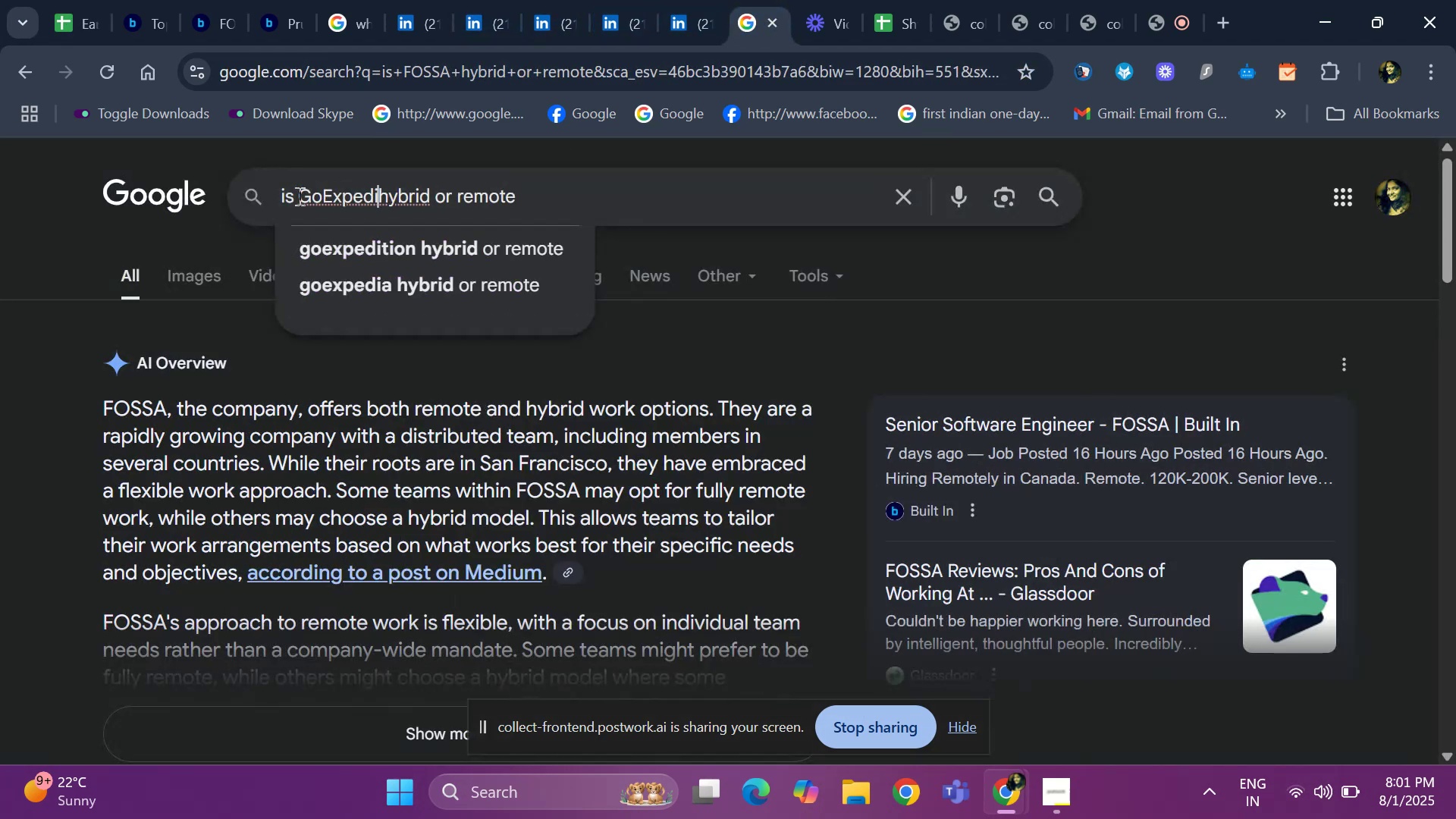 
key(Space)
 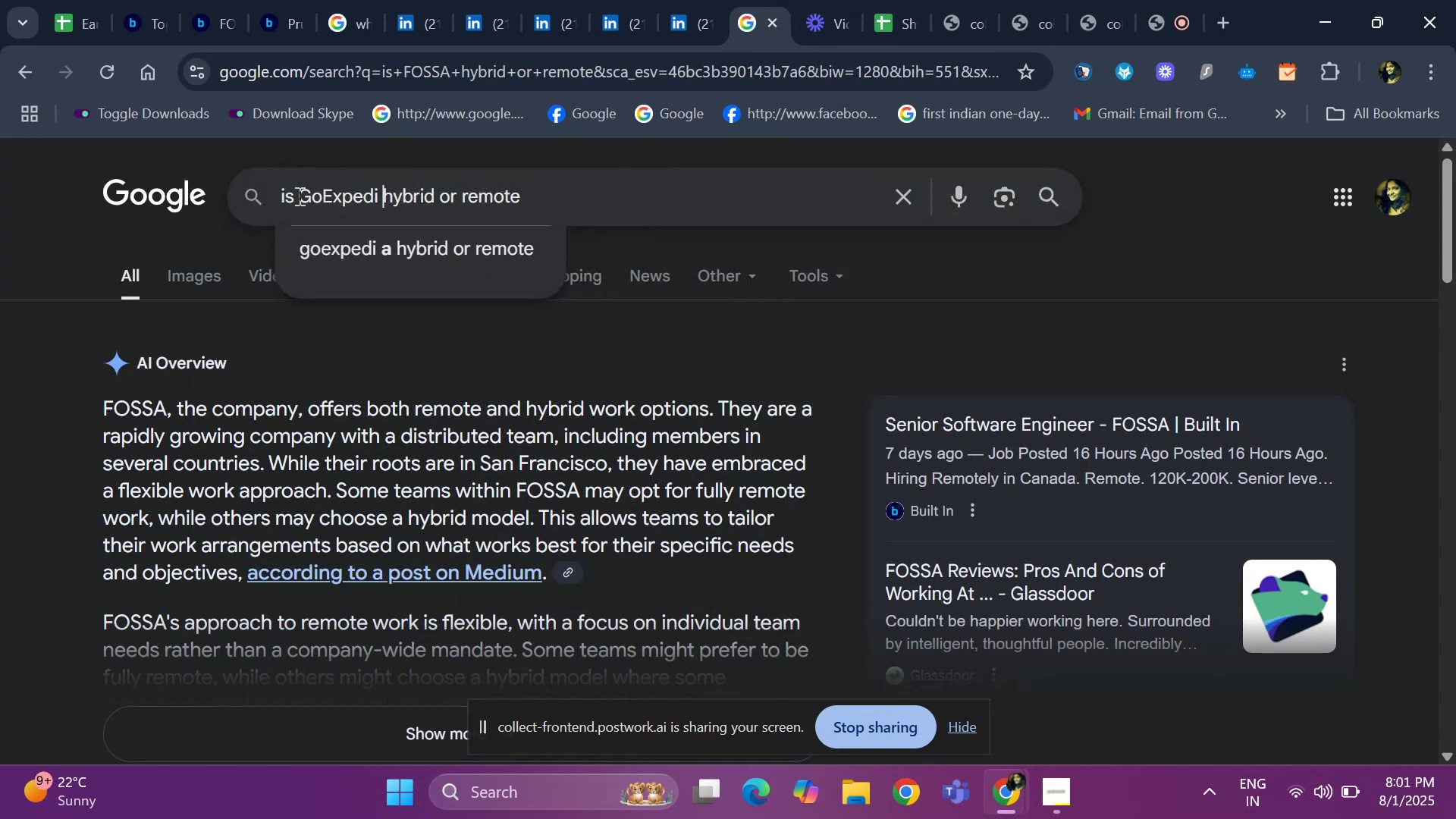 
key(Enter)
 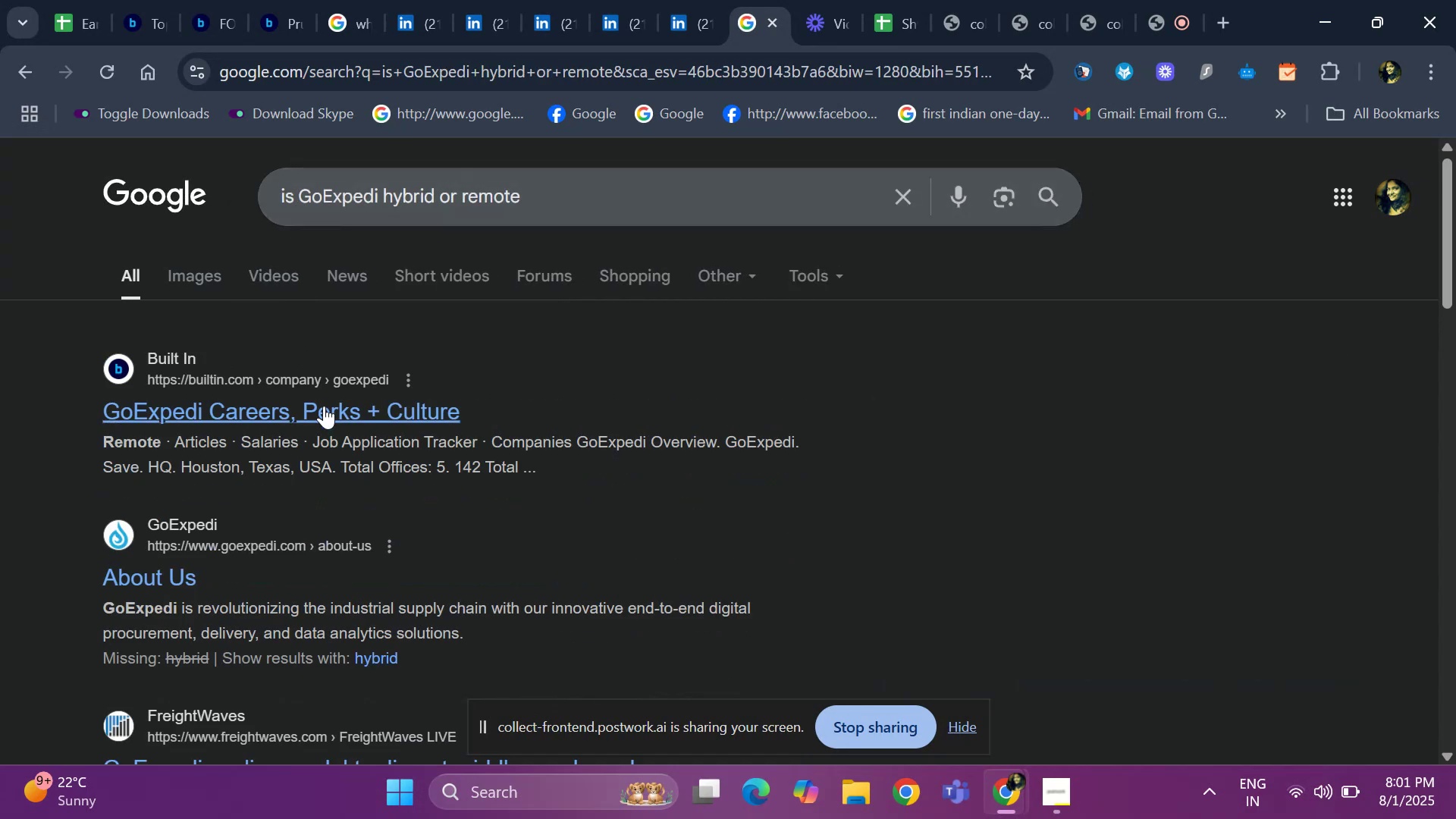 
scroll: coordinate [244, 394], scroll_direction: down, amount: 5.0
 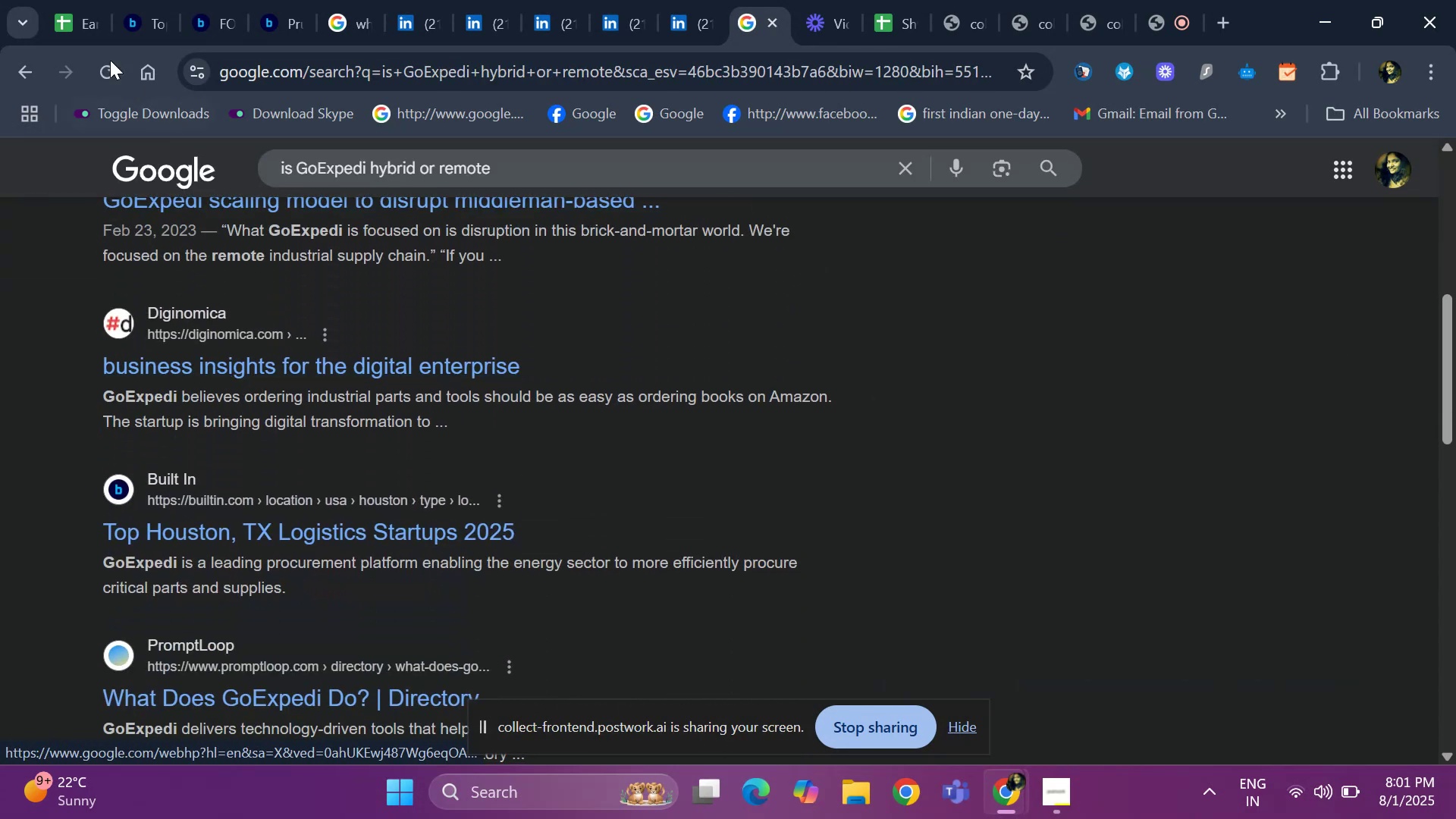 
left_click([81, 29])
 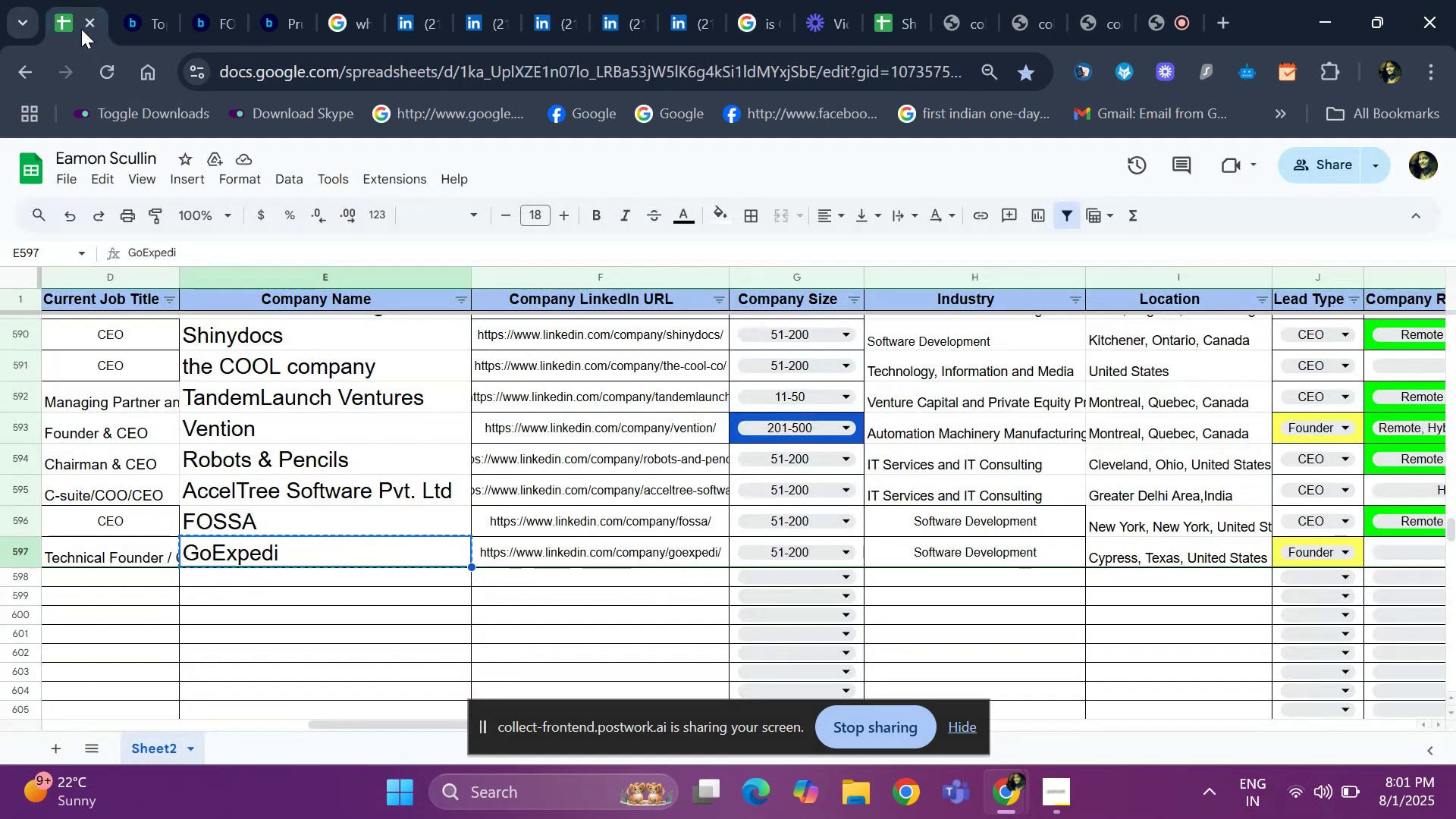 
key(ArrowRight)
 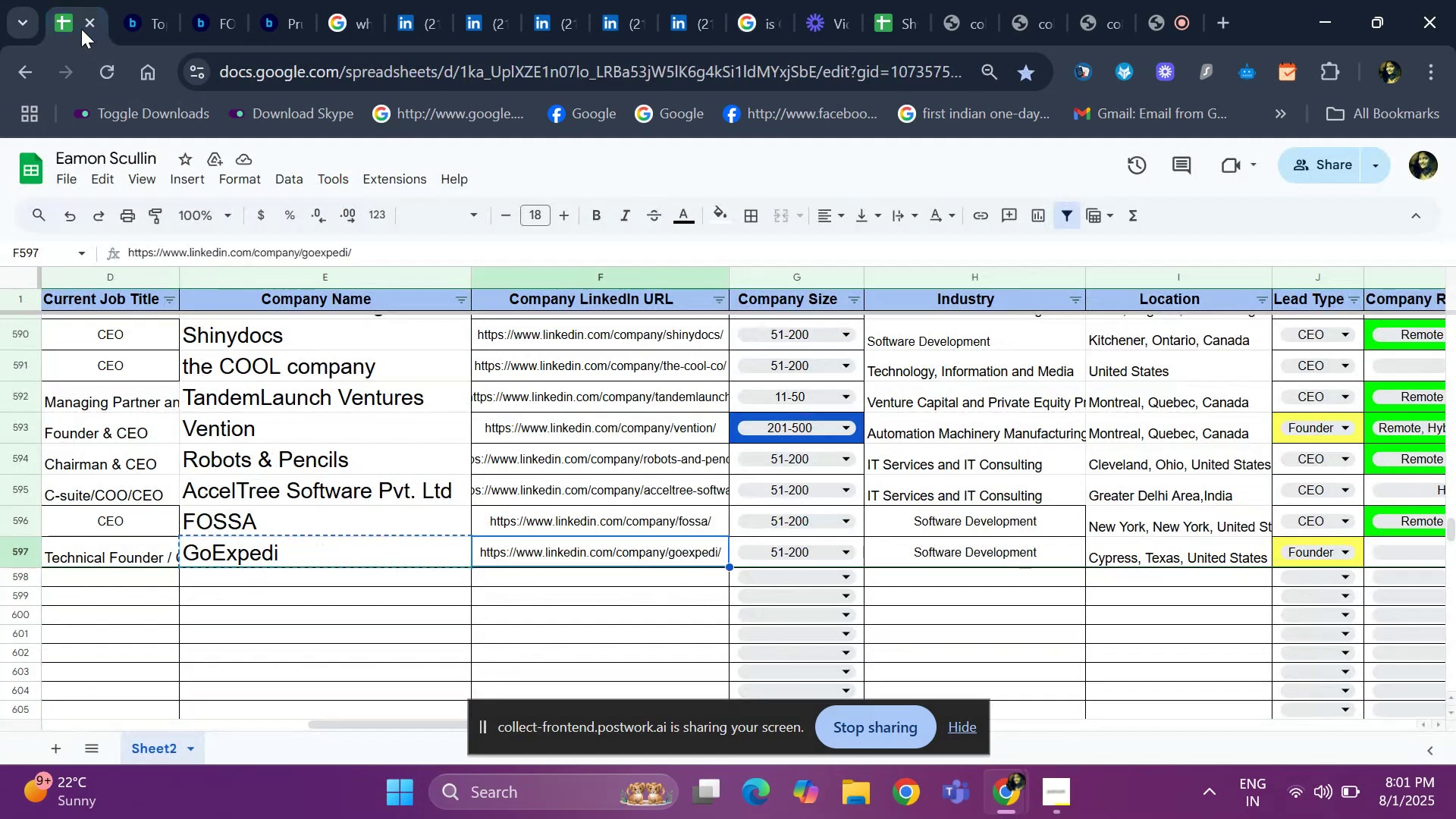 
key(ArrowRight)
 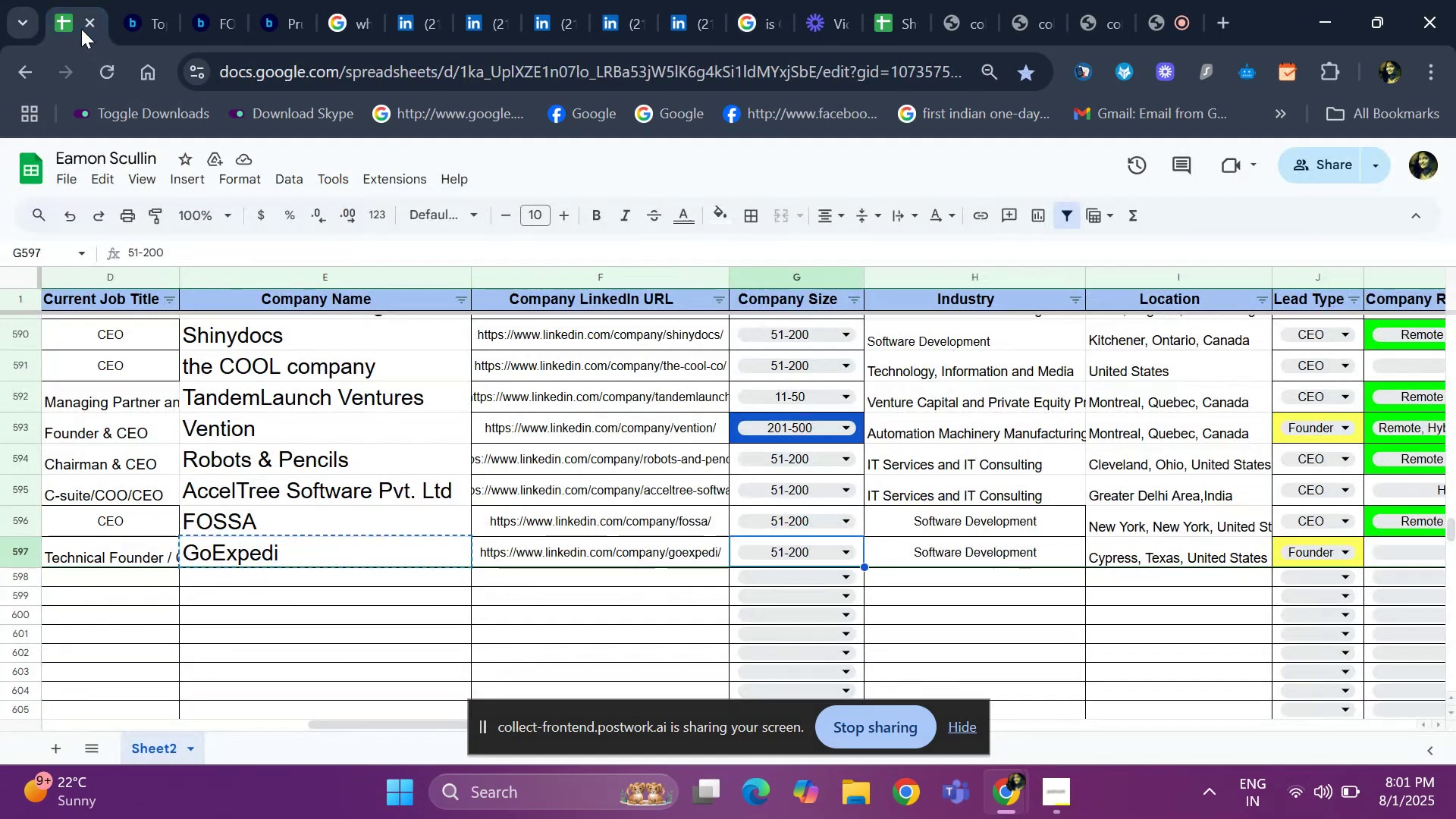 
key(ArrowRight)
 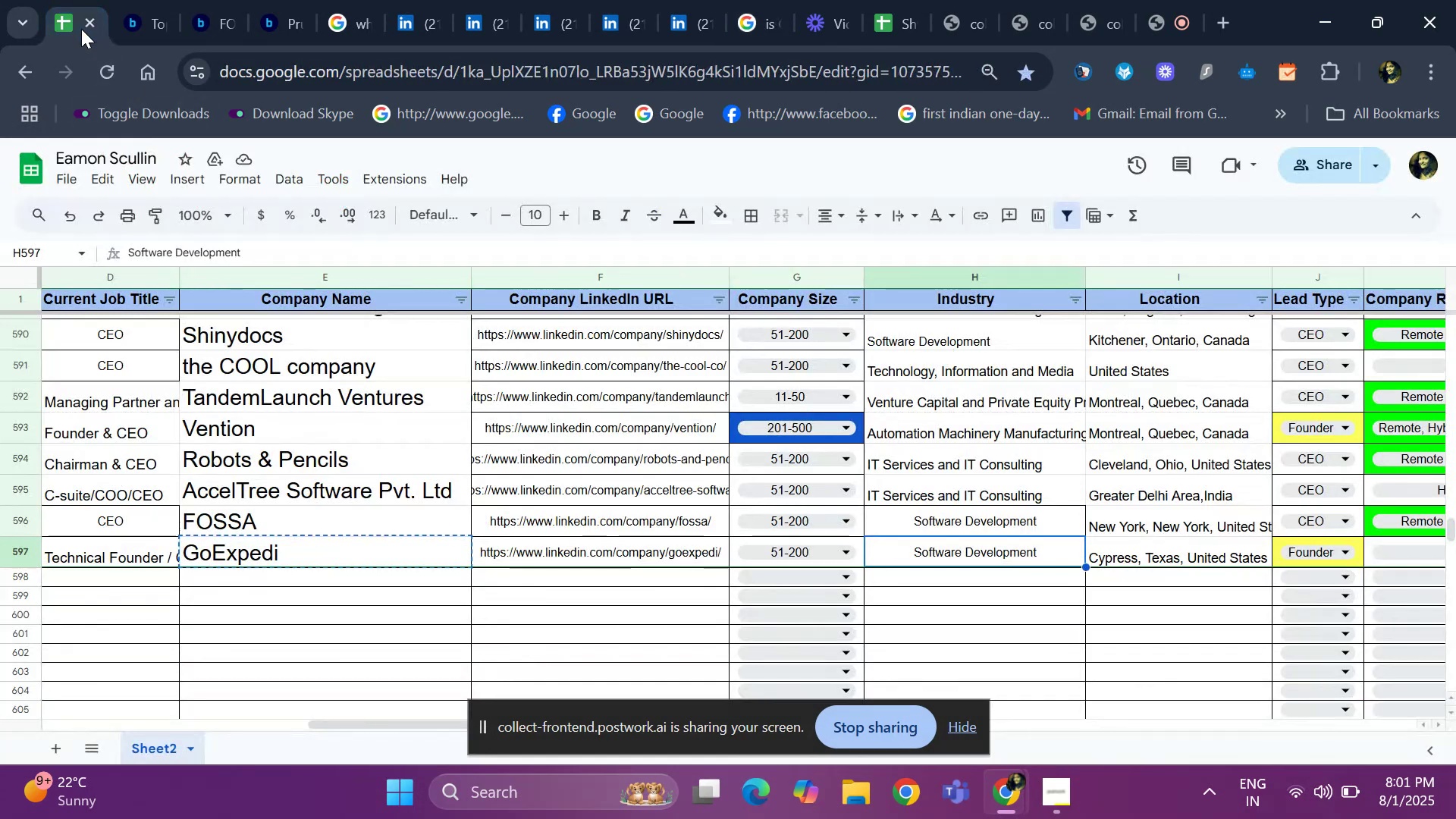 
key(ArrowRight)
 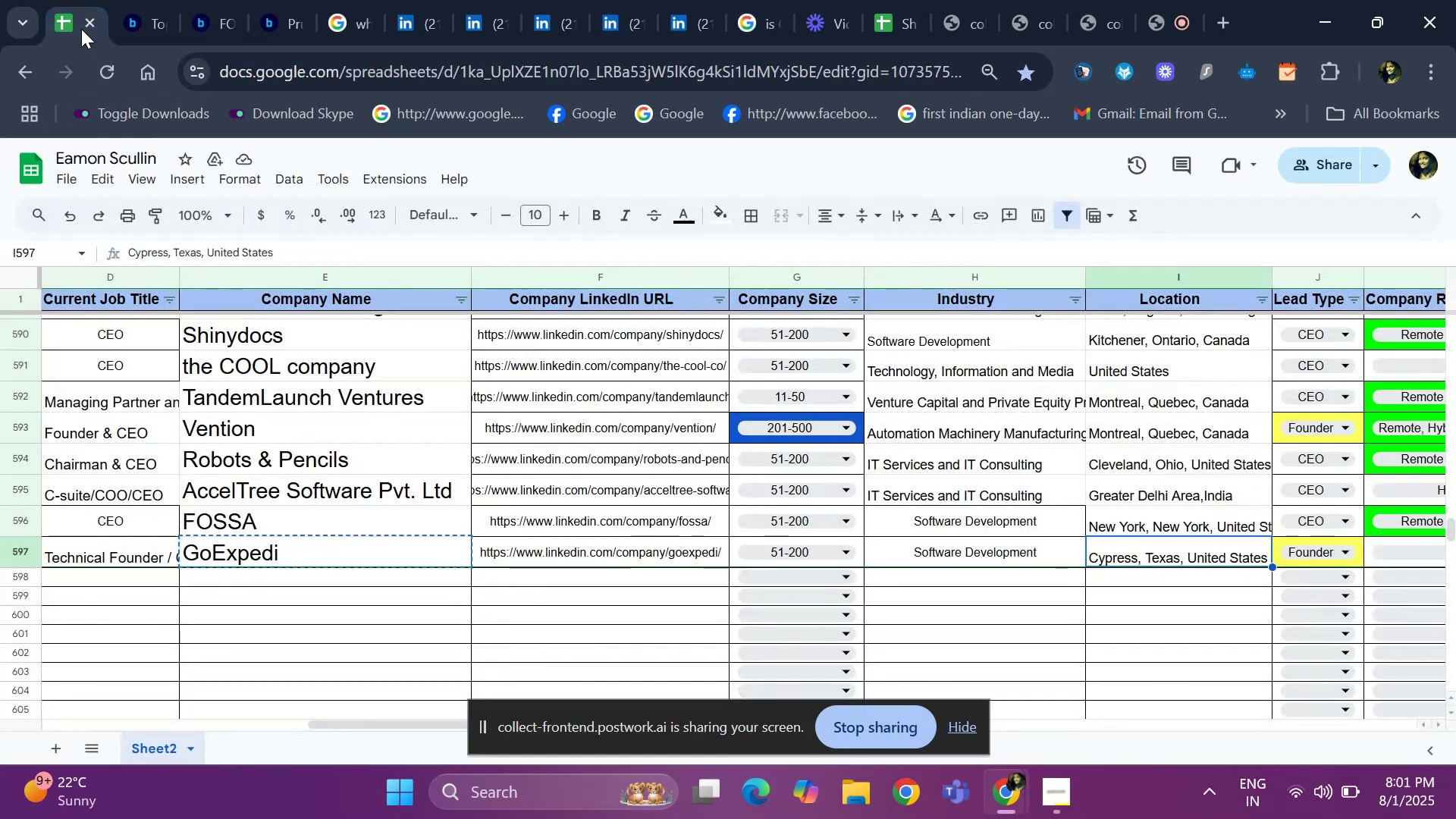 
key(ArrowRight)
 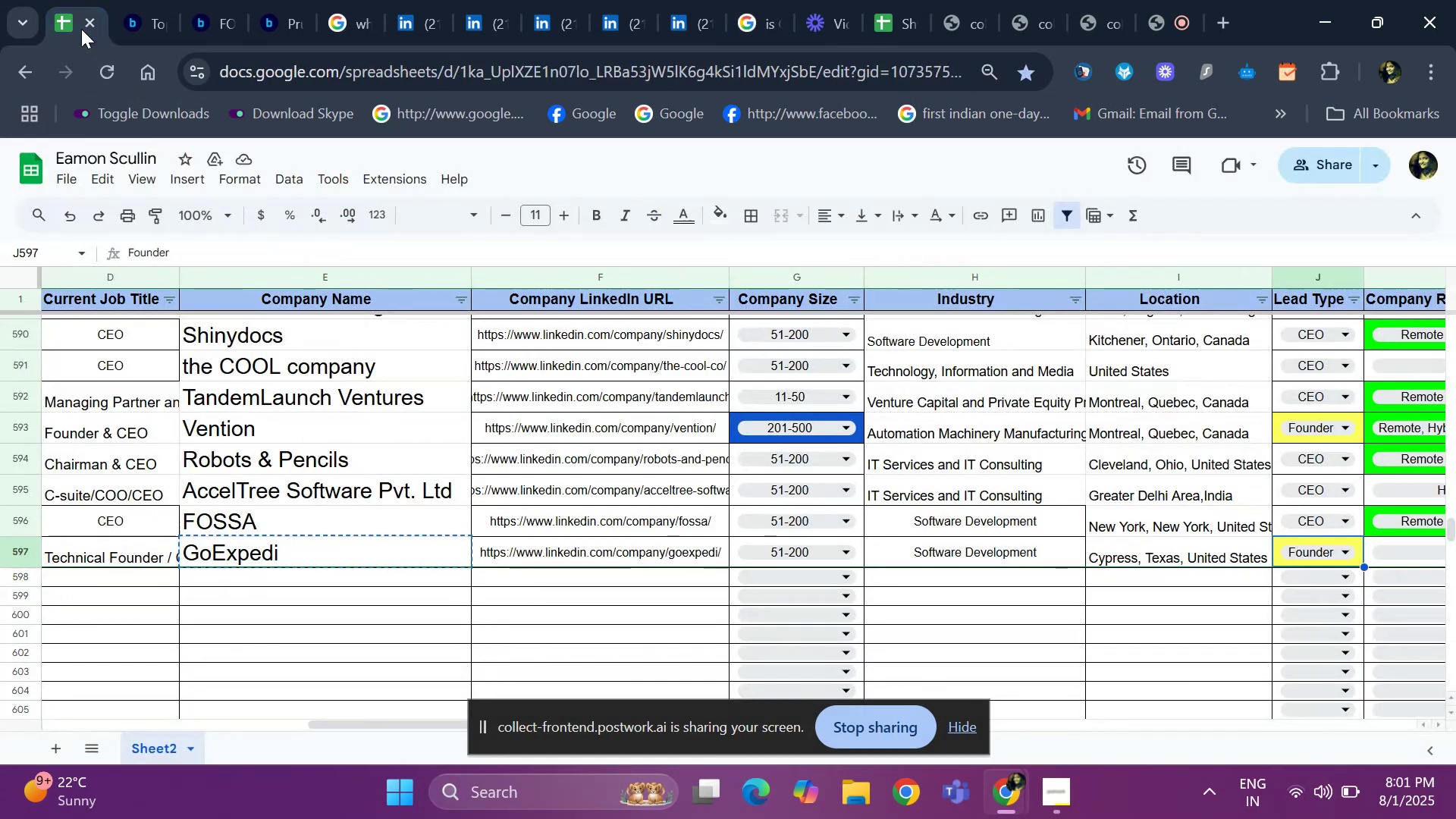 
key(ArrowRight)
 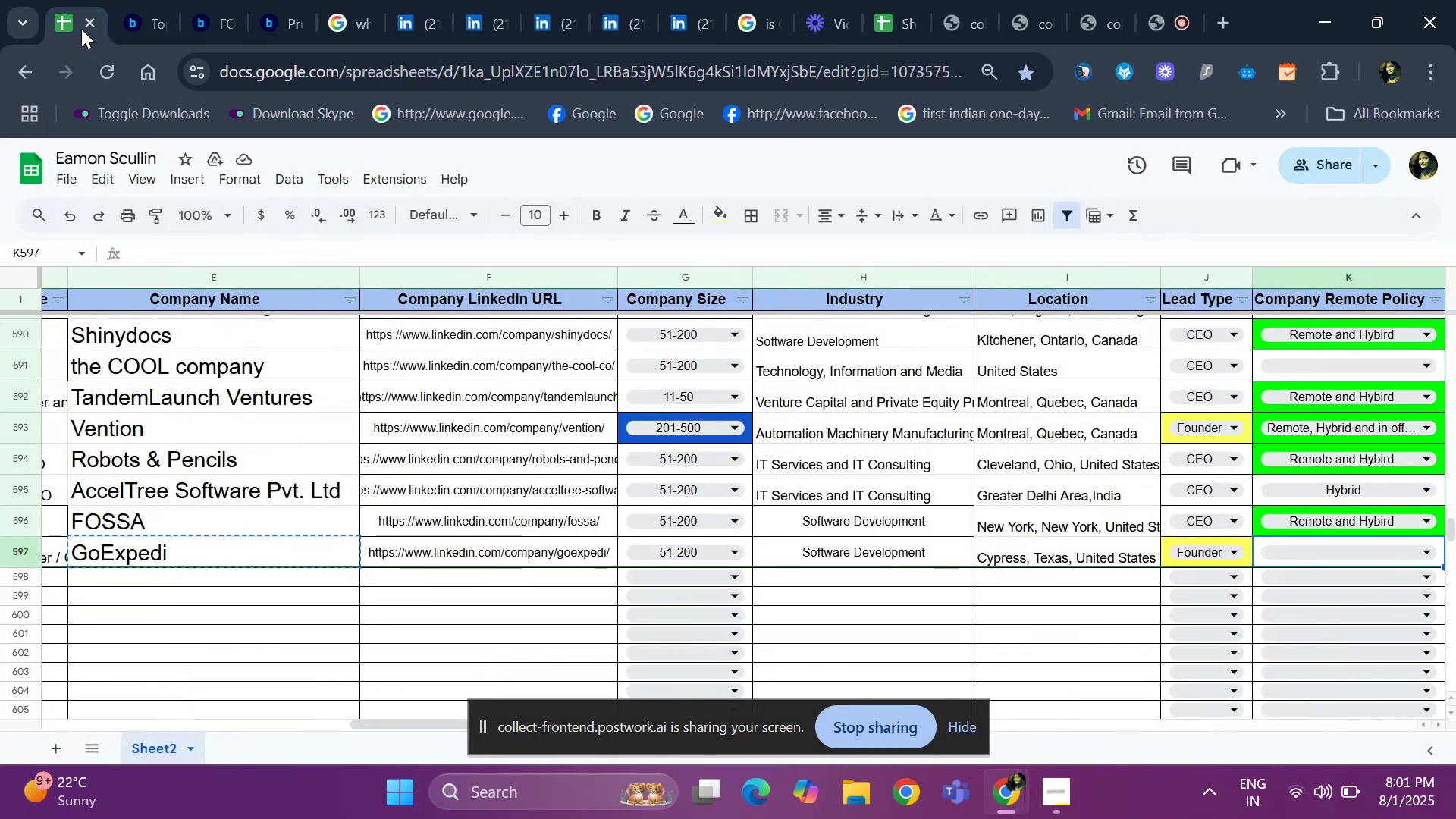 
key(ArrowRight)
 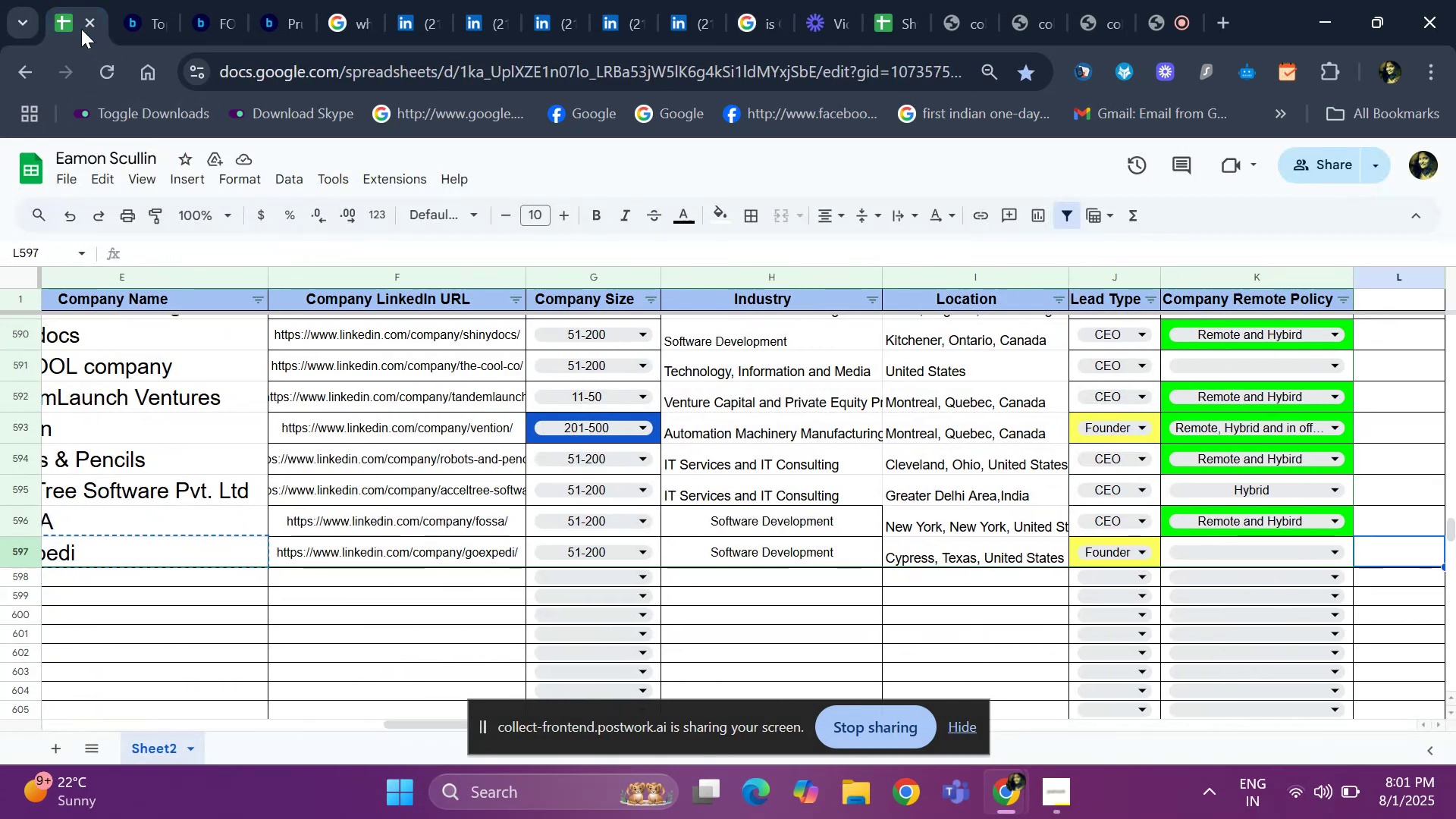 
key(ArrowLeft)
 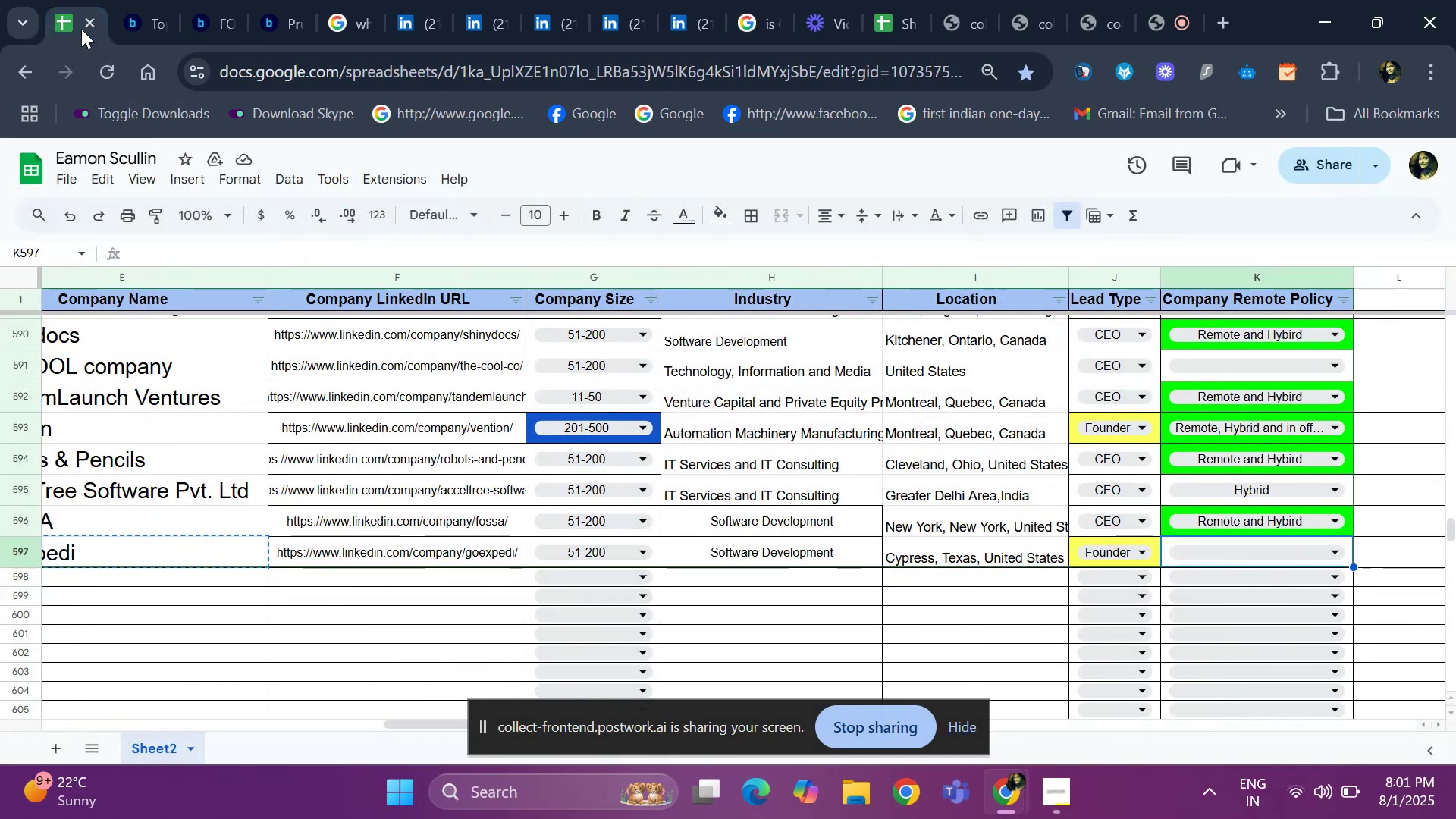 
key(Enter)
 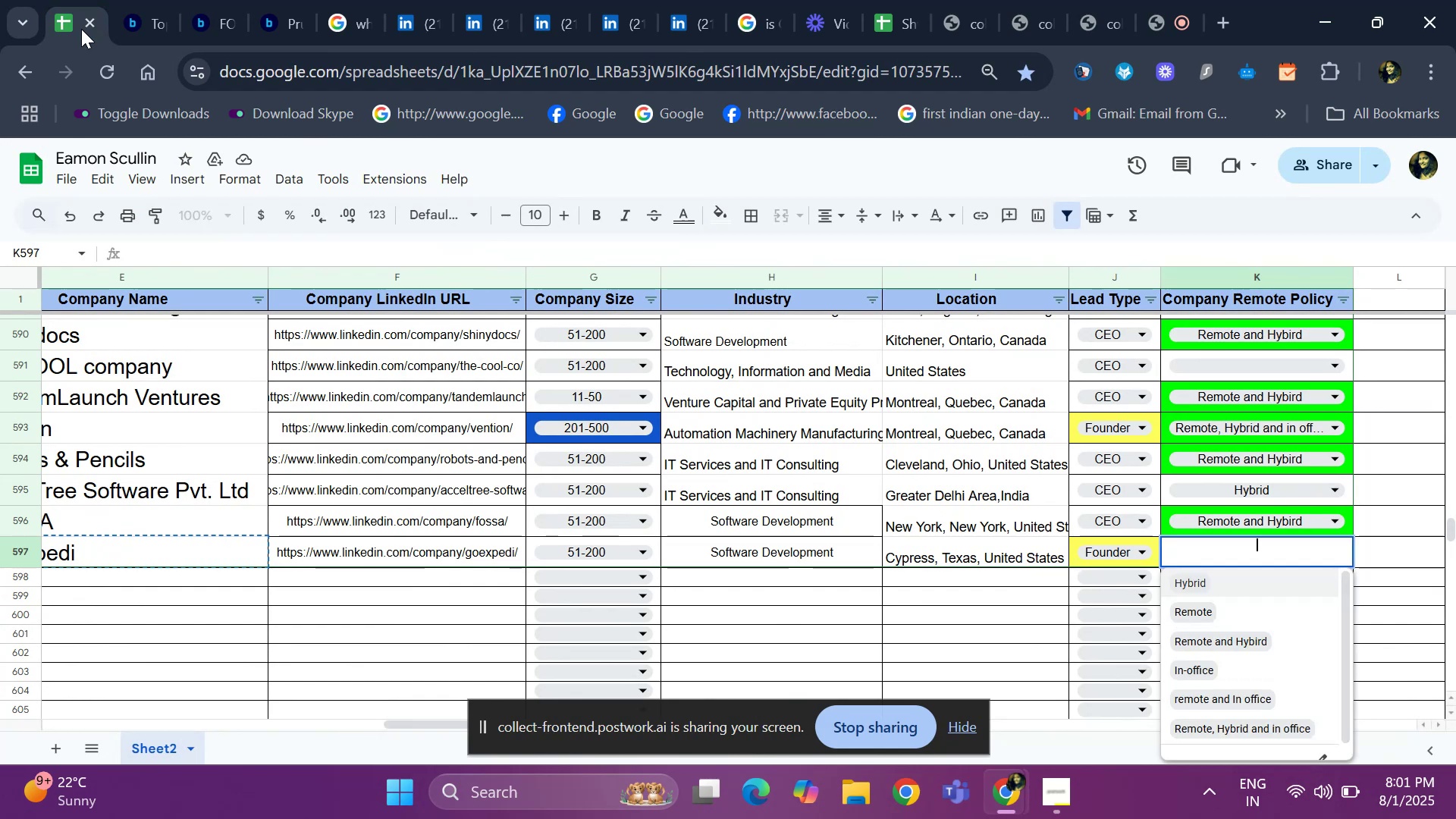 
key(ArrowDown)
 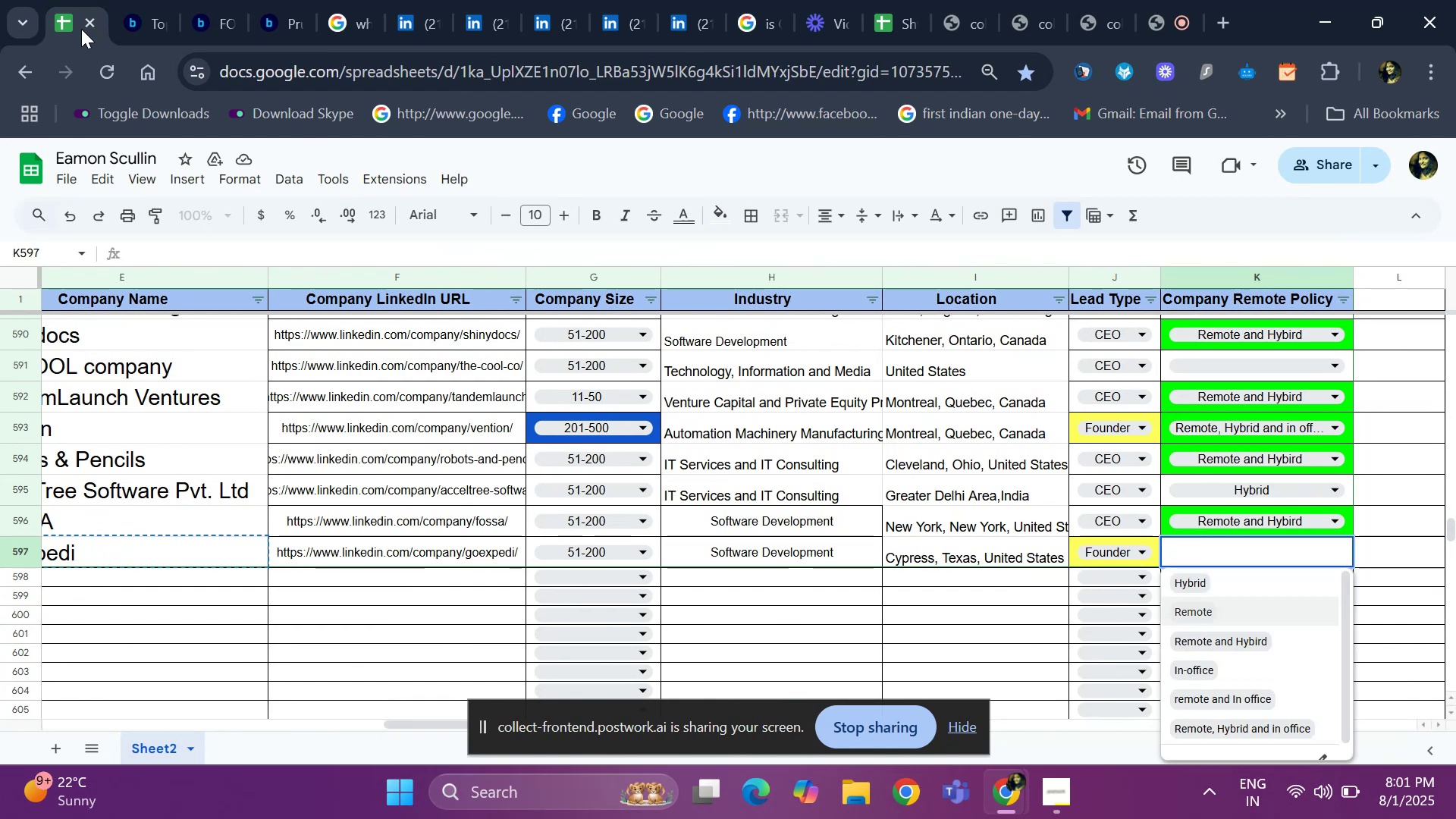 
key(ArrowUp)
 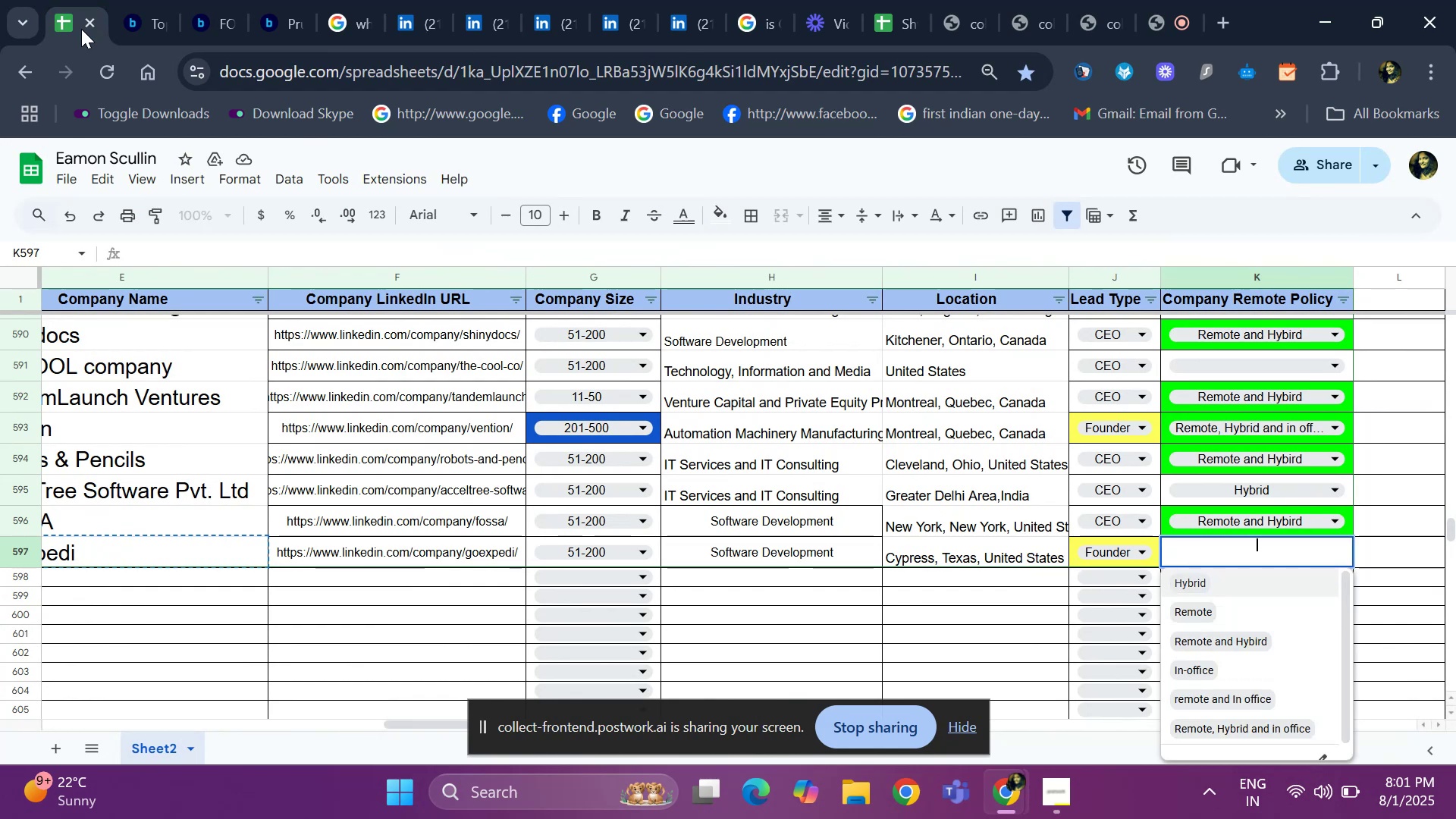 
key(Enter)
 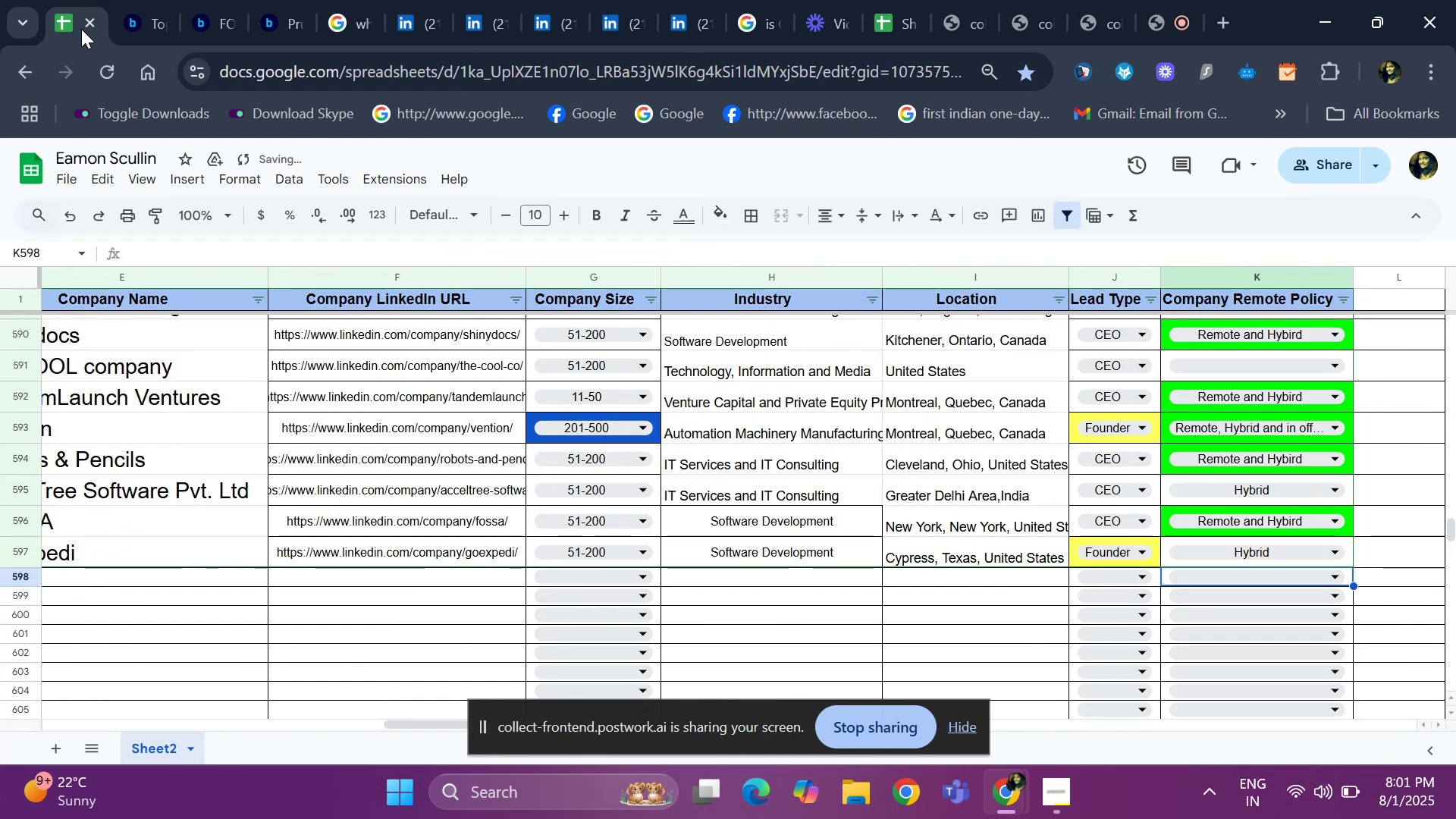 
hold_key(key=ArrowLeft, duration=1.16)
 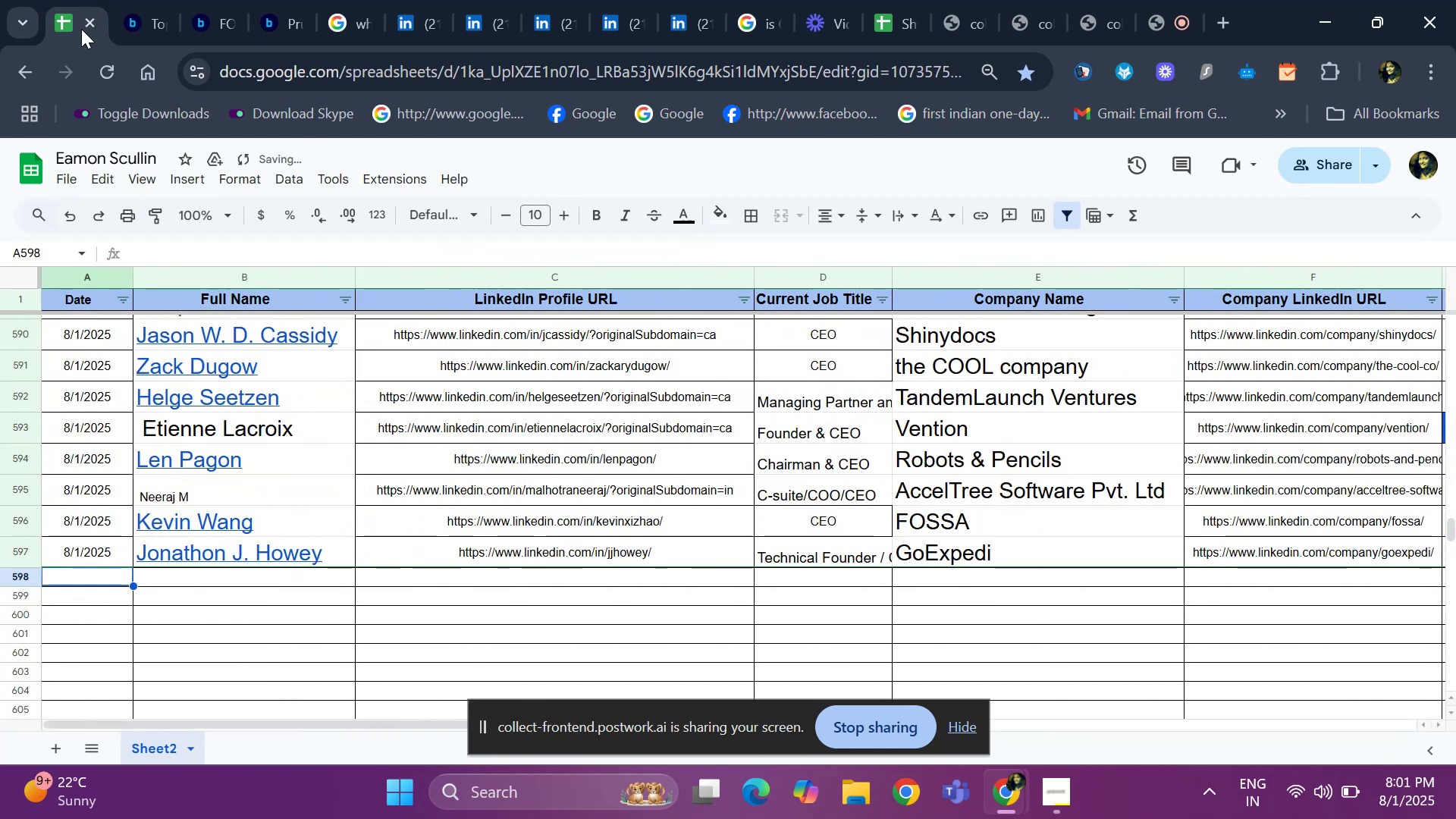 
key(Control+ControlLeft)
 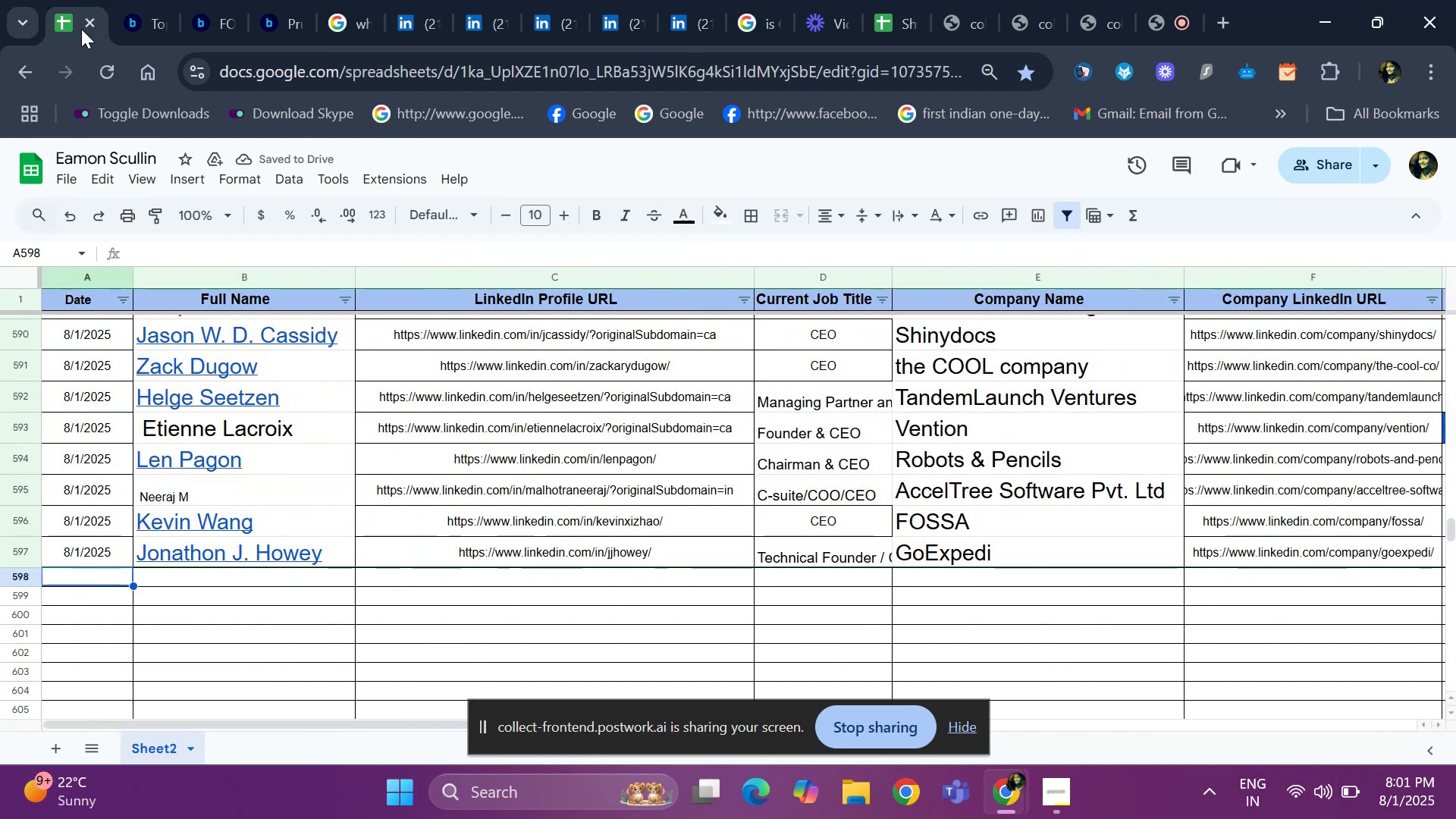 
key(Control+D)
 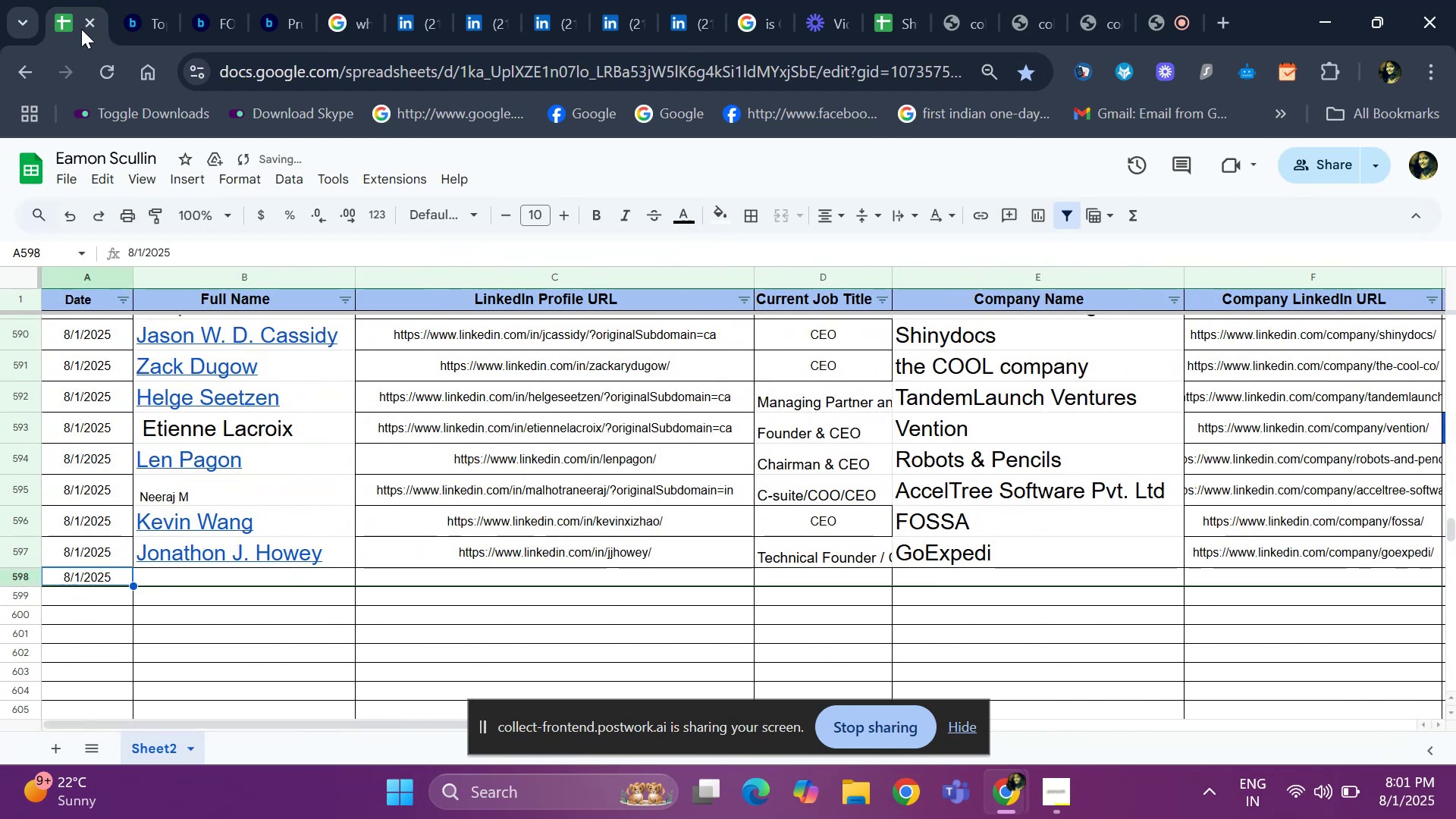 
key(ArrowRight)
 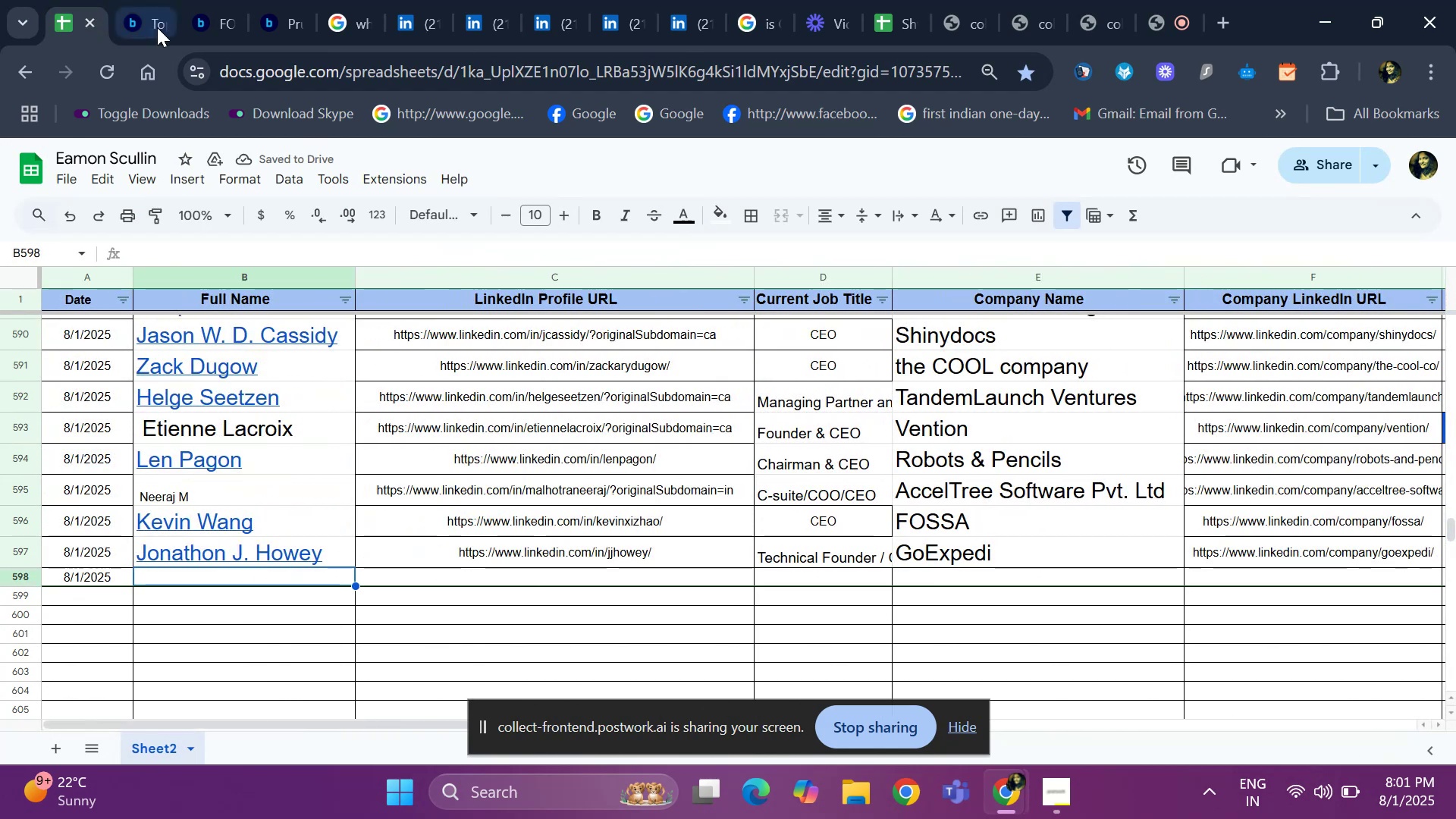 
left_click([143, 20])
 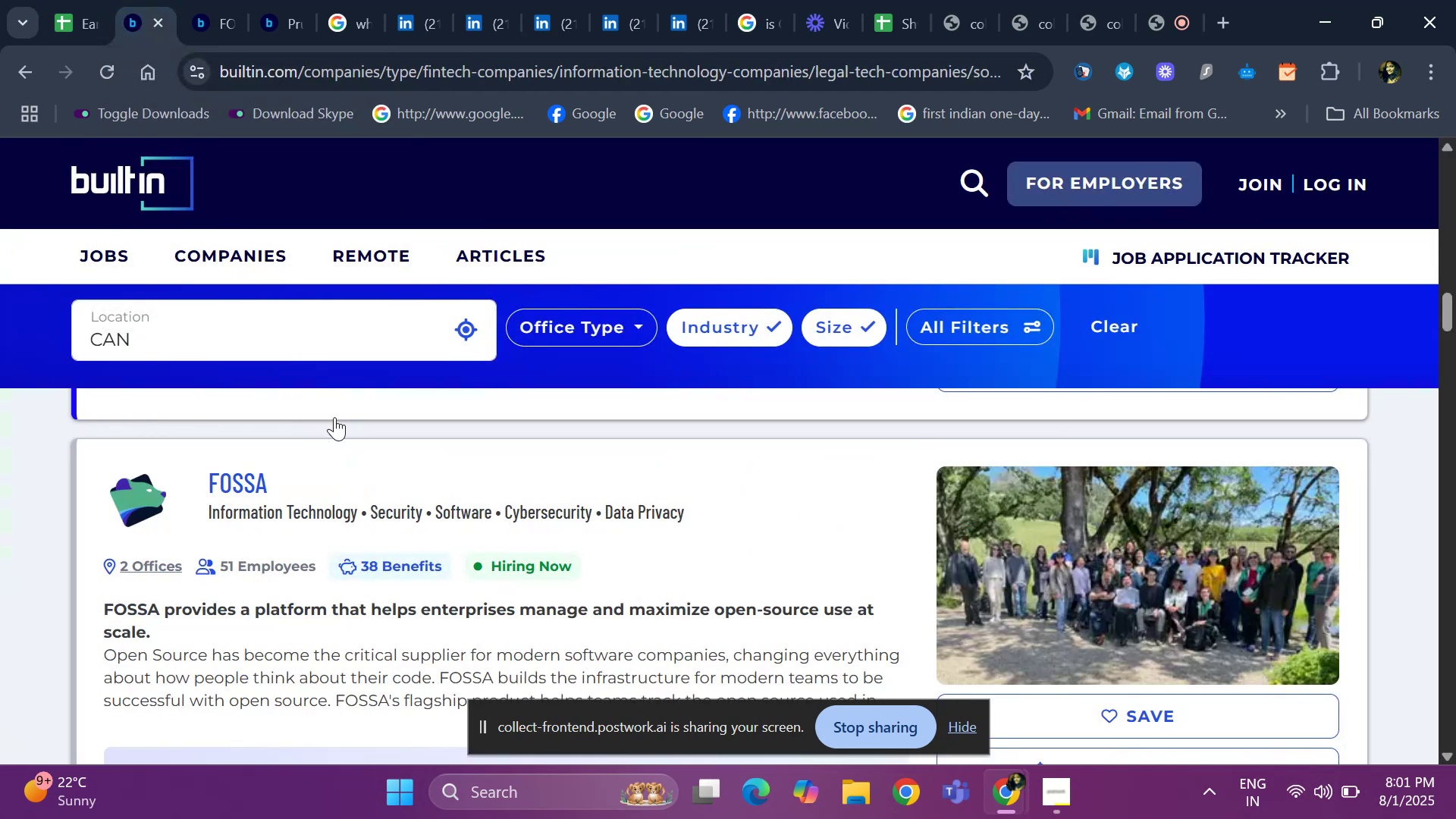 
scroll: coordinate [333, 550], scroll_direction: down, amount: 9.0
 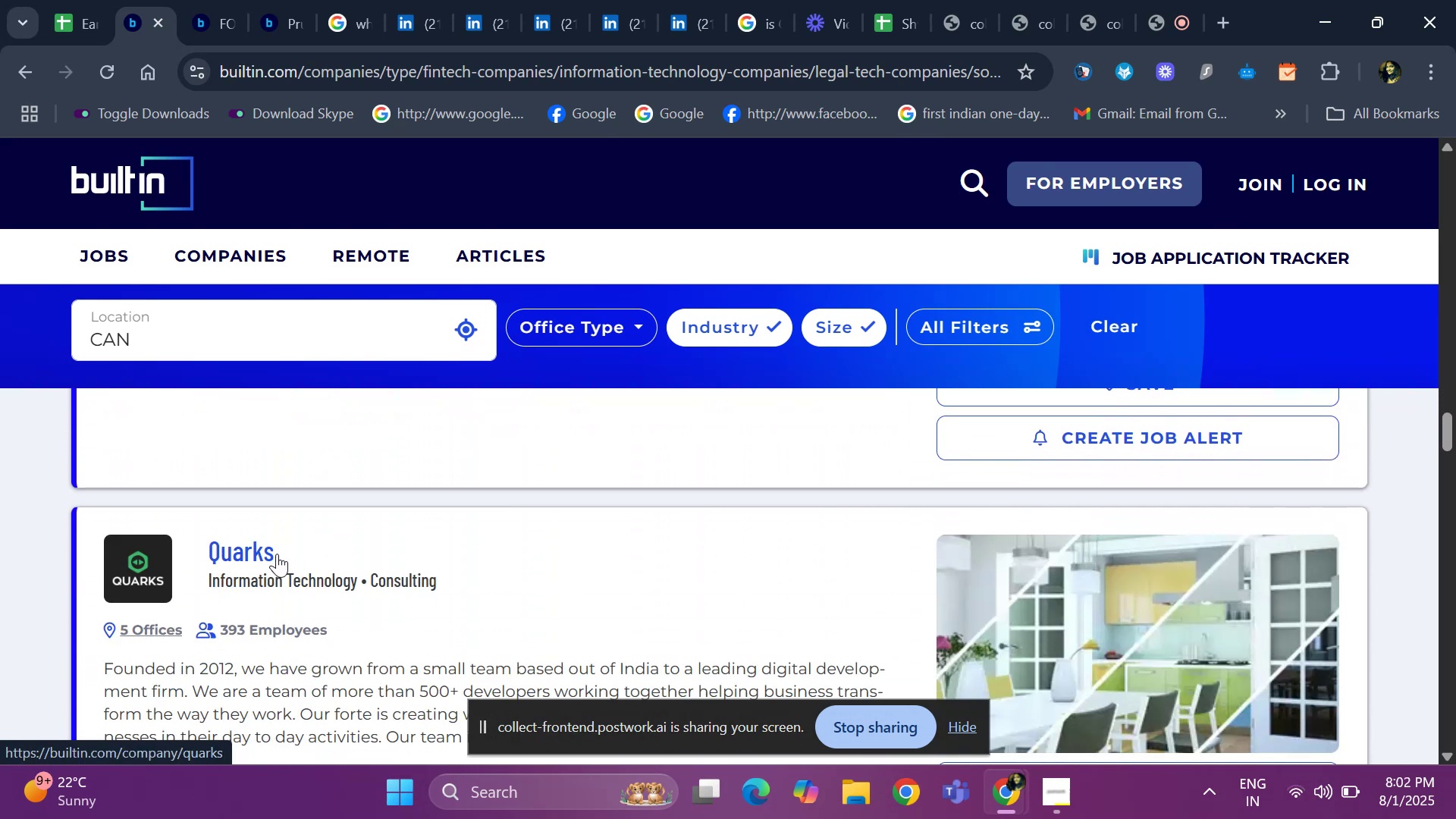 
right_click([242, 557])
 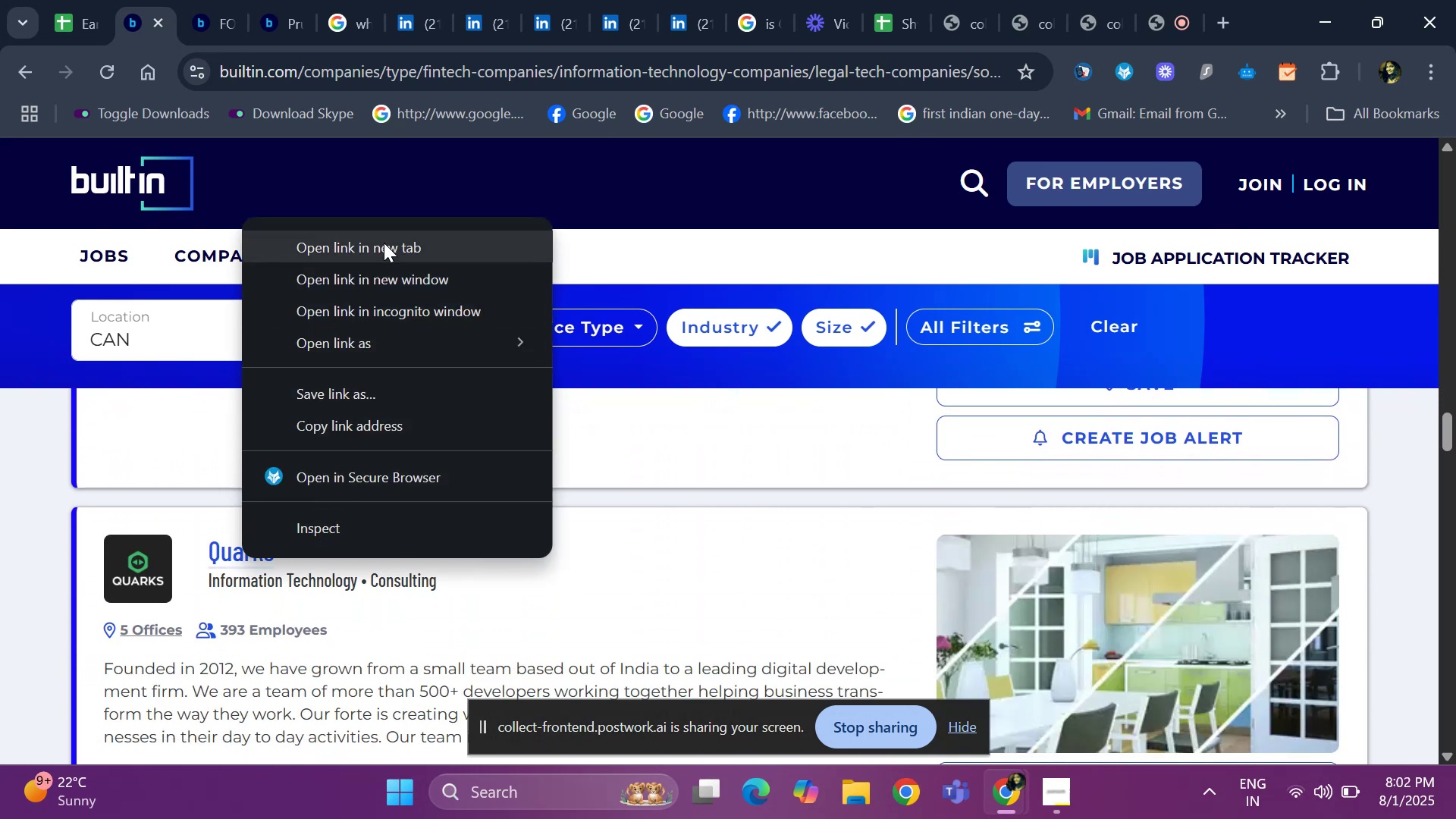 
left_click([384, 255])
 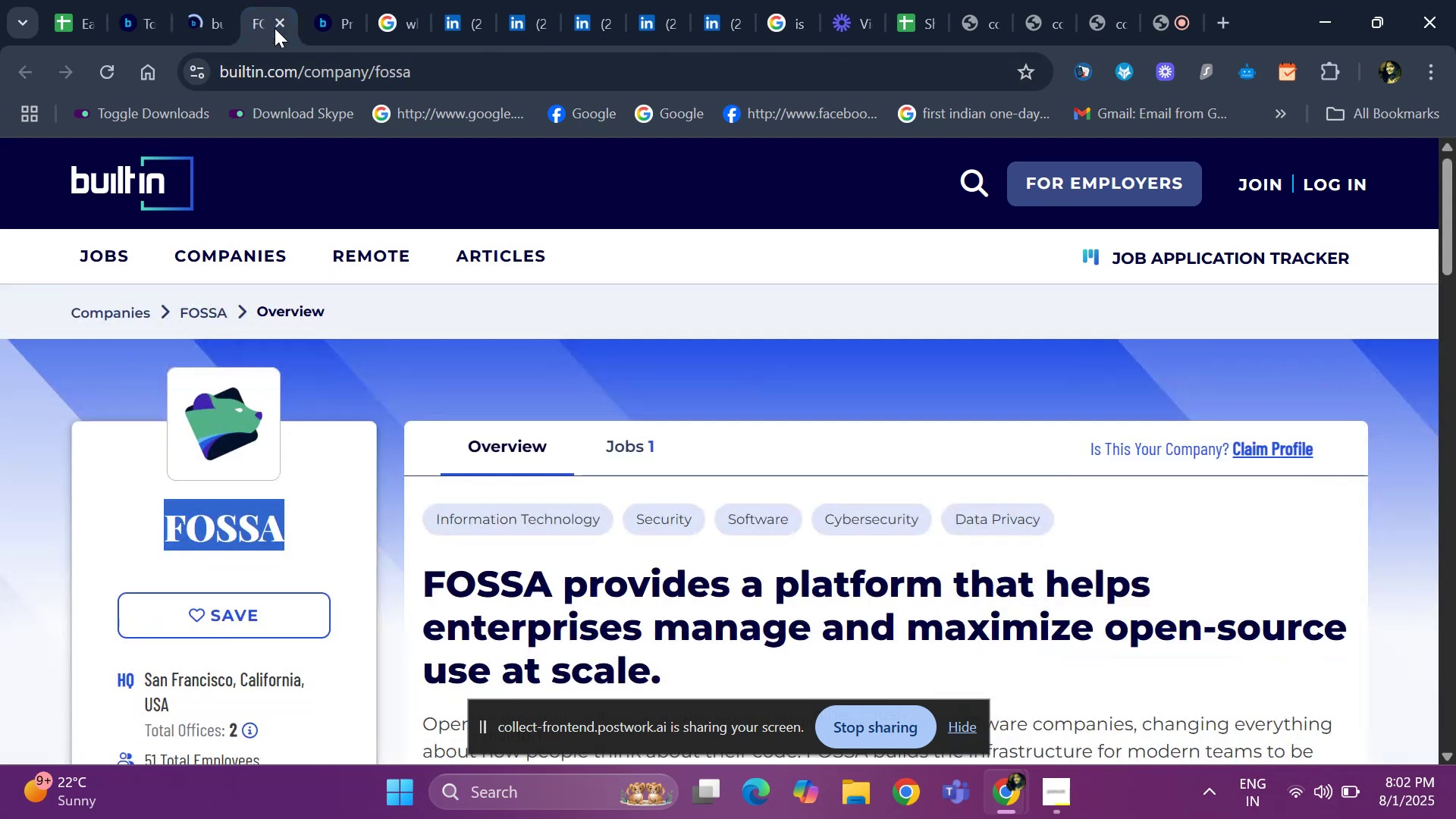 
double_click([287, 20])
 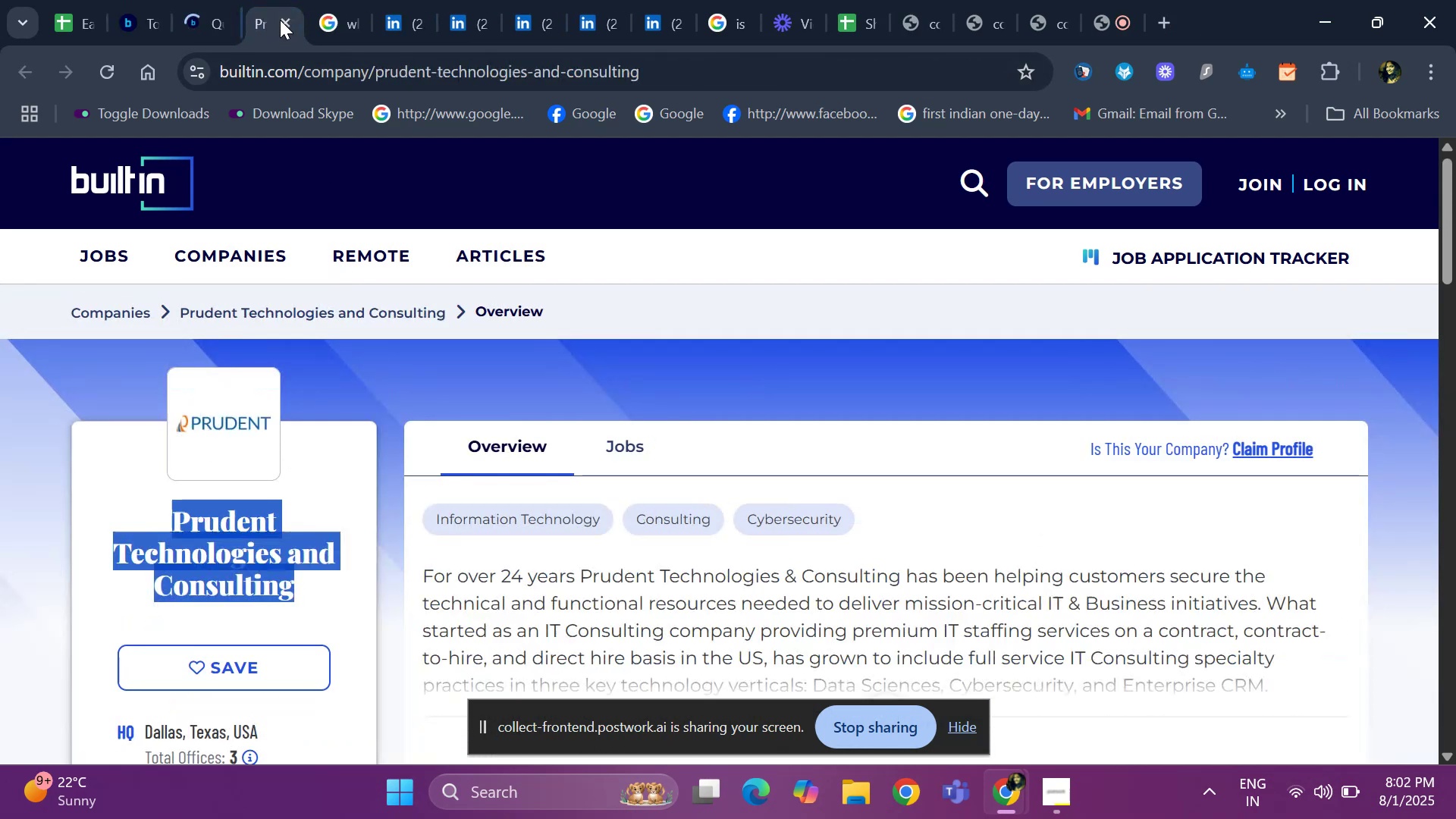 
triple_click([279, 20])
 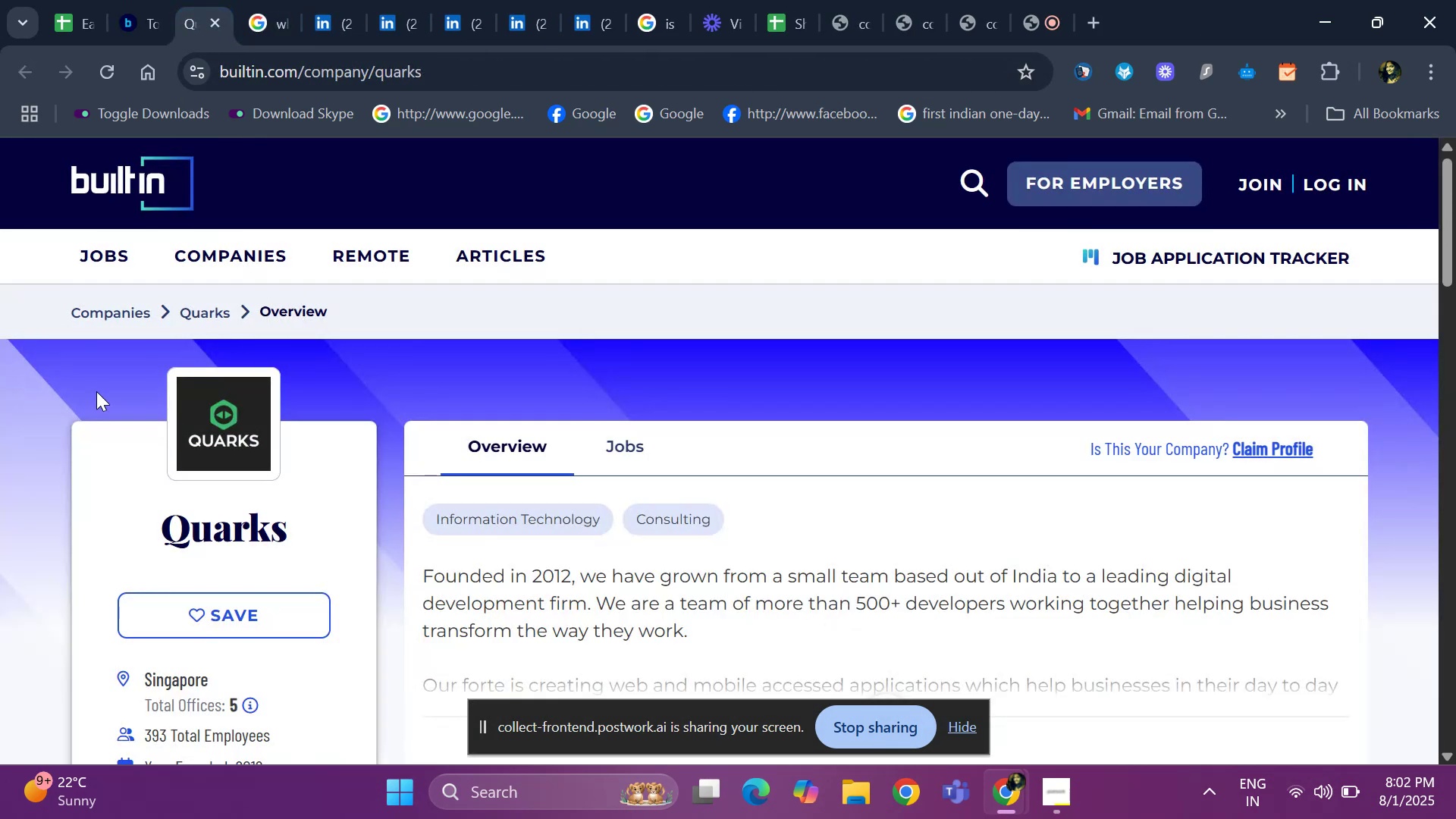 
left_click_drag(start_coordinate=[63, 544], to_coordinate=[313, 544])
 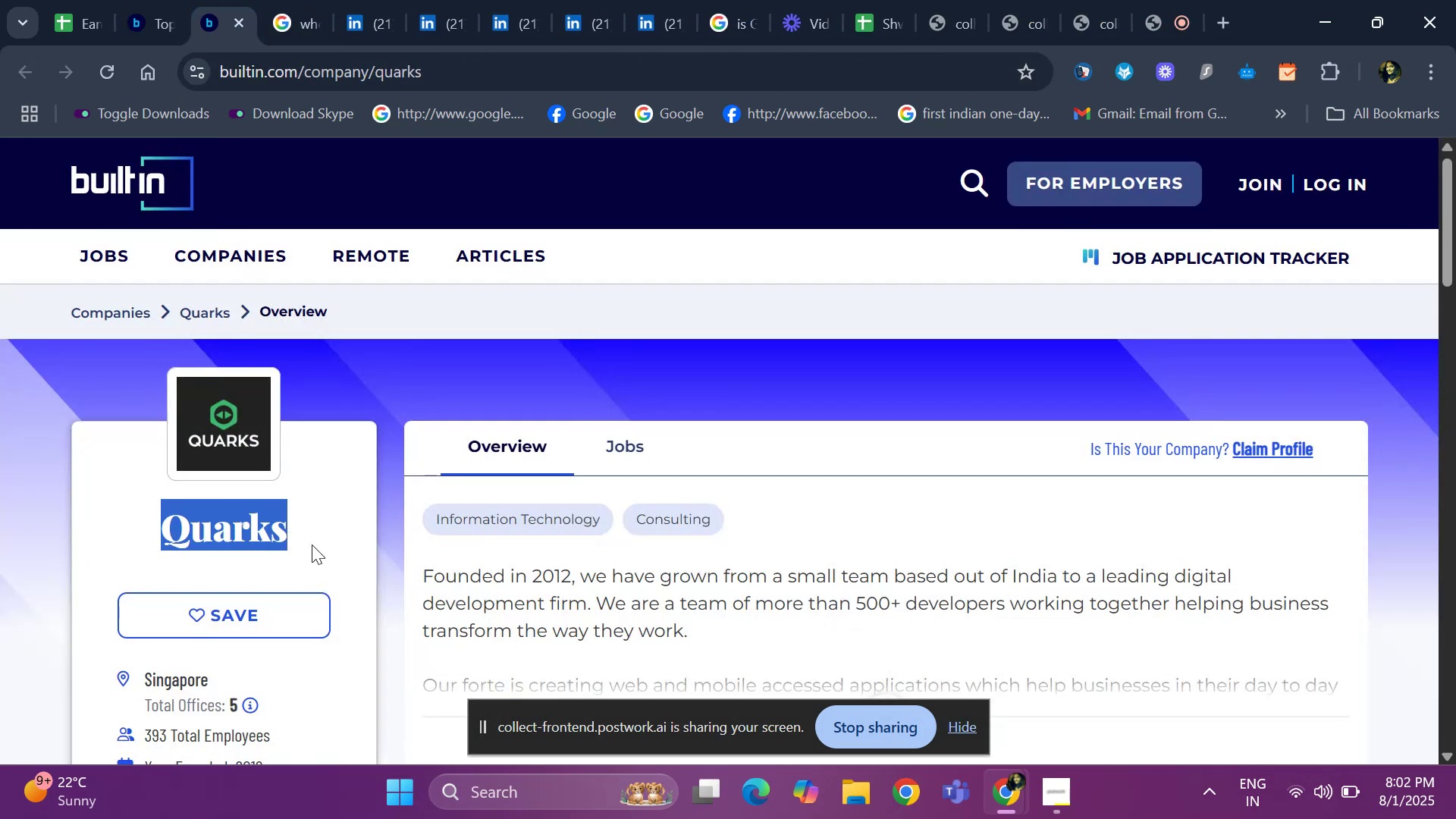 
key(Control+C)
 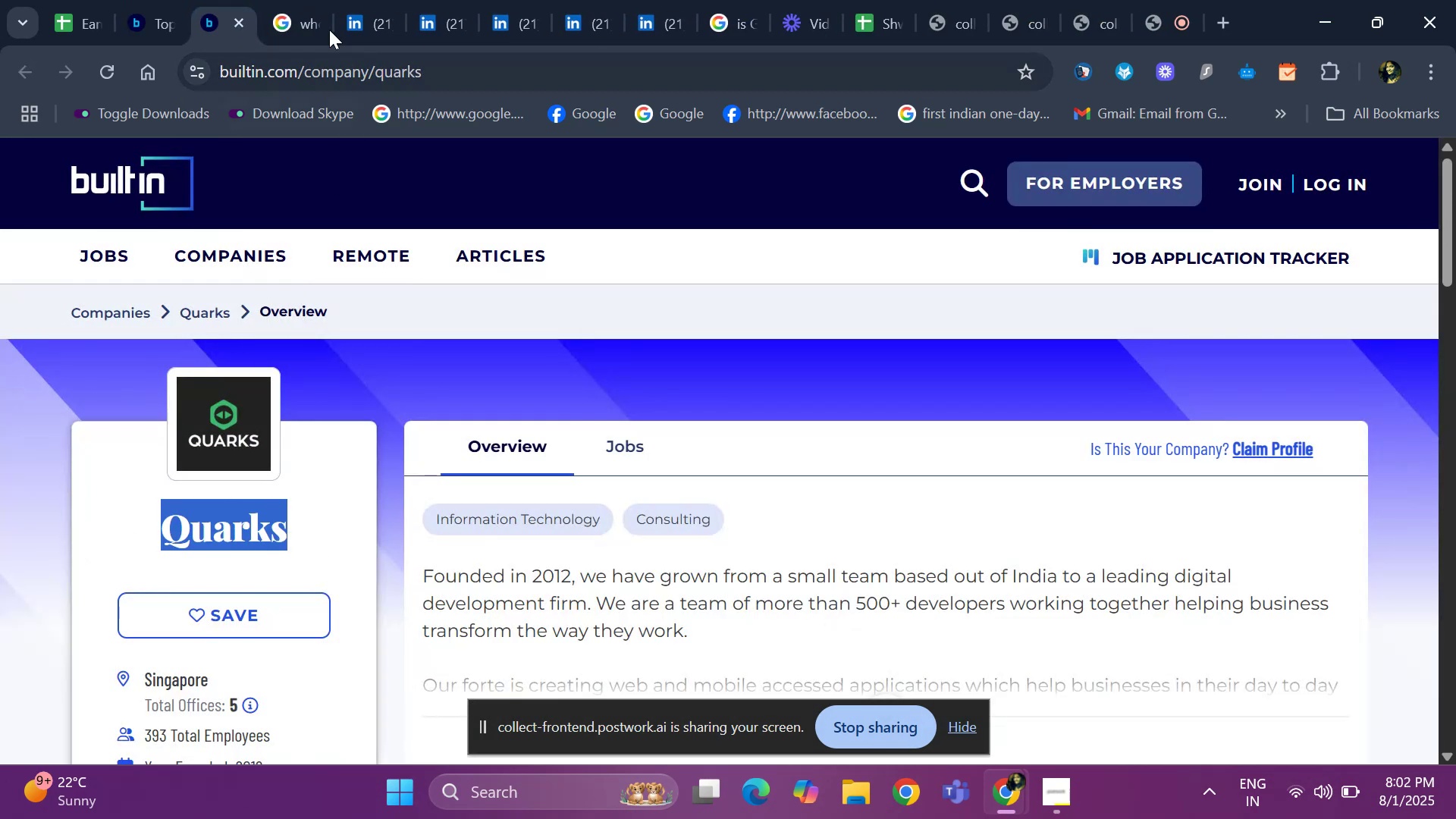 
left_click_drag(start_coordinate=[306, 0], to_coordinate=[303, 4])
 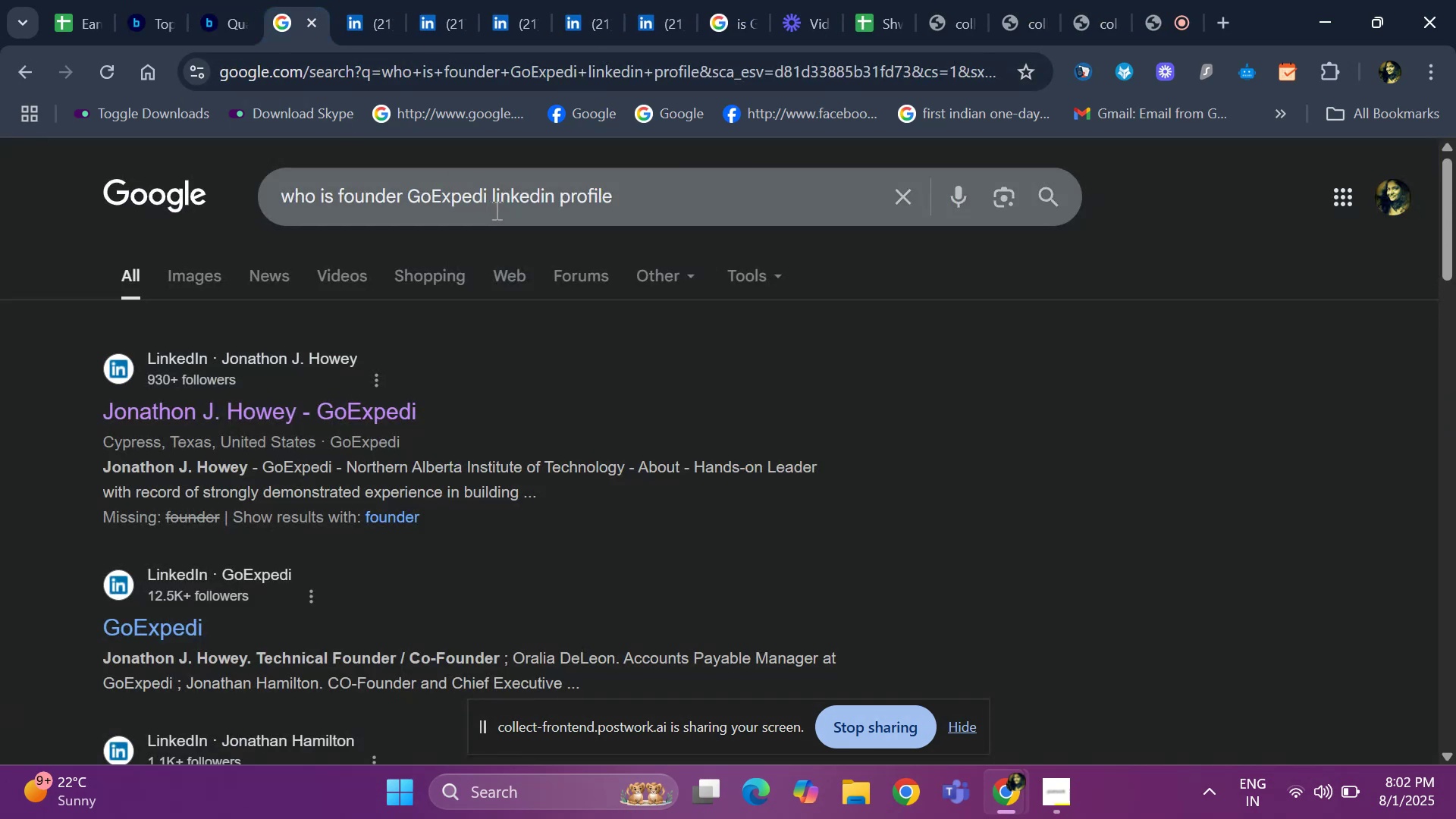 
left_click_drag(start_coordinate=[485, 196], to_coordinate=[416, 207])
 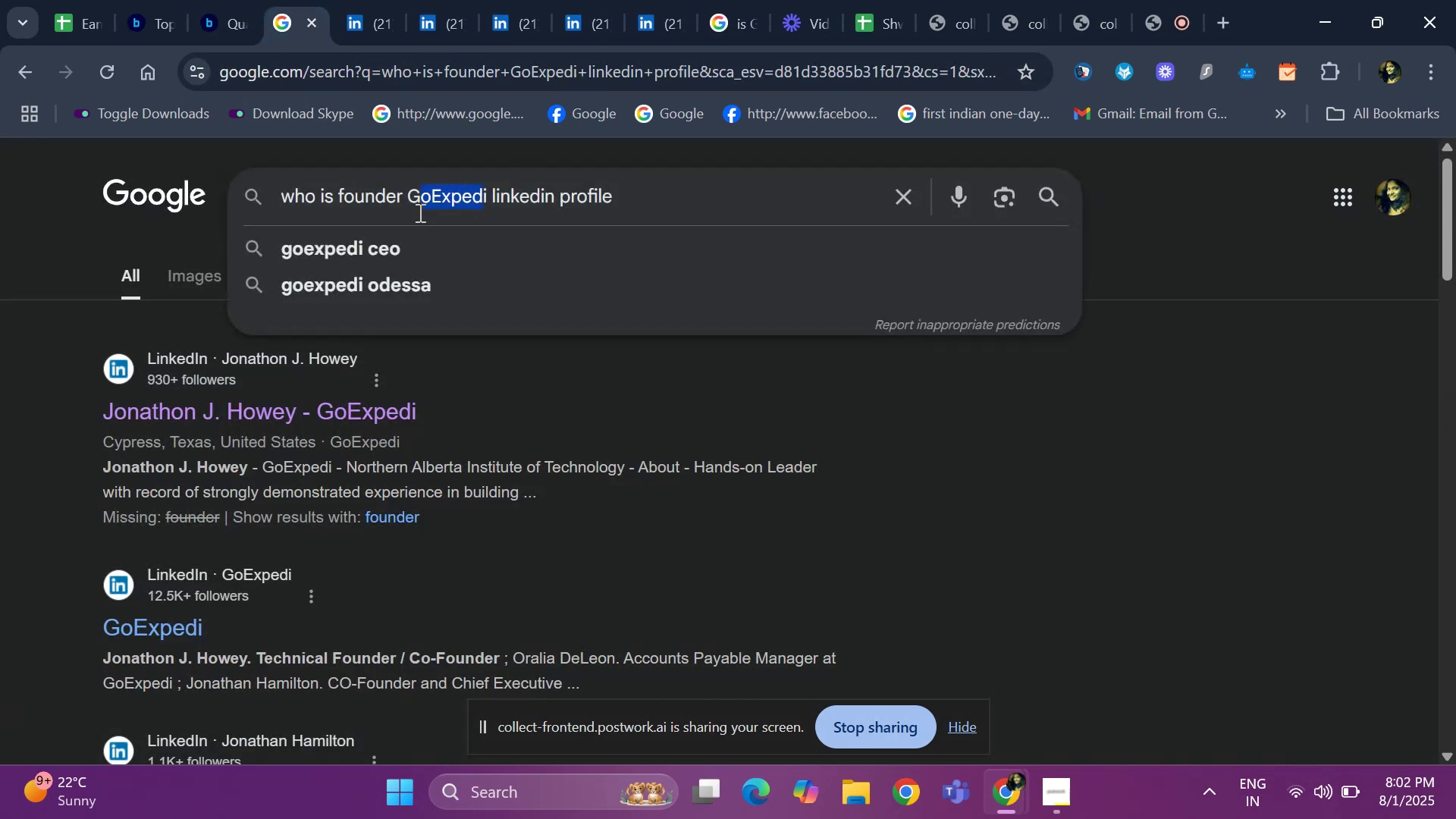 
key(Backspace)
 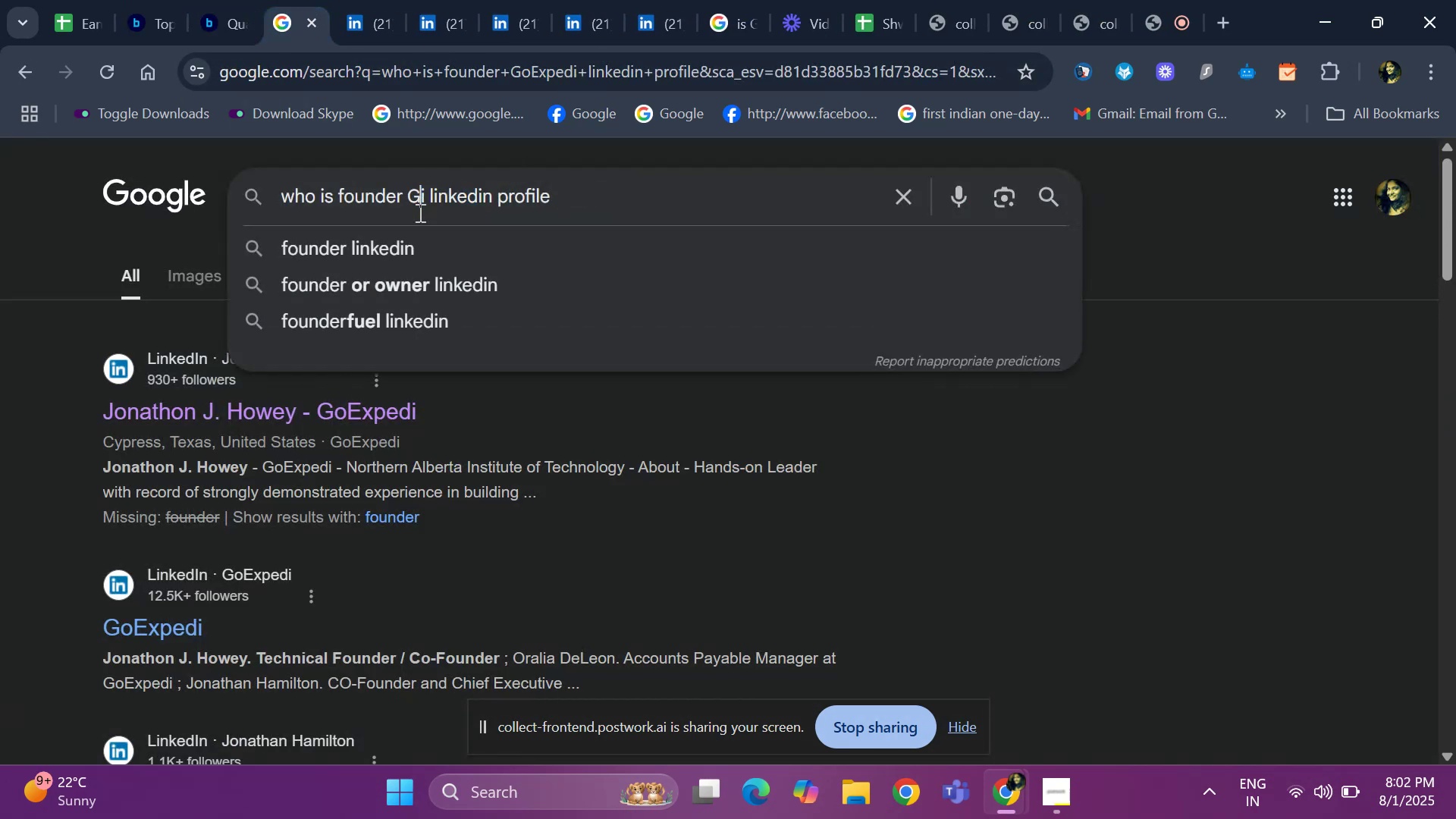 
key(ArrowRight)
 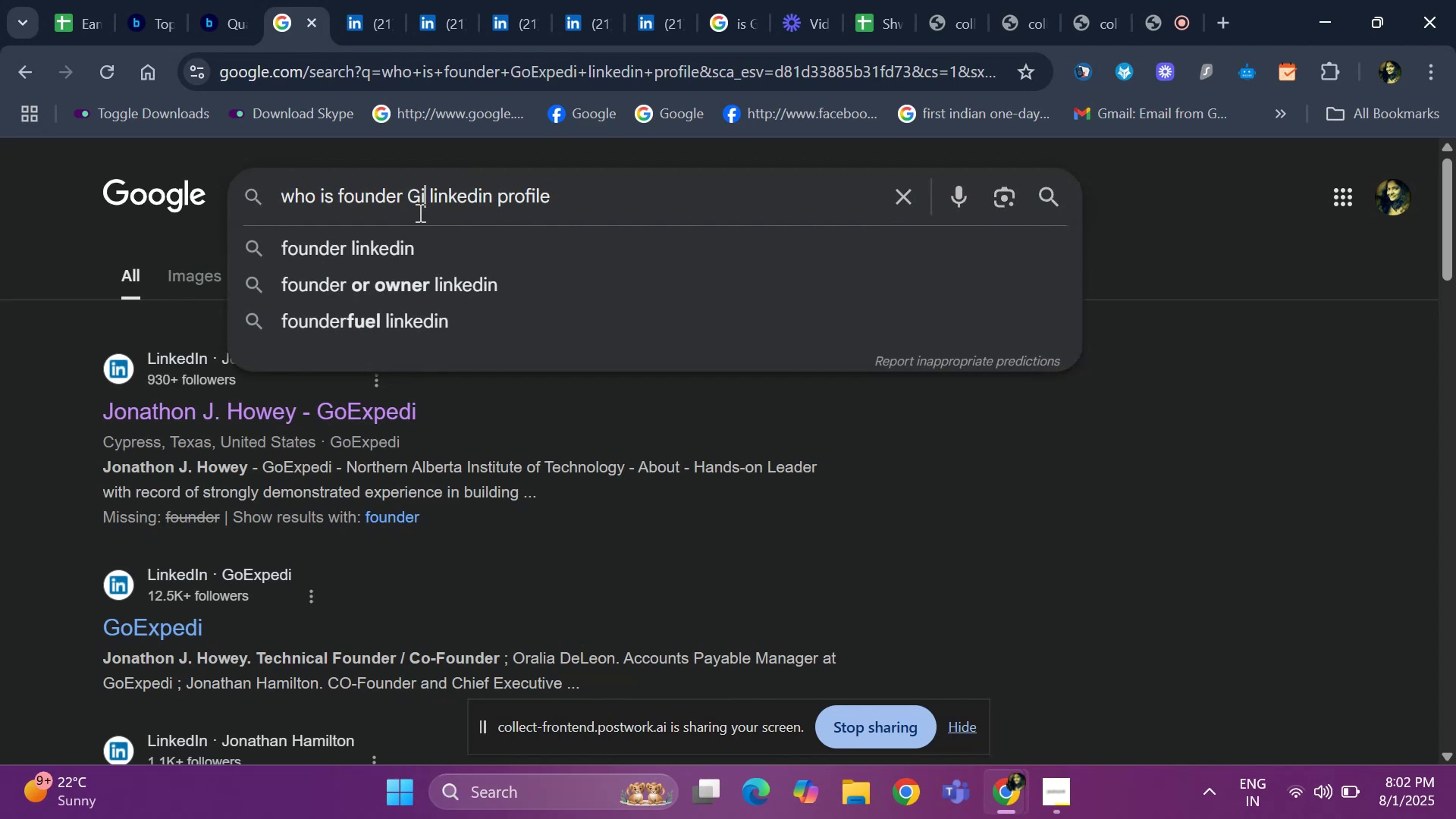 
key(Backspace)
 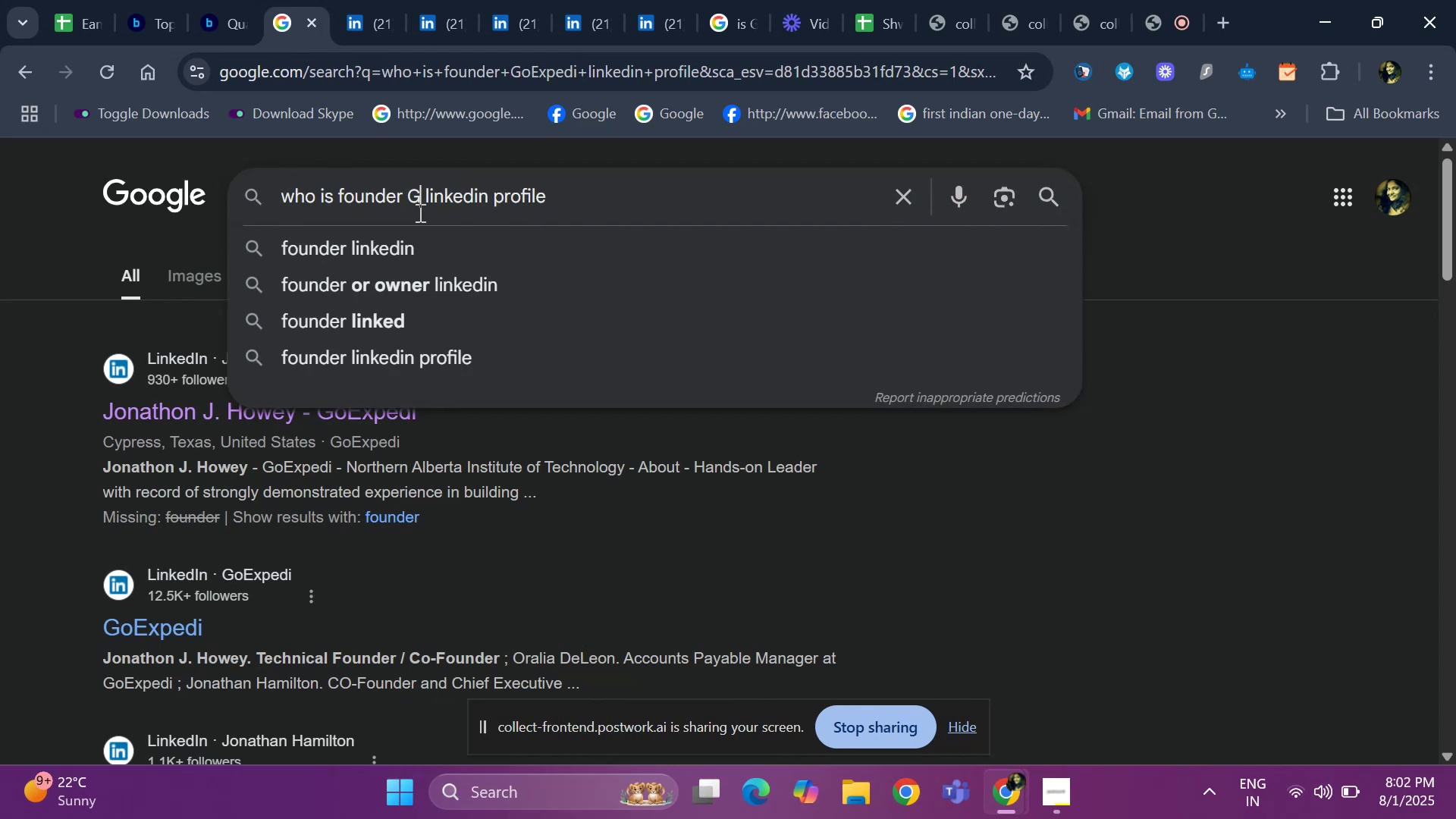 
key(Backspace)
 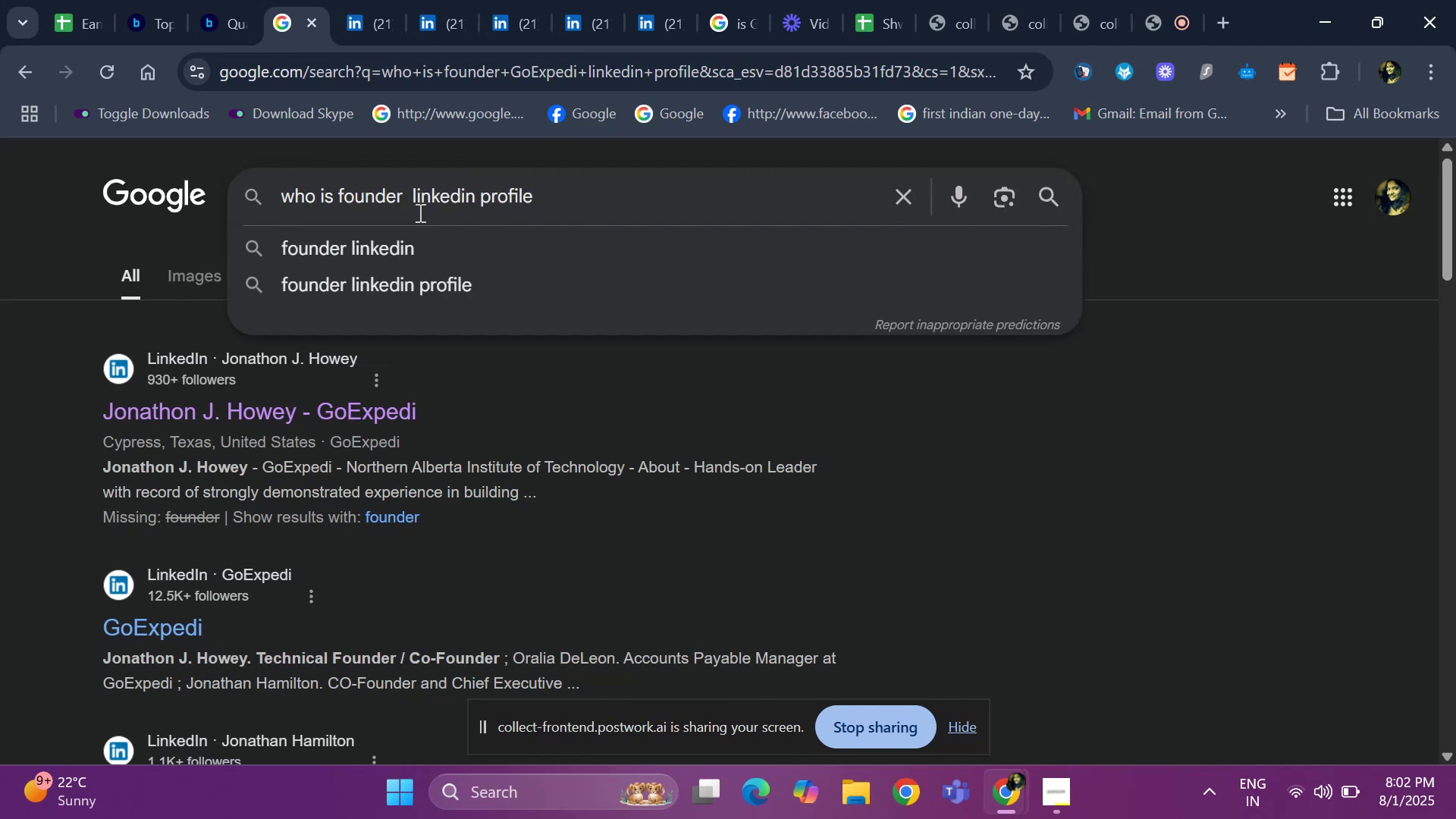 
key(Control+V)
 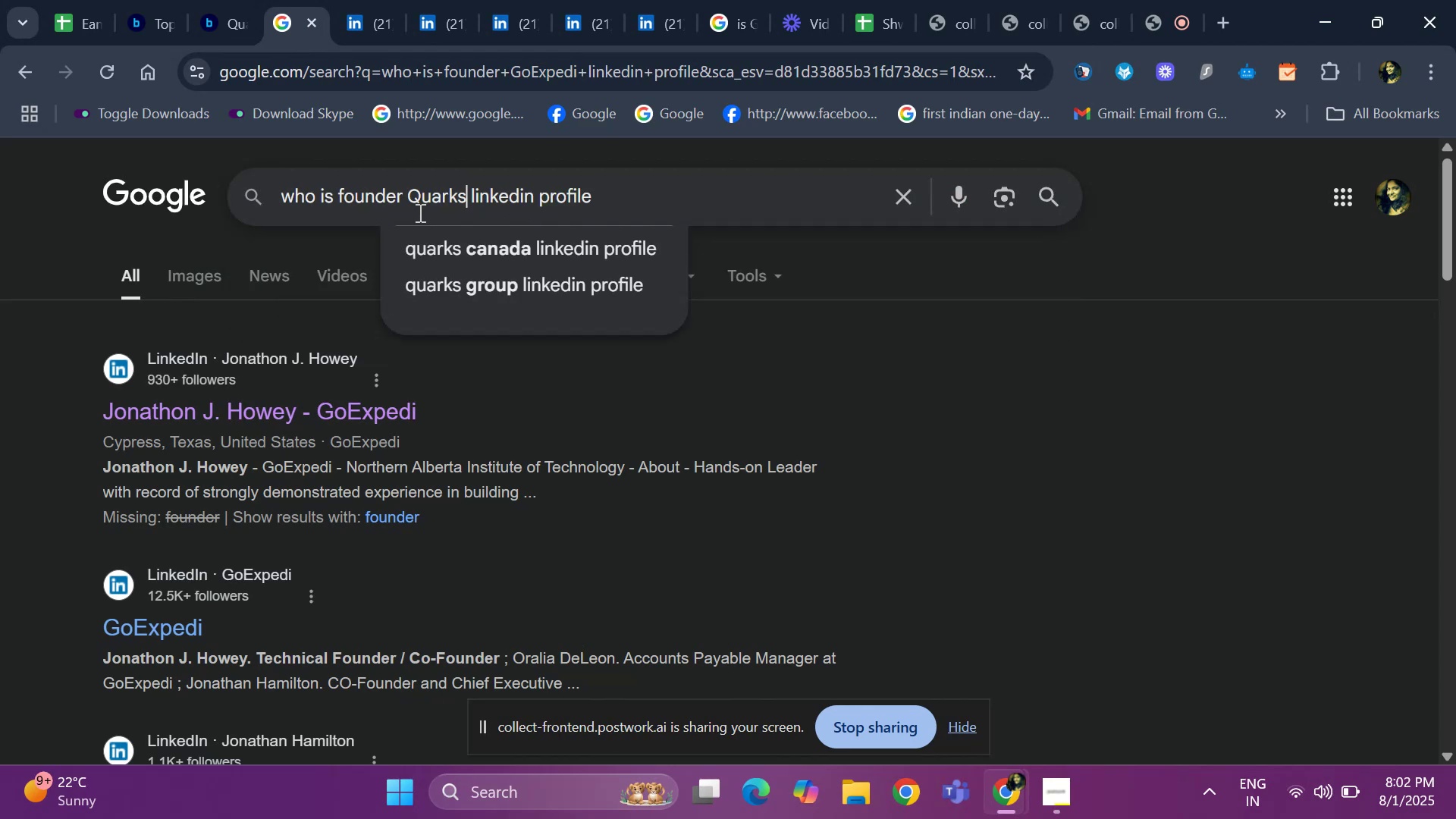 
key(Space)
 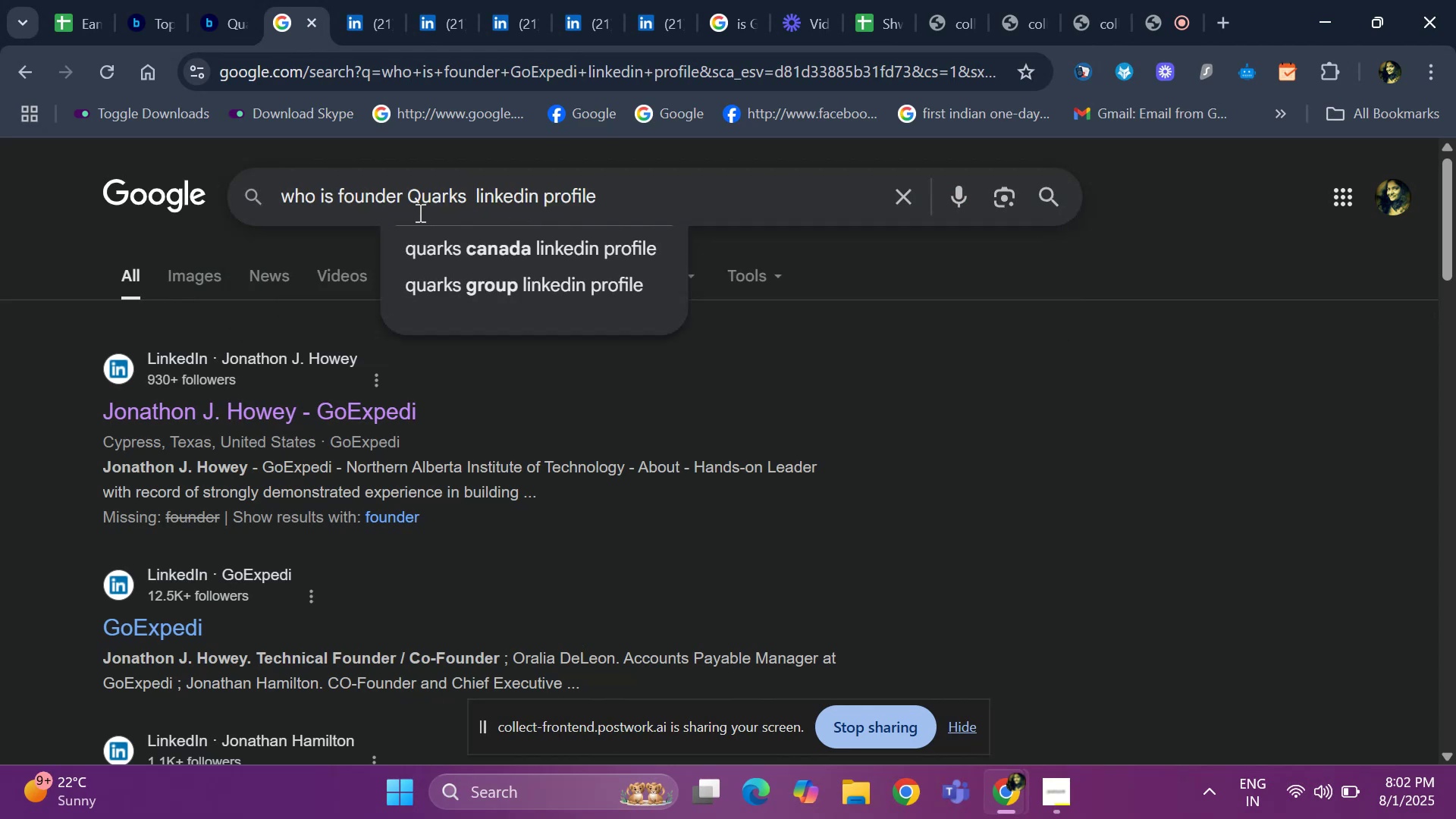 
key(Enter)
 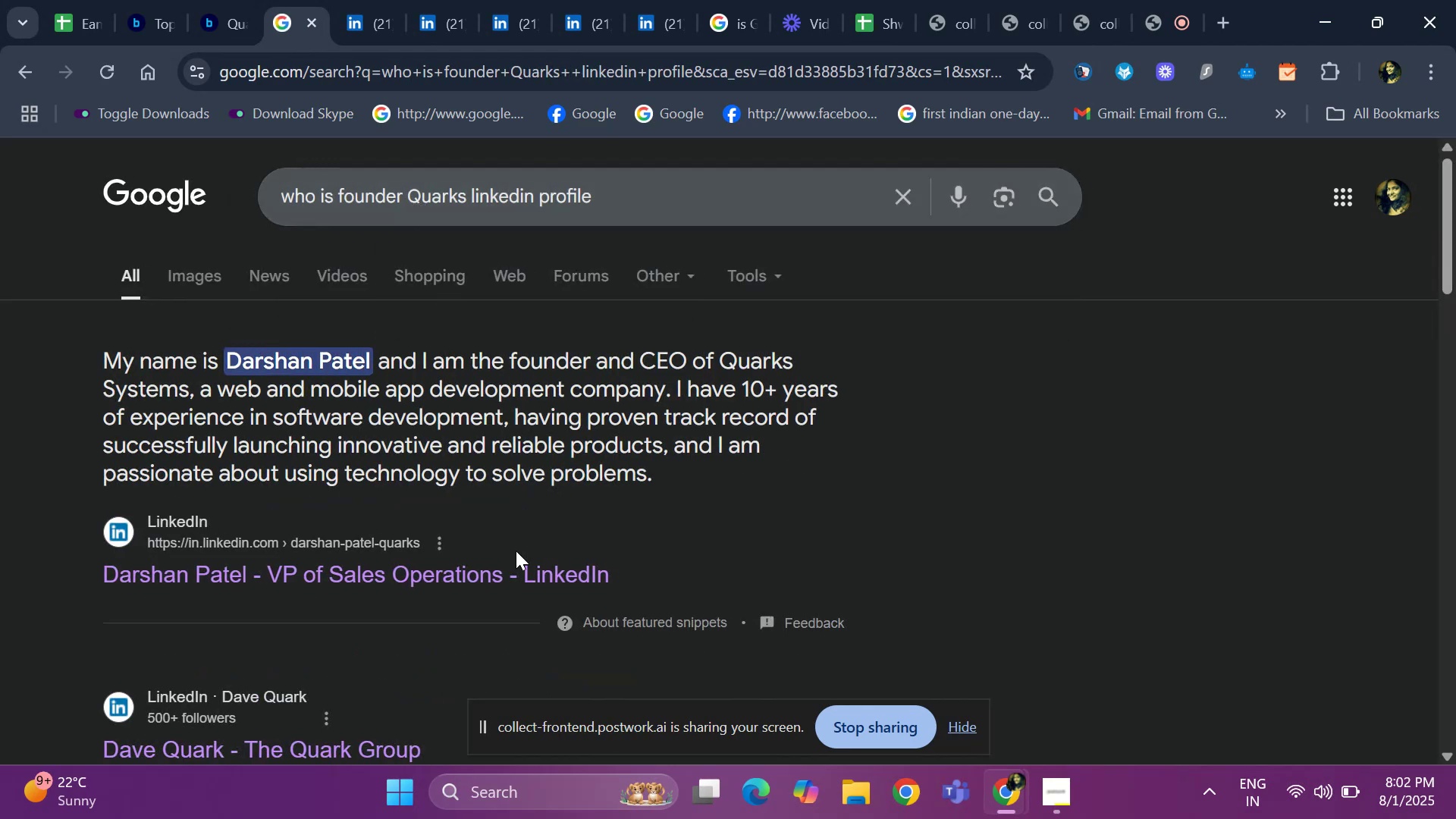 
scroll: coordinate [396, 519], scroll_direction: down, amount: 1.0
 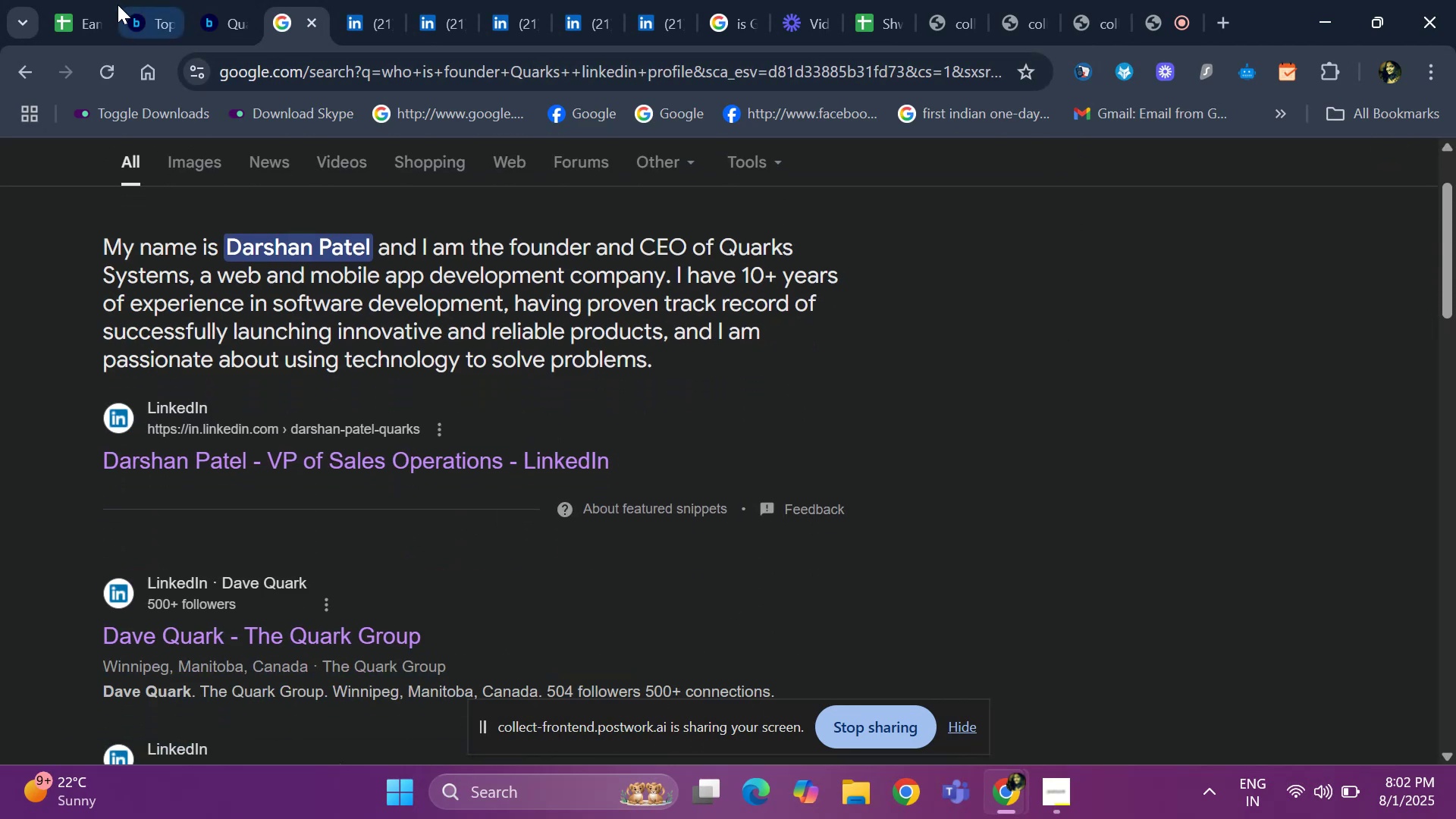 
left_click([75, 5])
 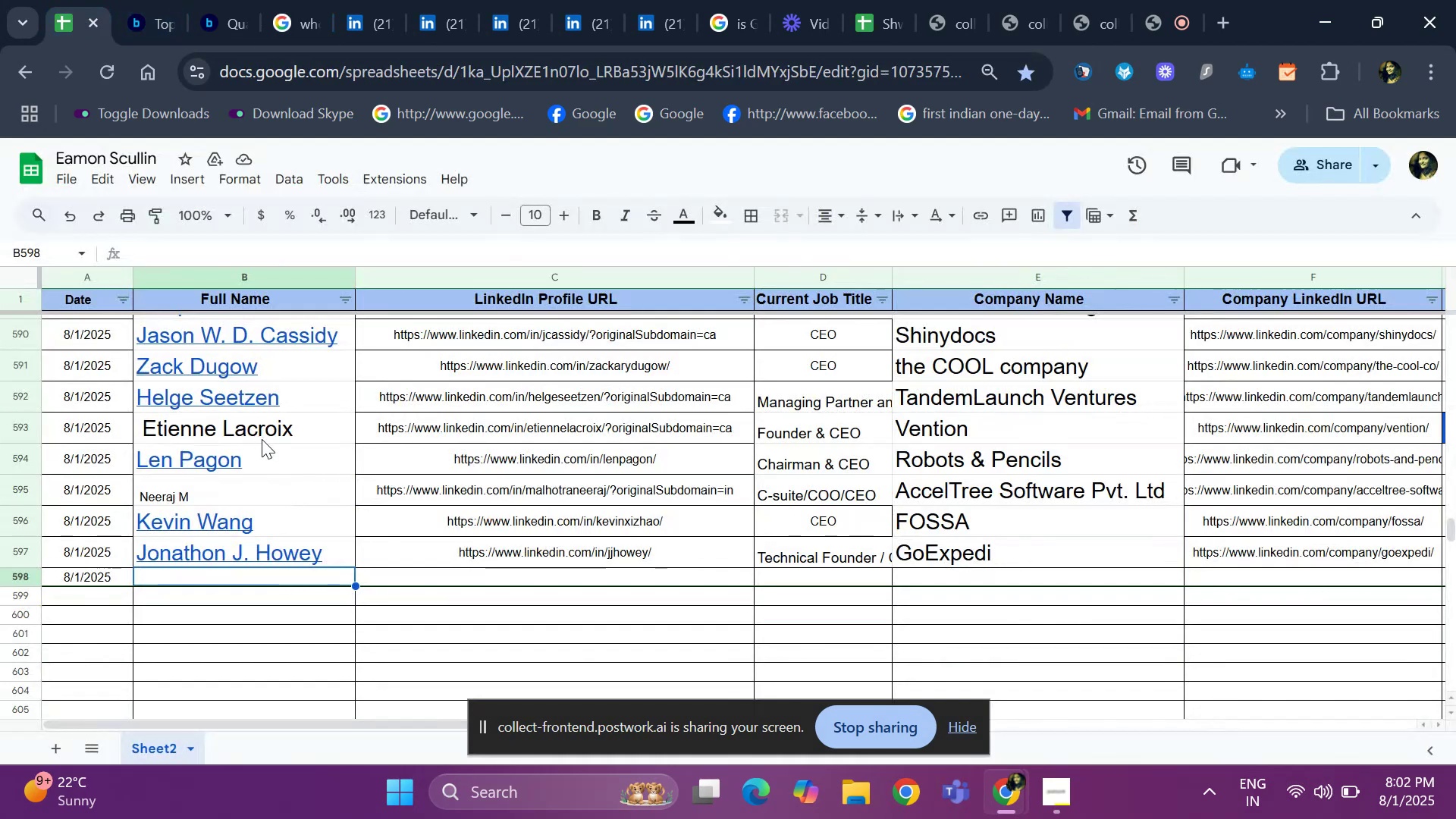 
scroll: coordinate [269, 450], scroll_direction: down, amount: 1.0
 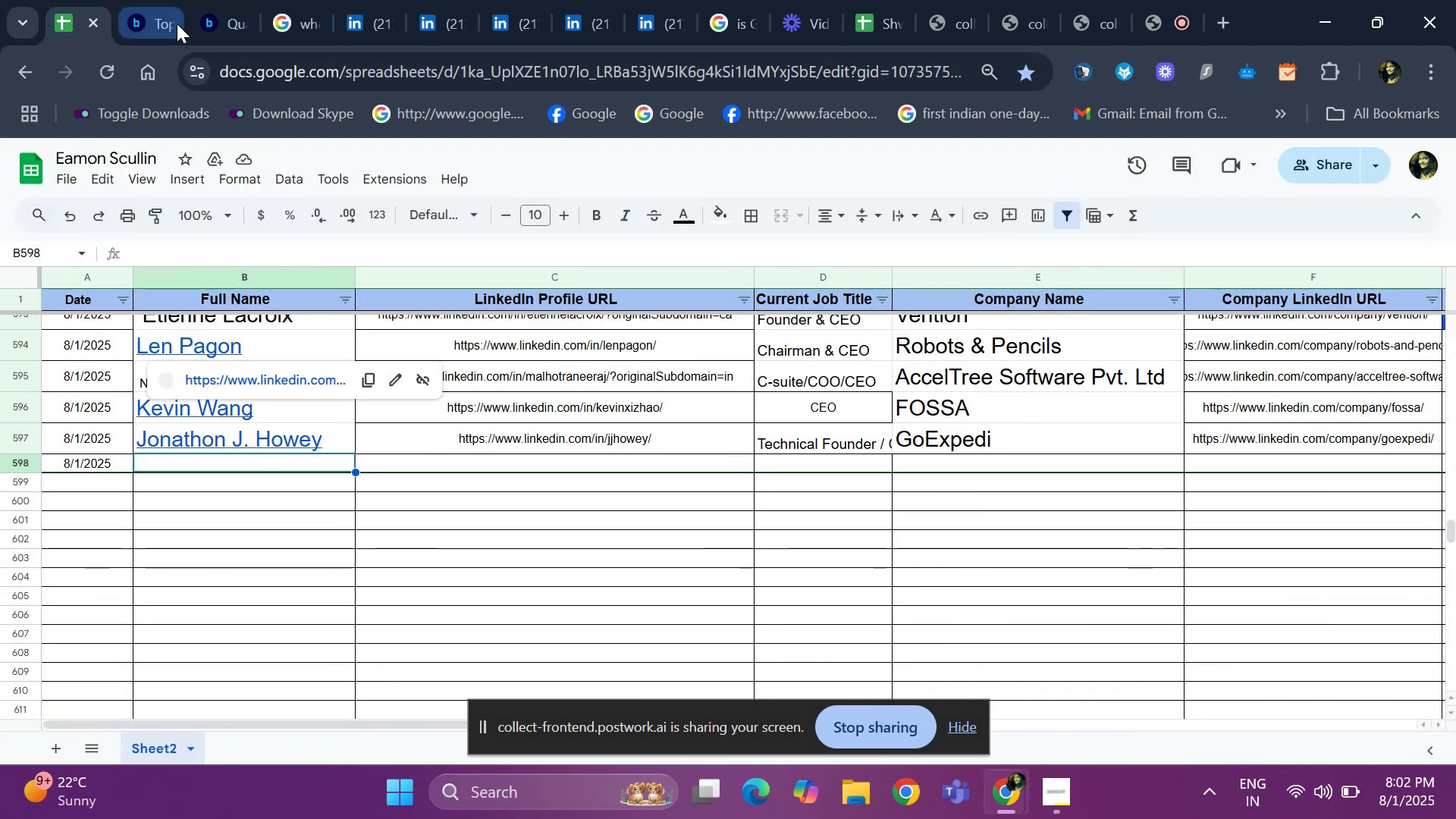 
left_click([153, 20])
 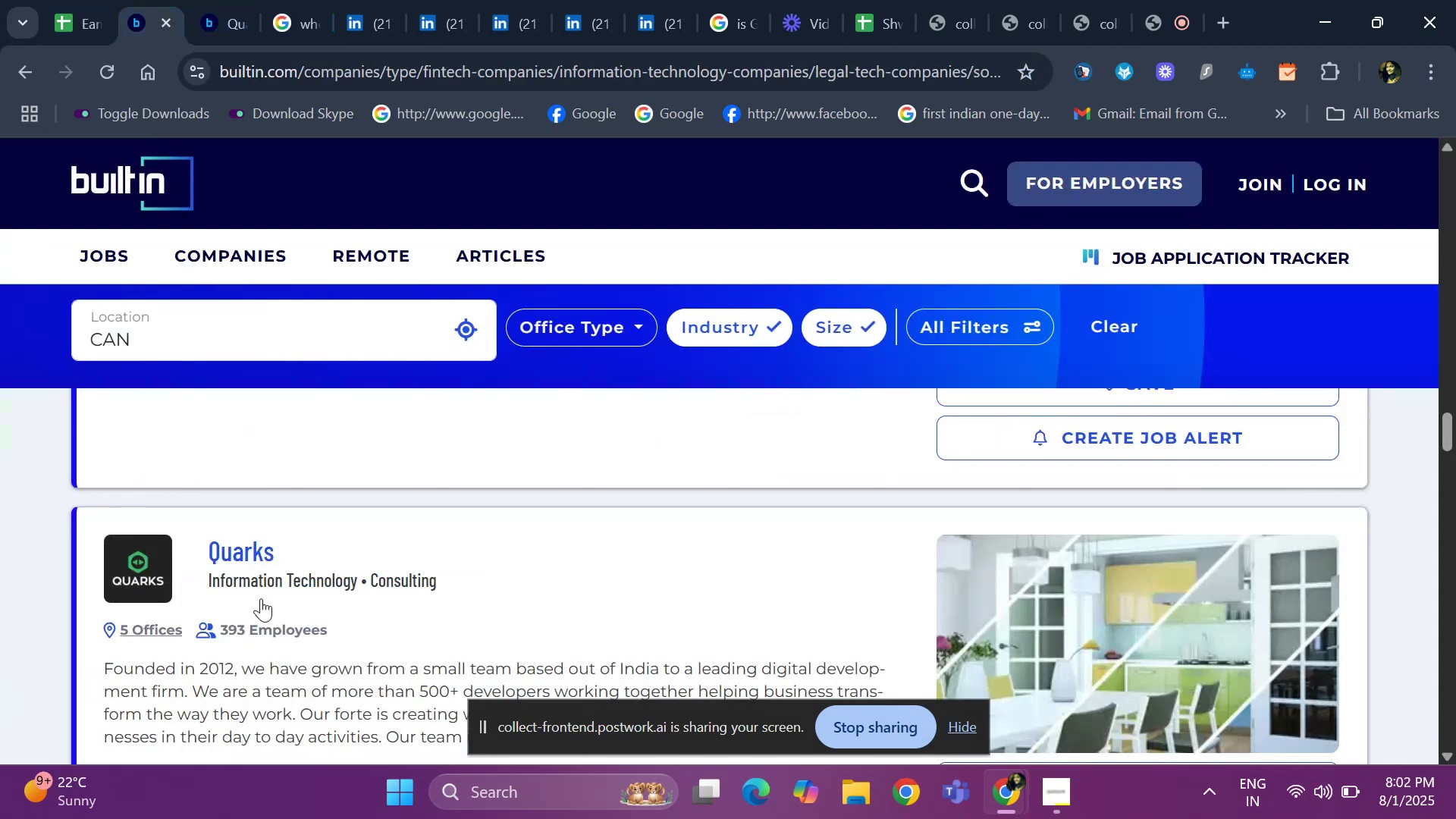 
scroll: coordinate [319, 509], scroll_direction: down, amount: 25.0
 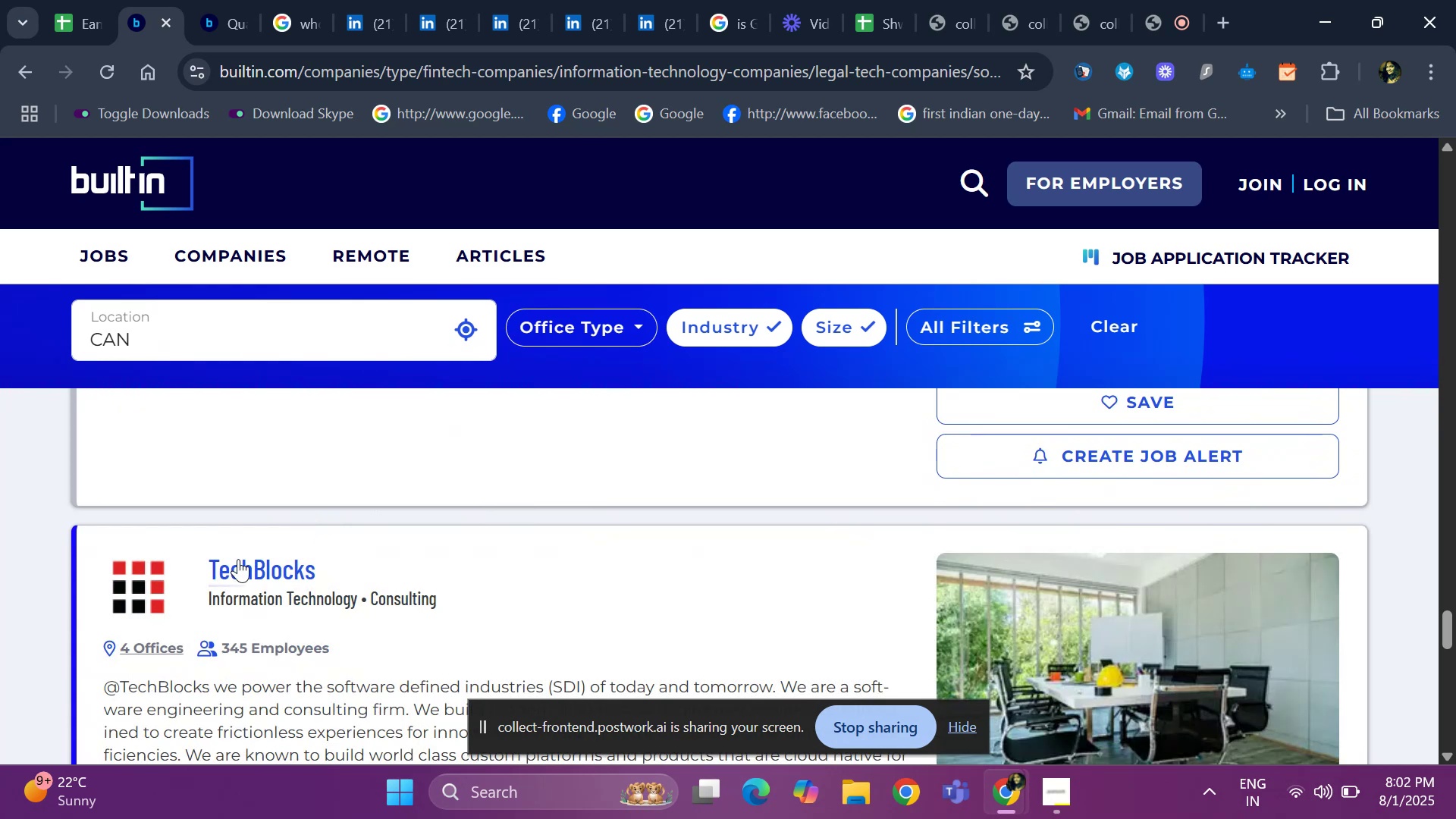 
scroll: coordinate [237, 574], scroll_direction: down, amount: 4.0
 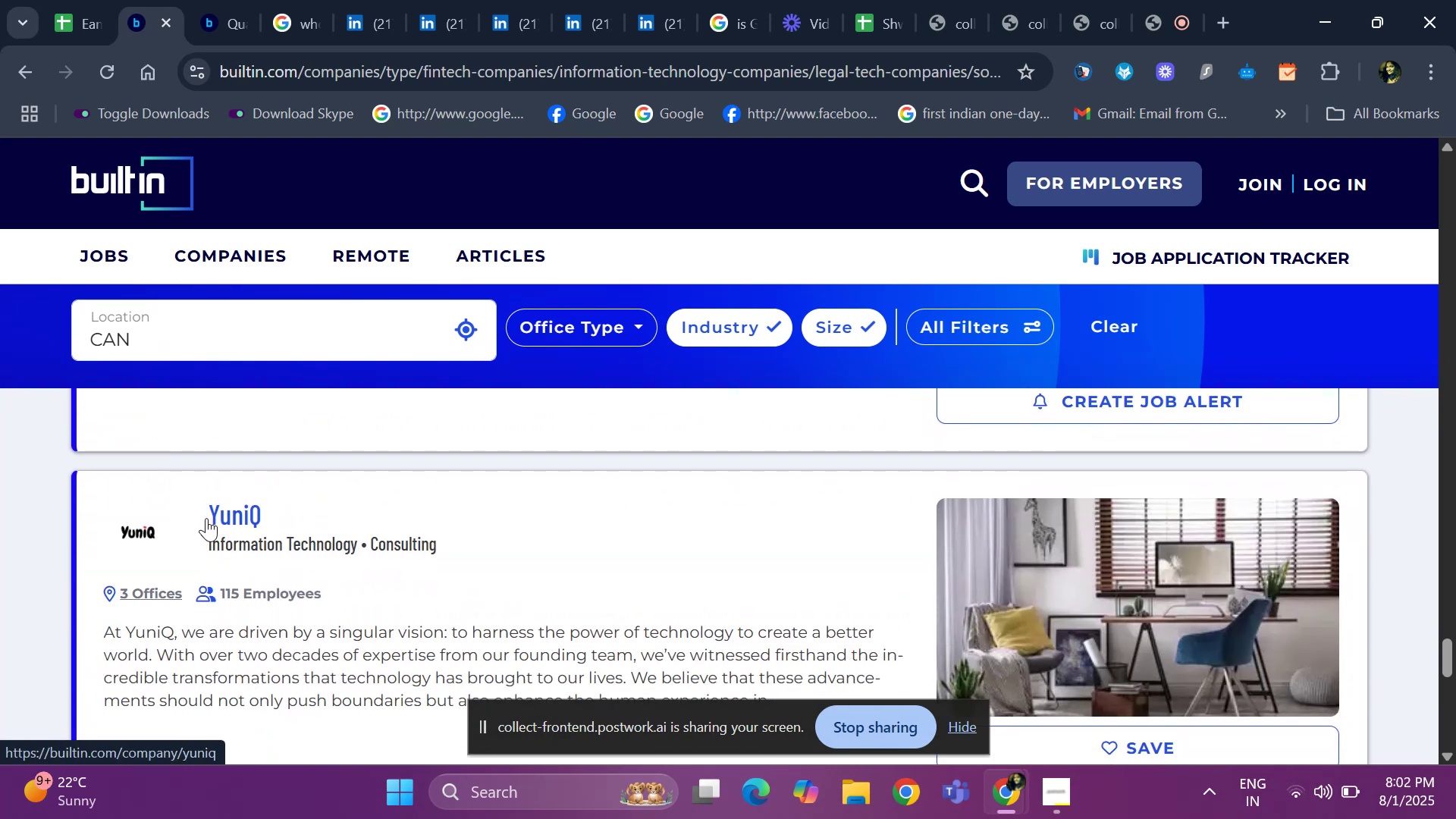 
right_click([239, 523])
 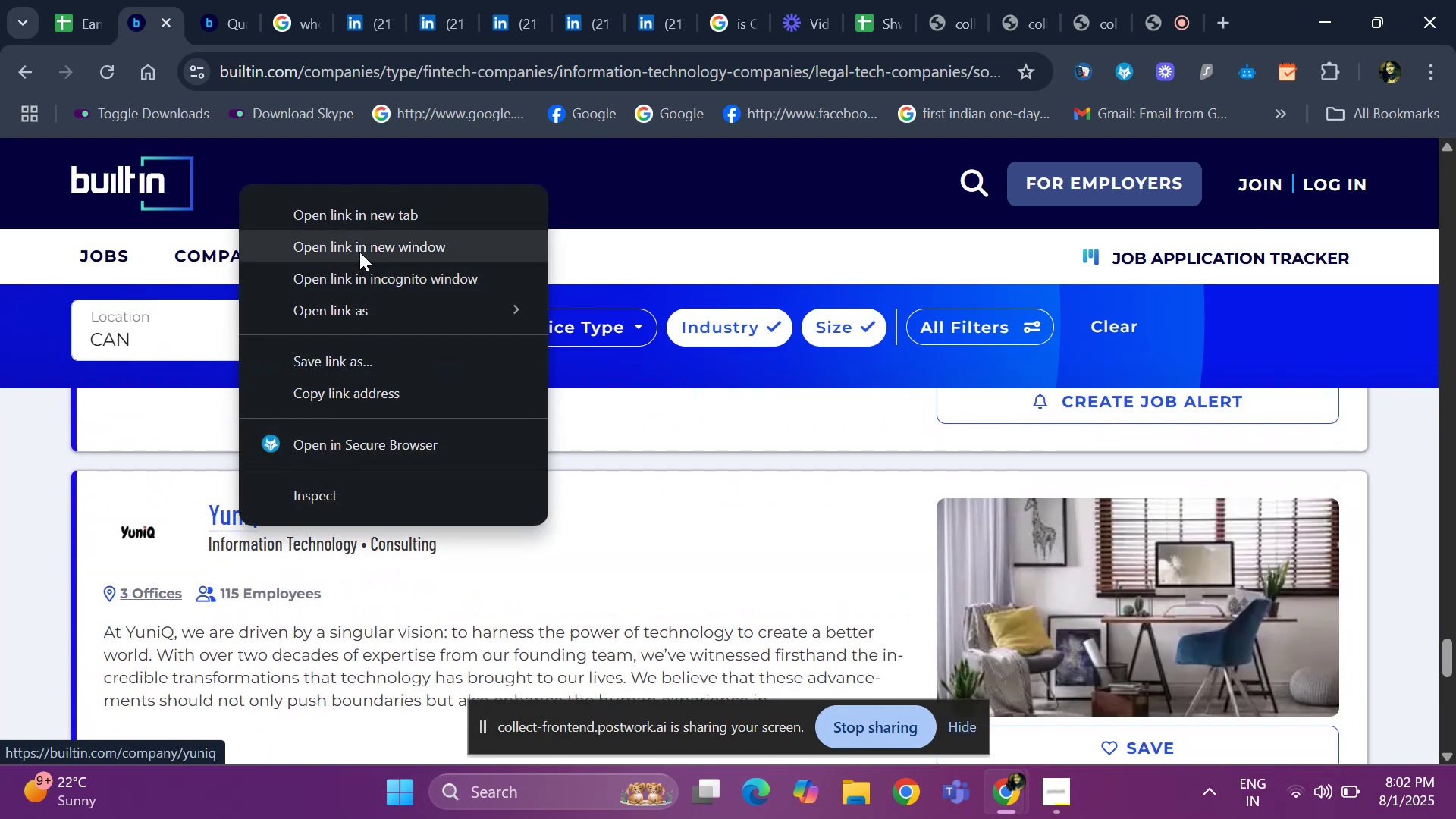 
left_click([371, 224])
 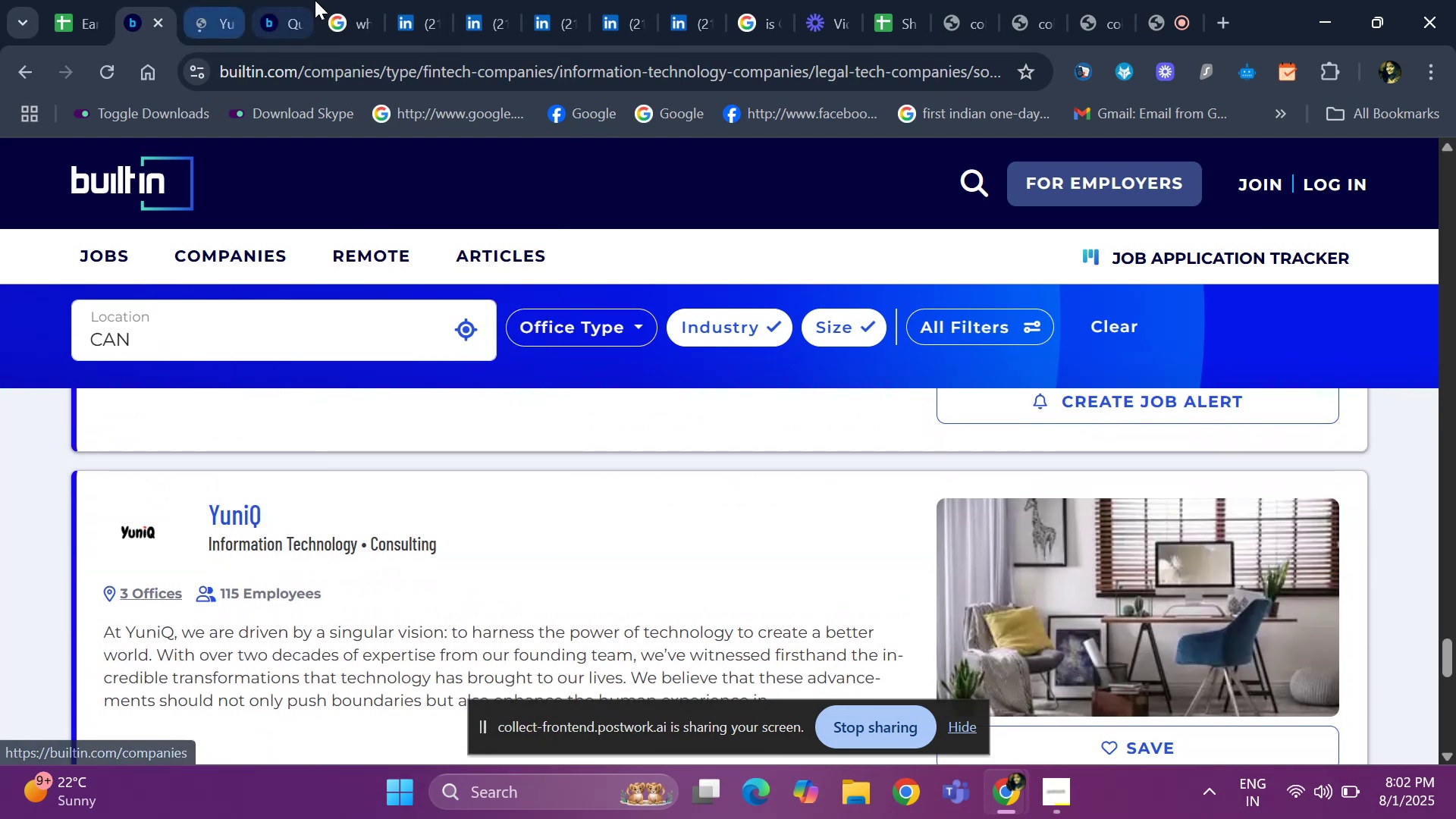 
left_click([284, 0])
 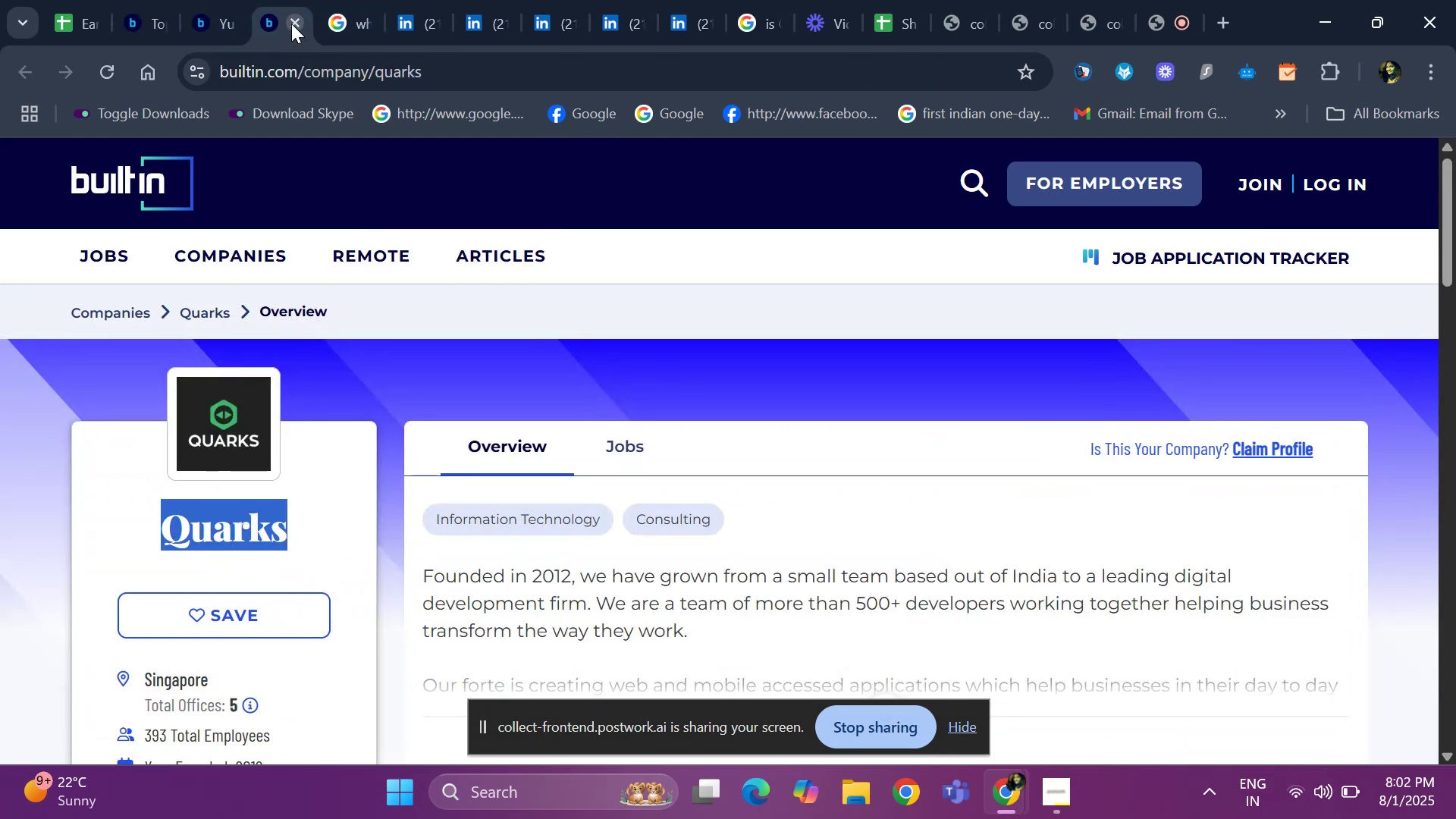 
left_click([290, 21])
 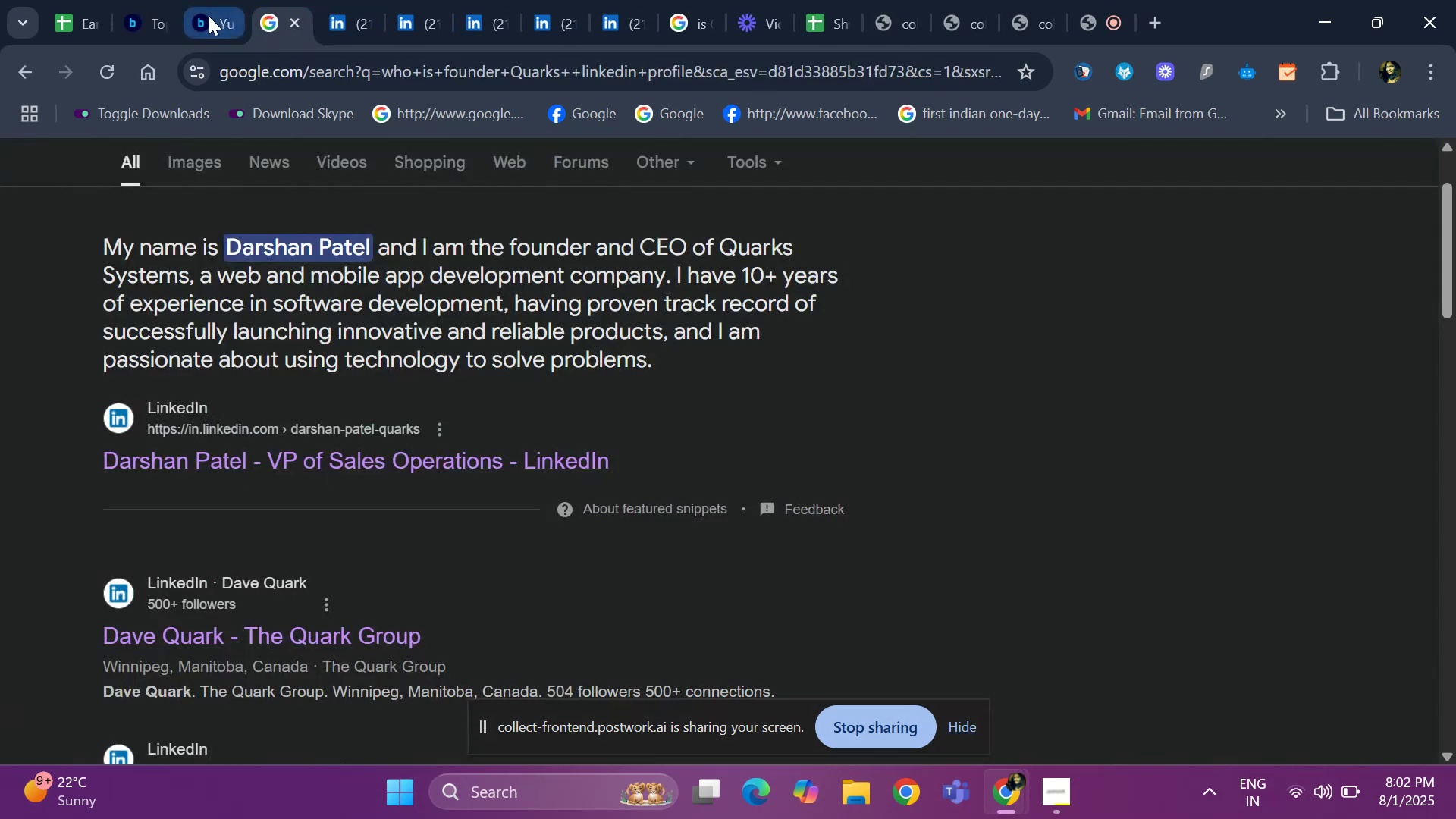 
left_click([209, 16])
 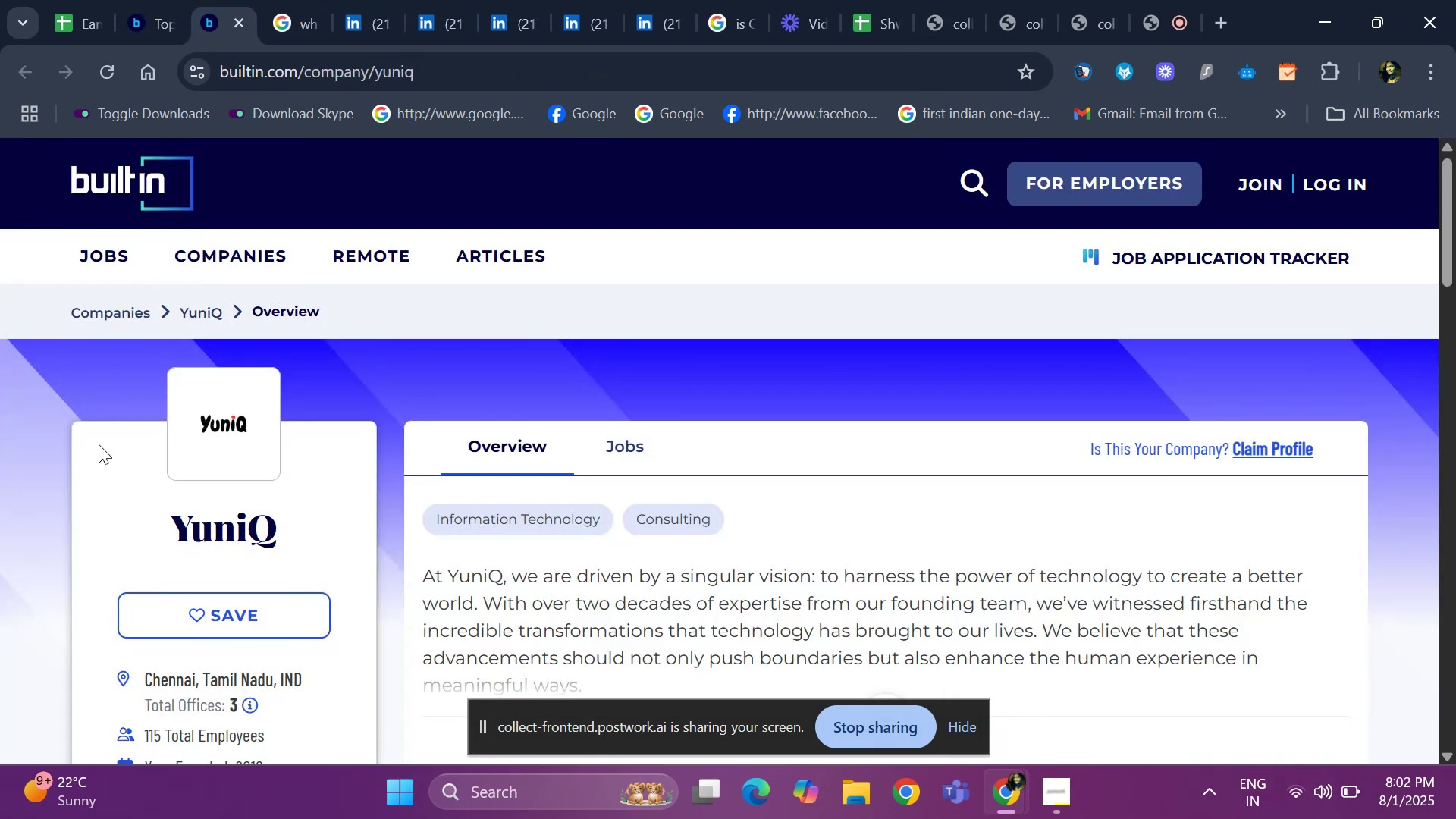 
left_click_drag(start_coordinate=[126, 501], to_coordinate=[335, 537])
 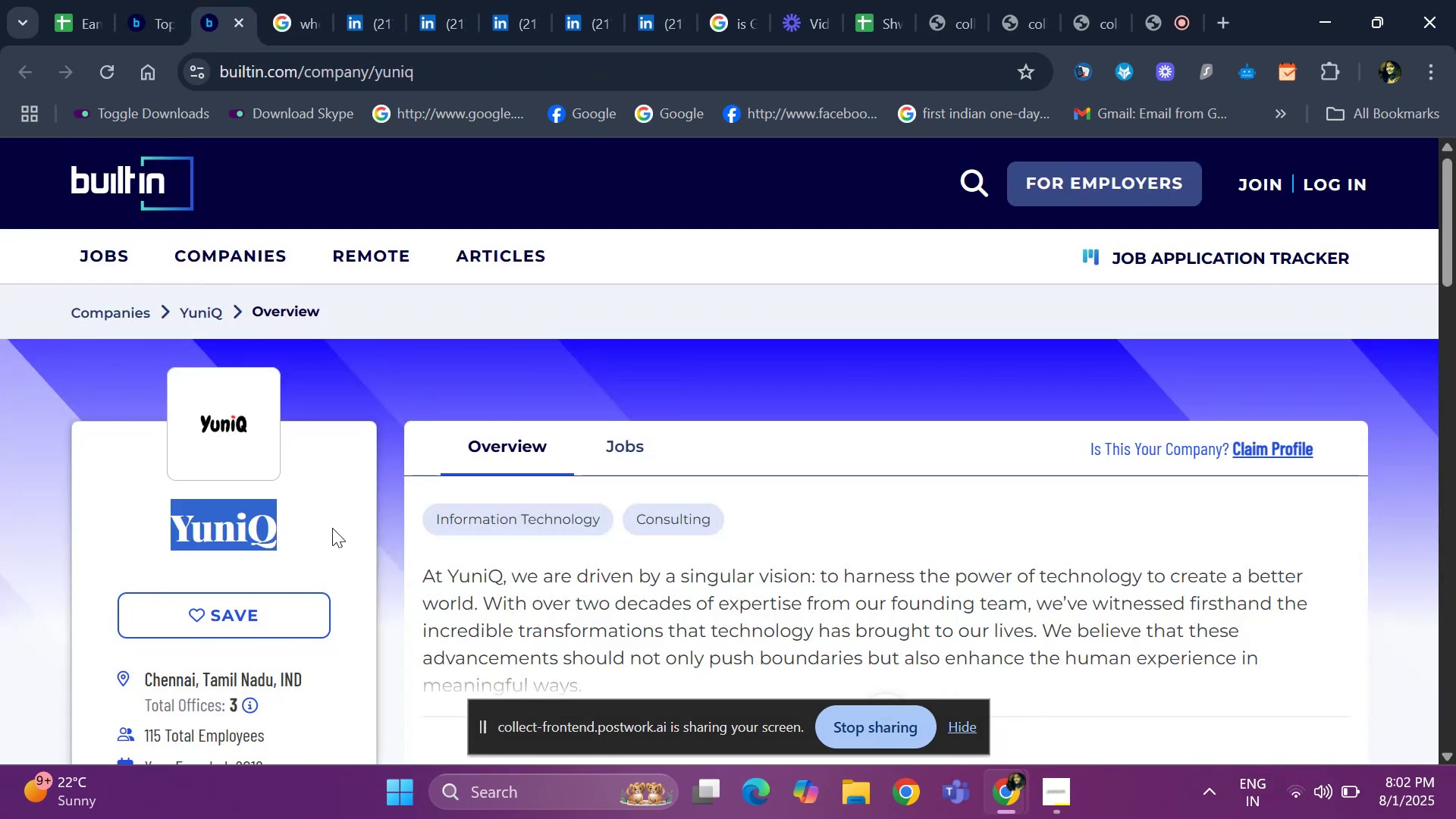 
key(Control+ControlLeft)
 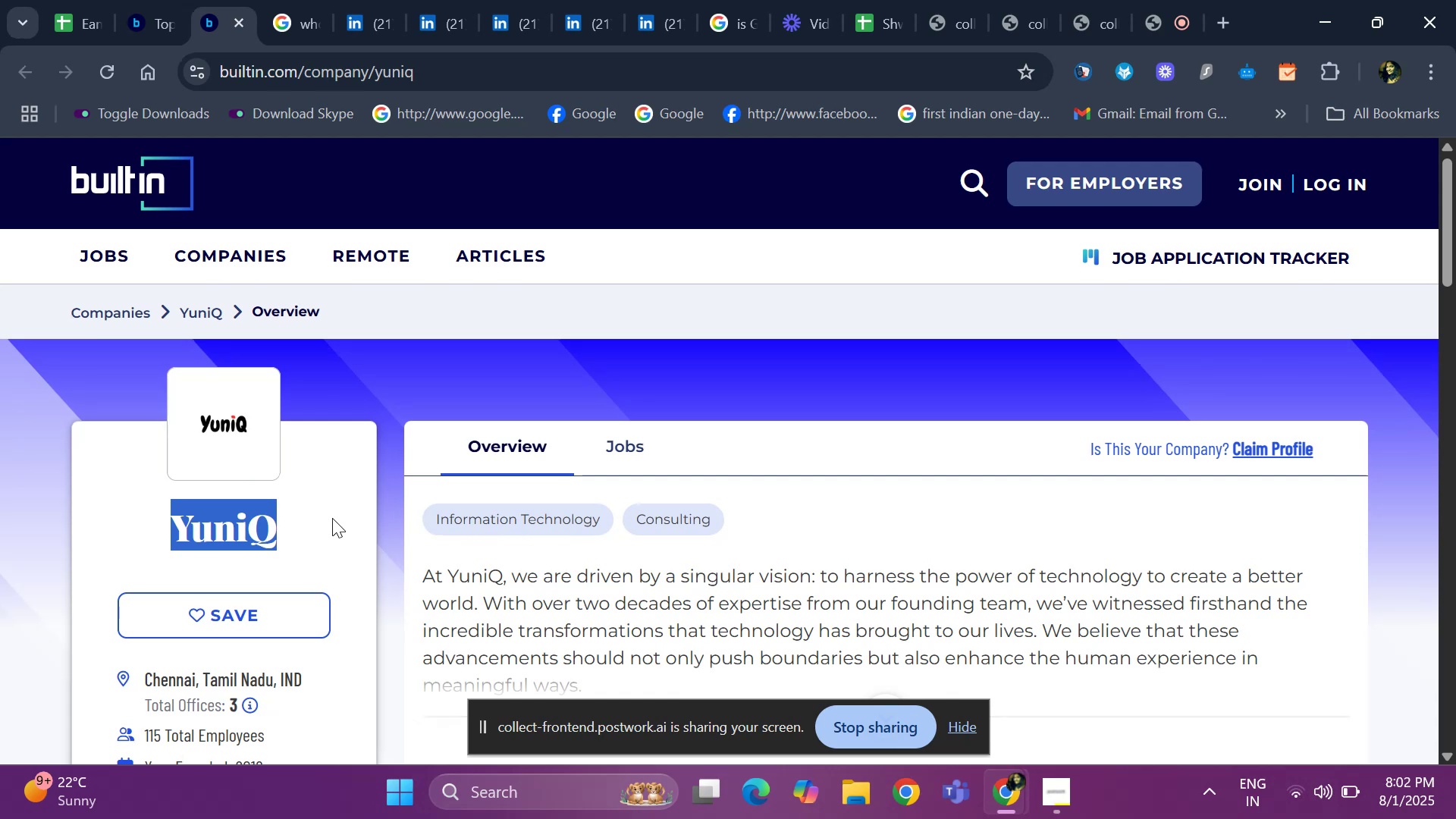 
key(Control+C)
 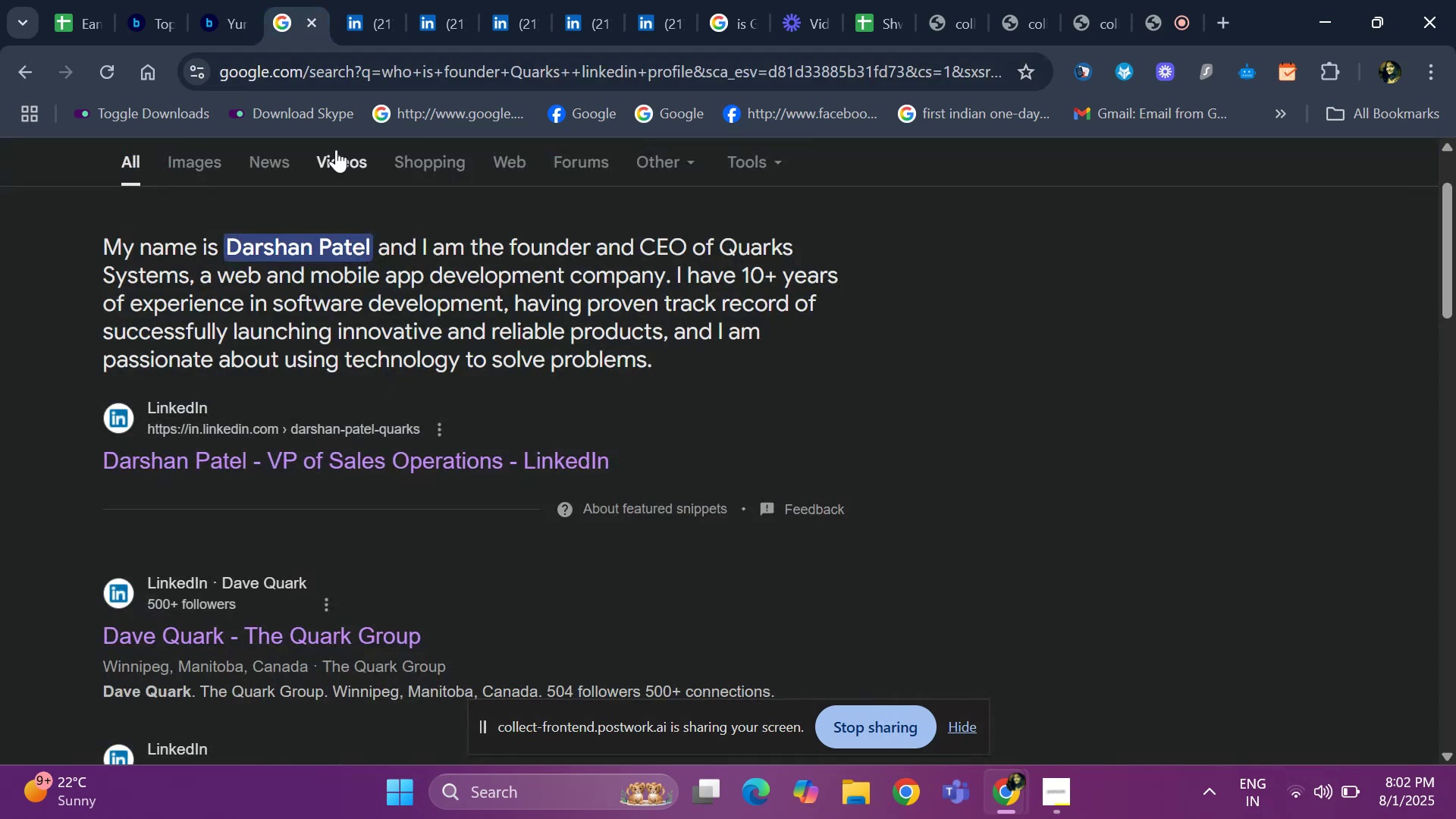 
scroll: coordinate [373, 195], scroll_direction: up, amount: 4.0
 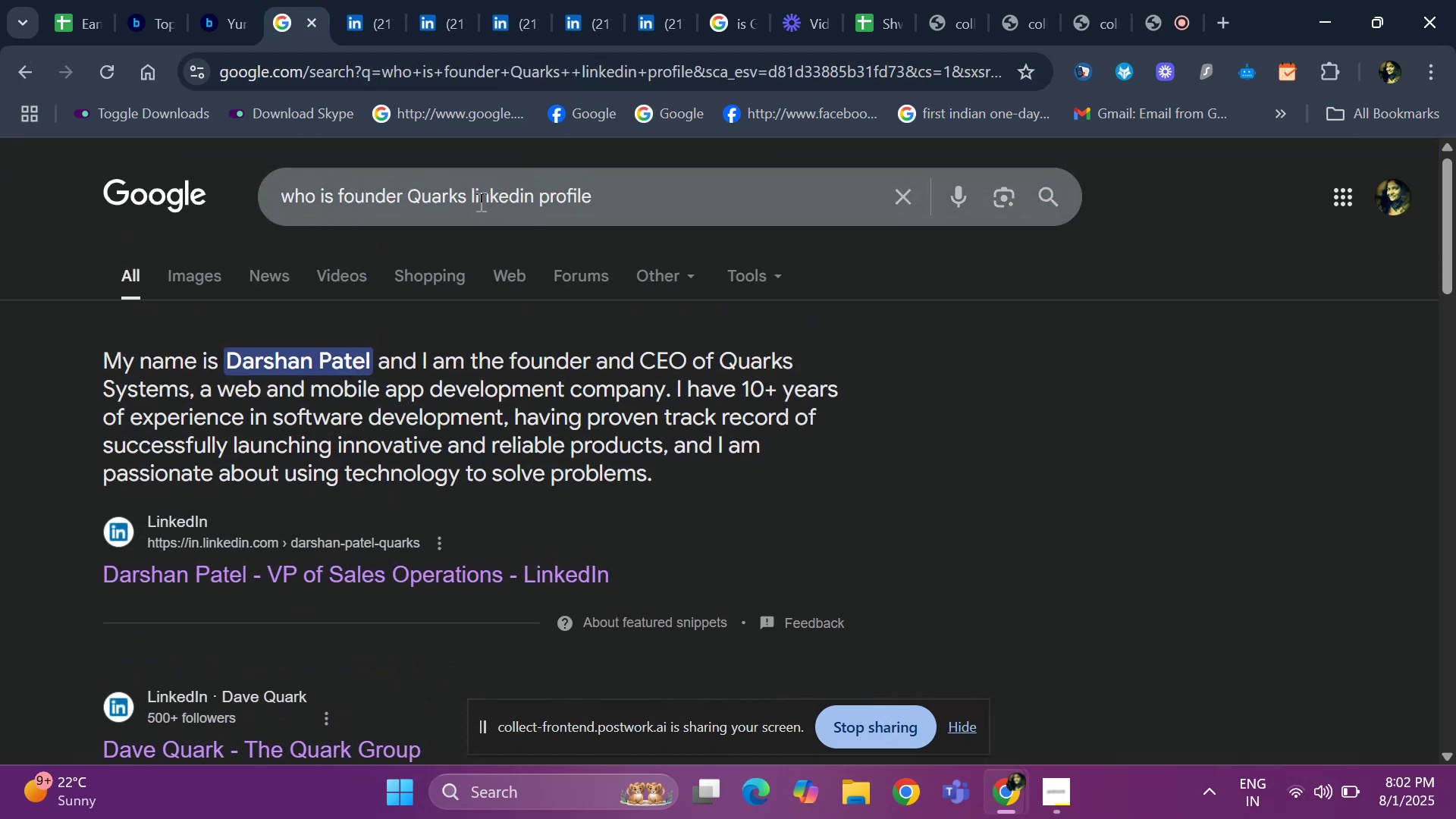 
left_click_drag(start_coordinate=[467, 202], to_coordinate=[407, 205])
 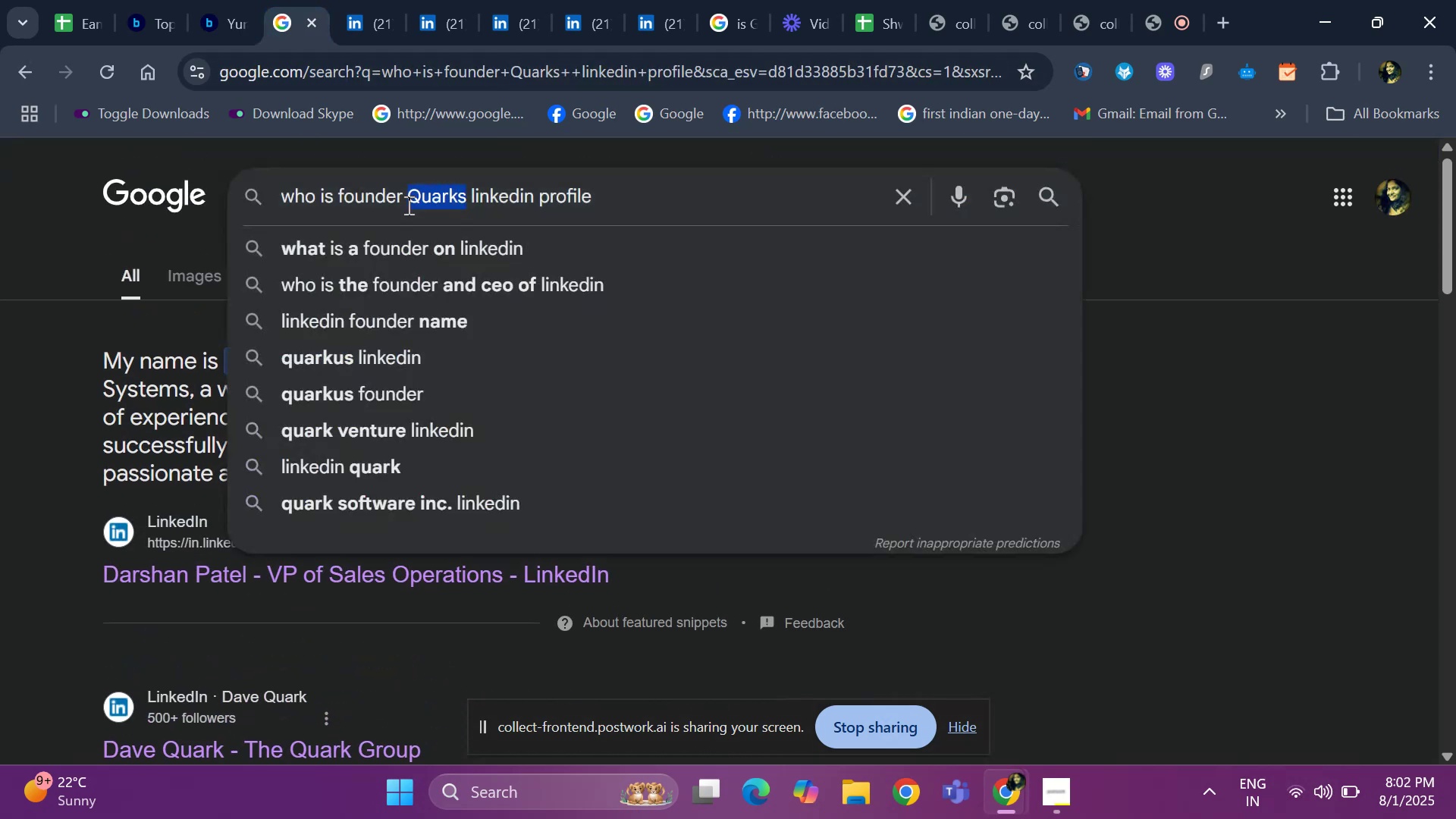 
key(Backspace)
 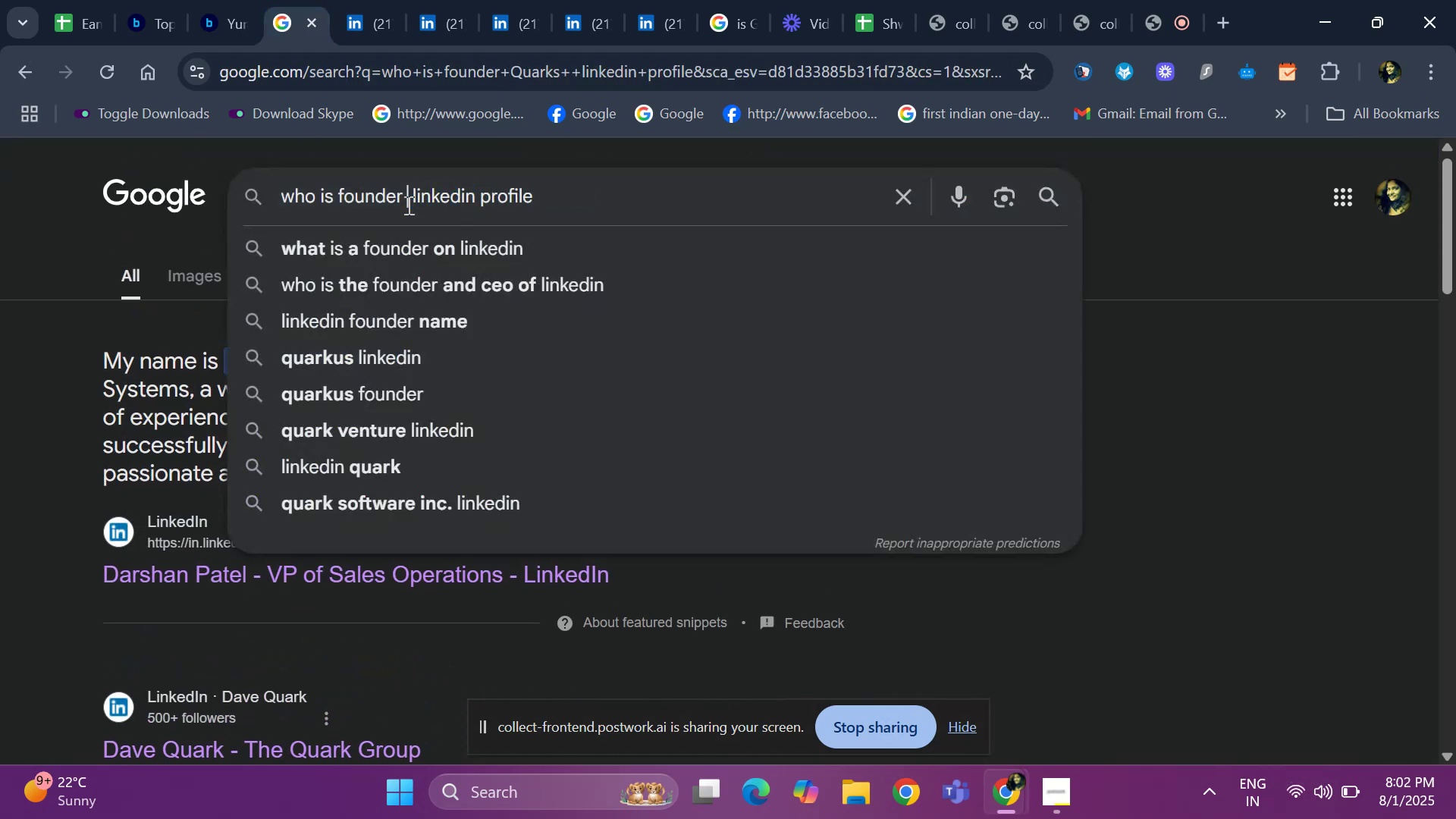 
key(Control+ControlLeft)
 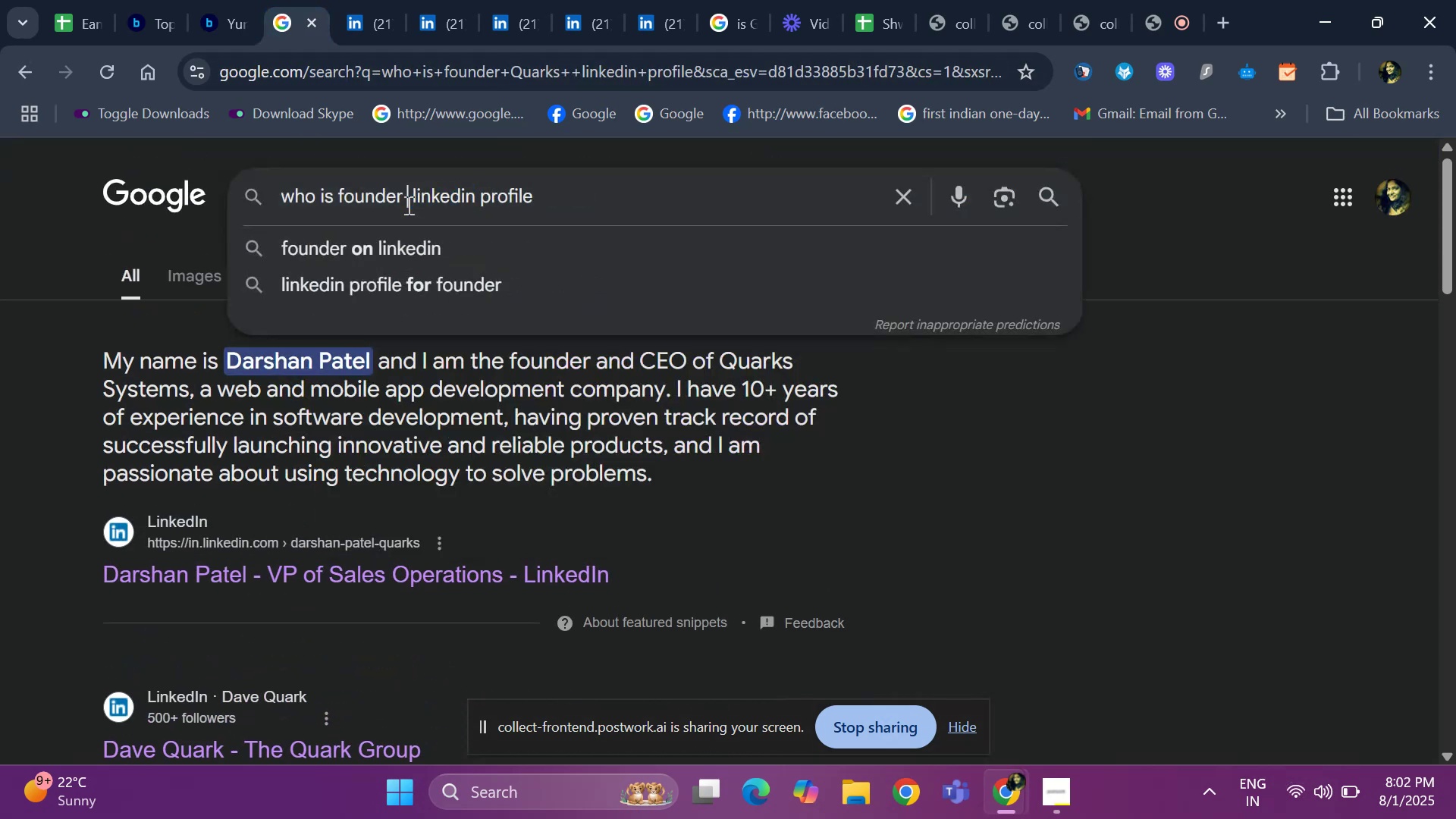 
key(Control+V)
 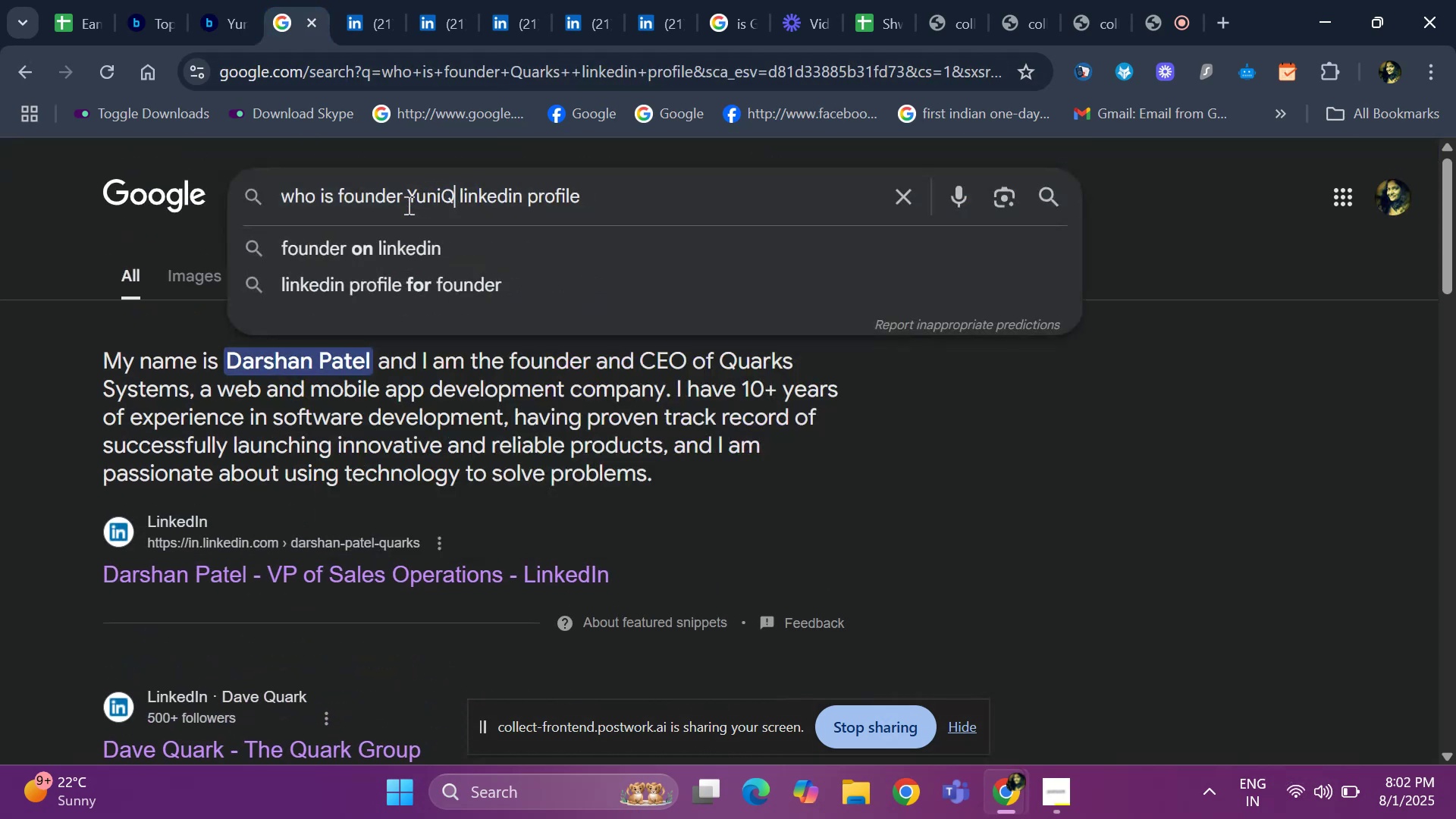 
key(Space)
 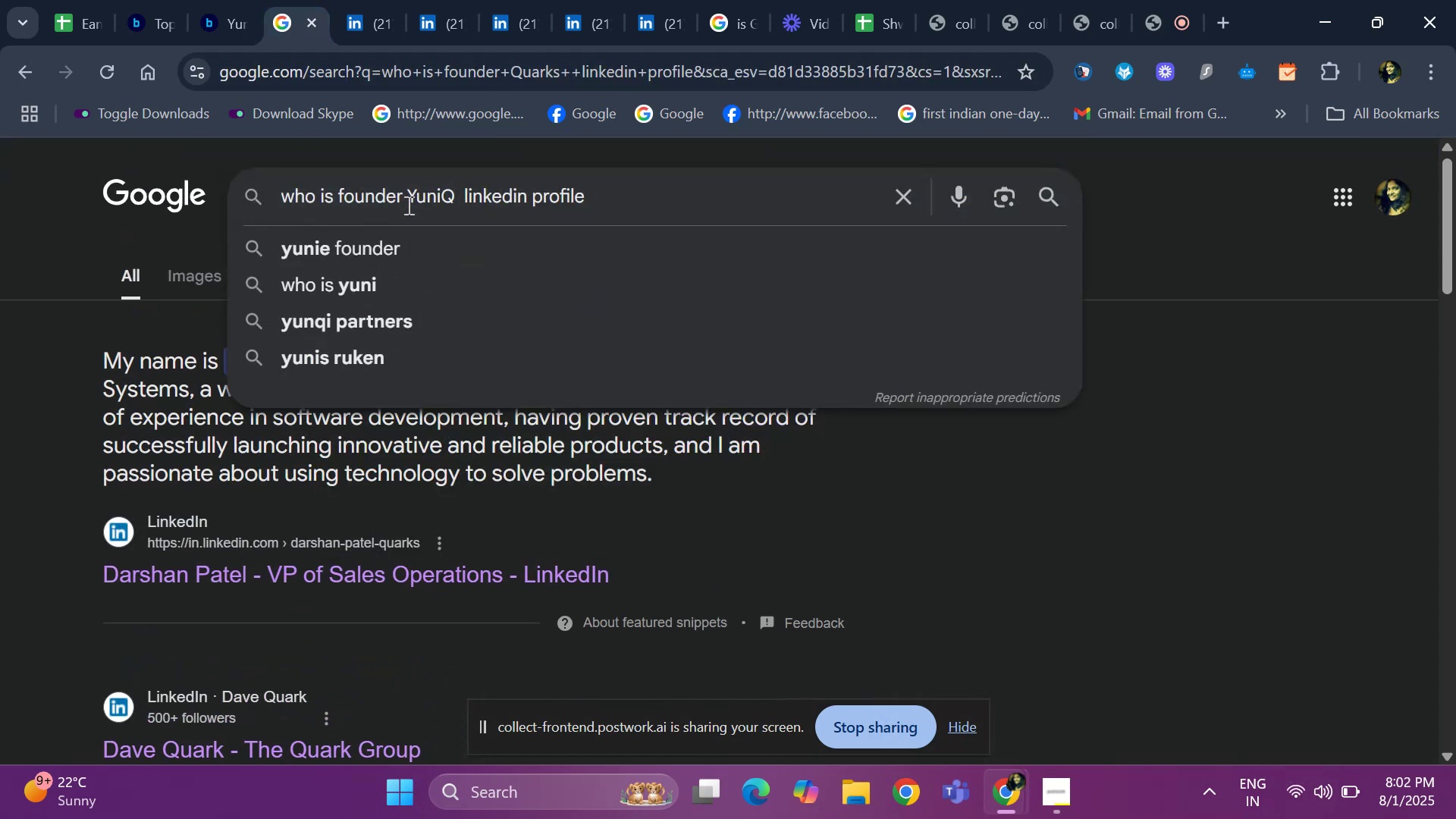 
key(Enter)
 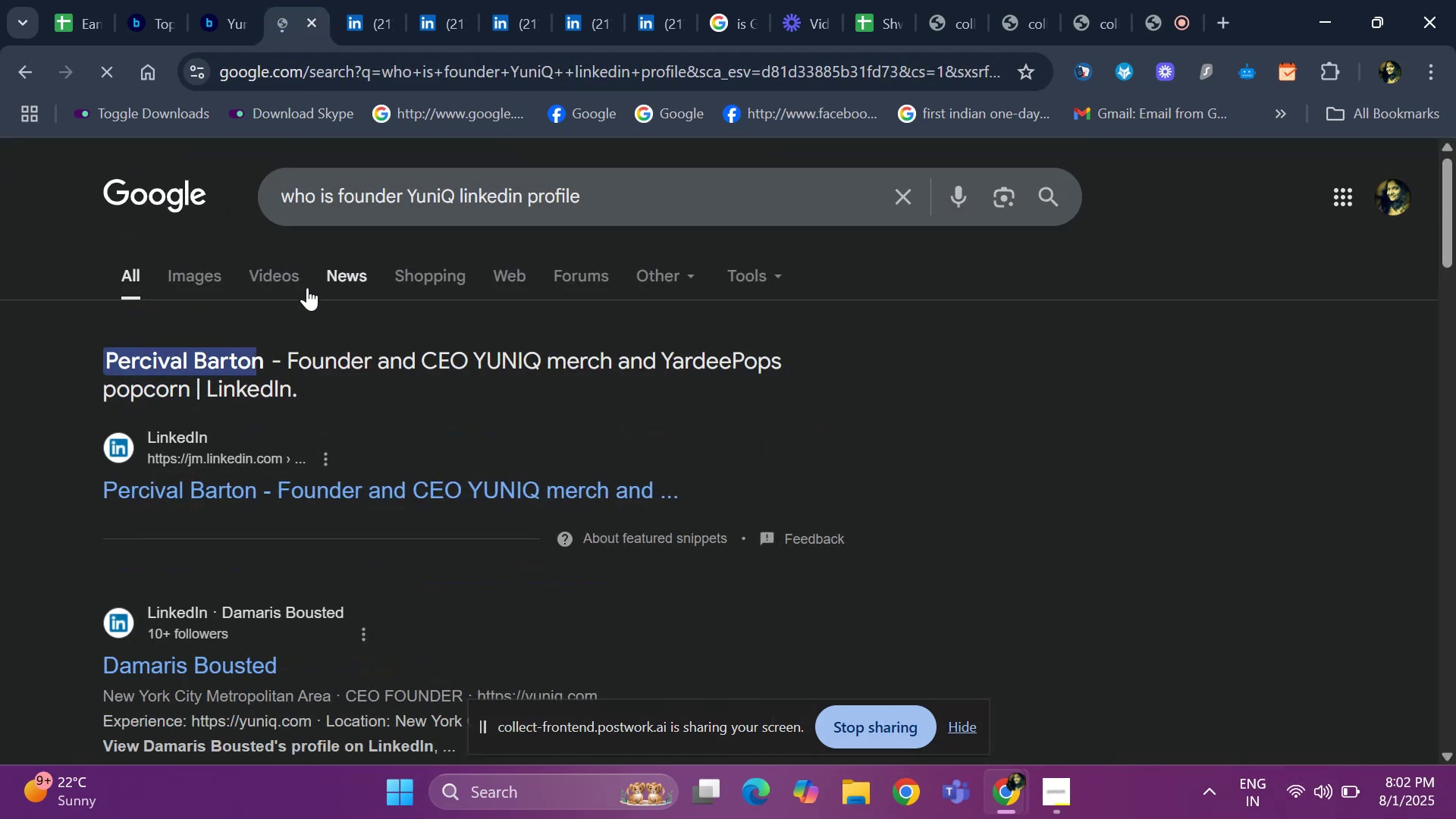 
scroll: coordinate [255, 375], scroll_direction: down, amount: 2.0
 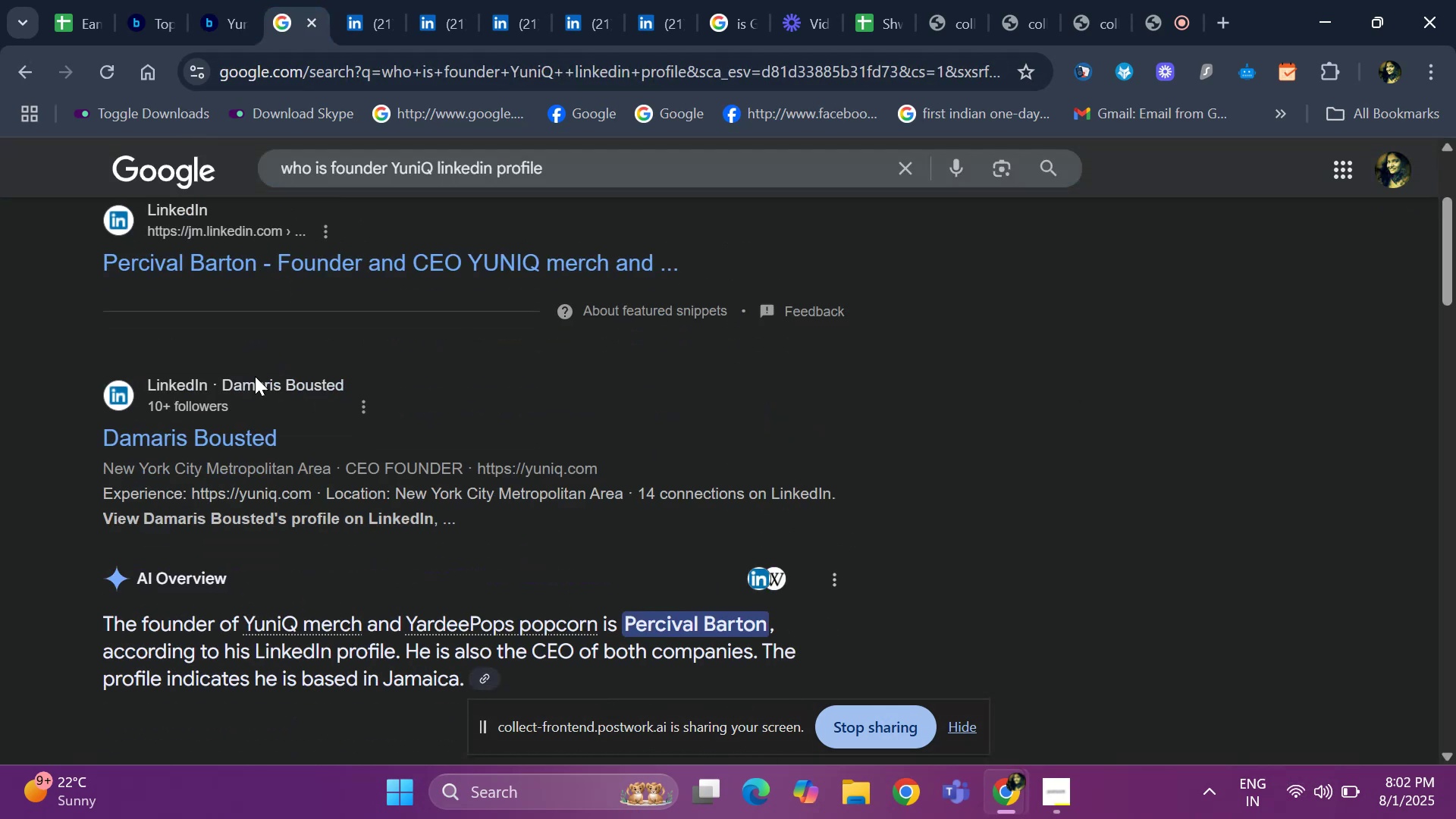 
scroll: coordinate [255, 376], scroll_direction: up, amount: 2.0
 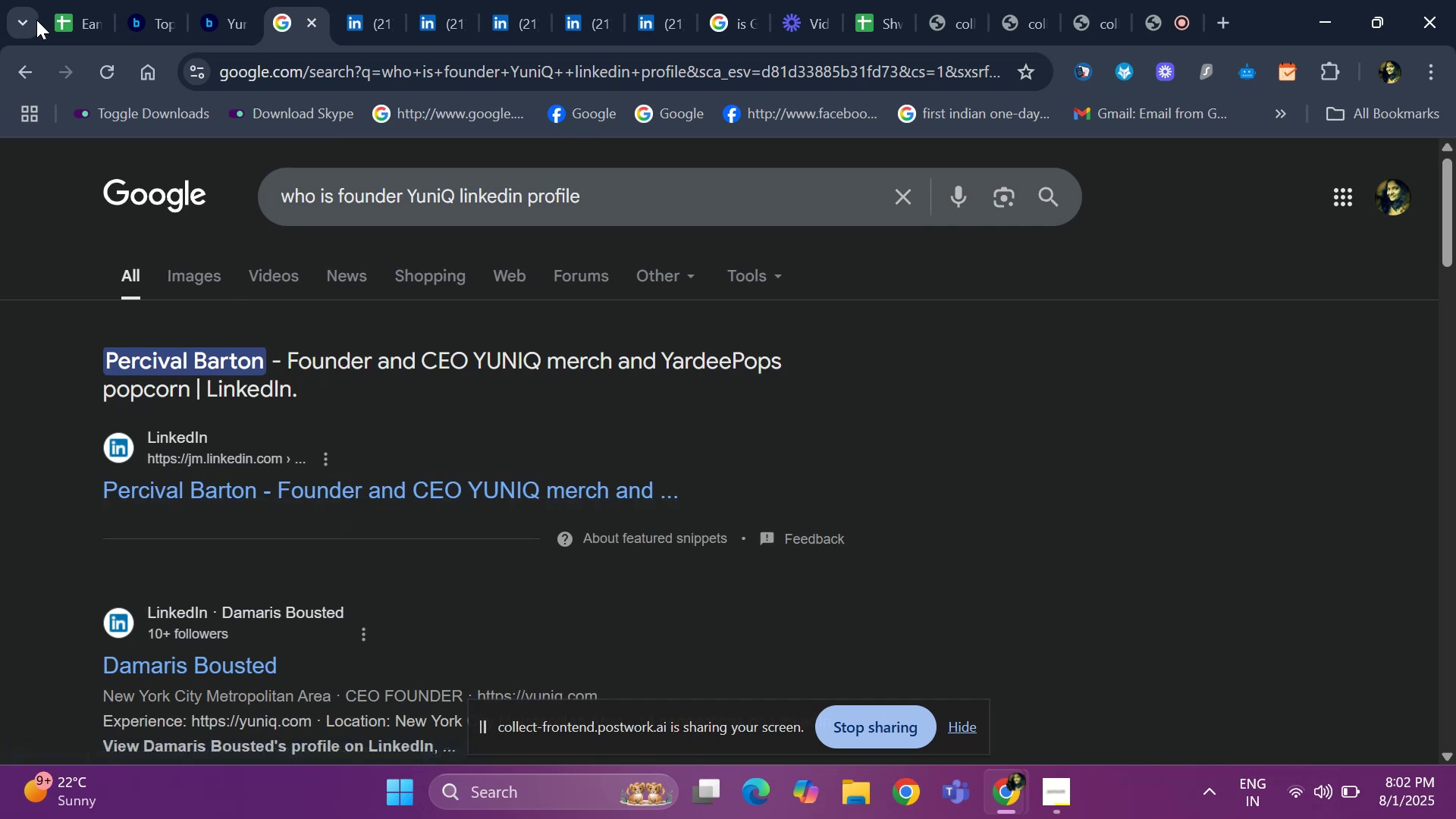 
scroll: coordinate [274, 472], scroll_direction: down, amount: 7.0
 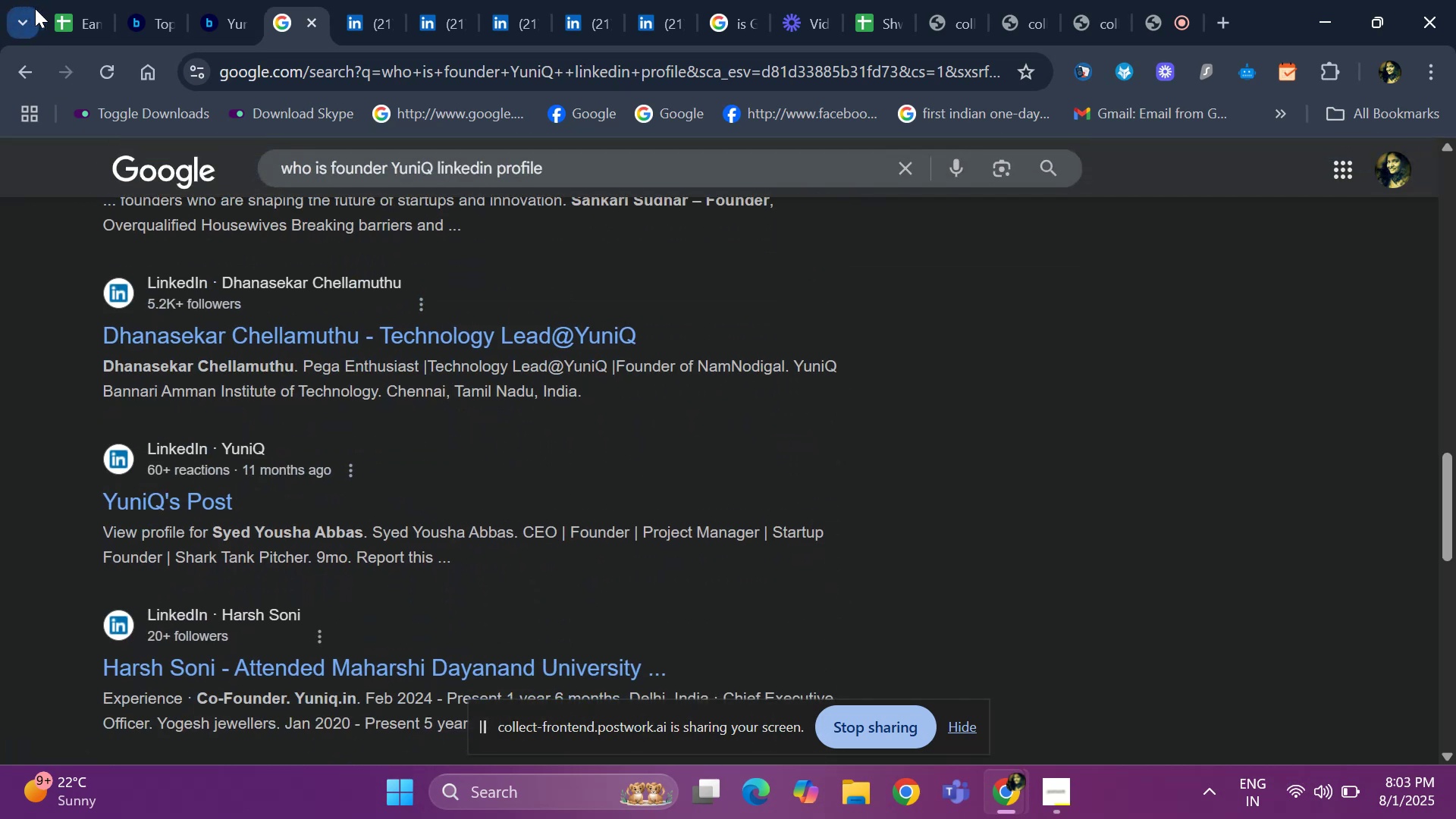 
left_click([65, 11])
 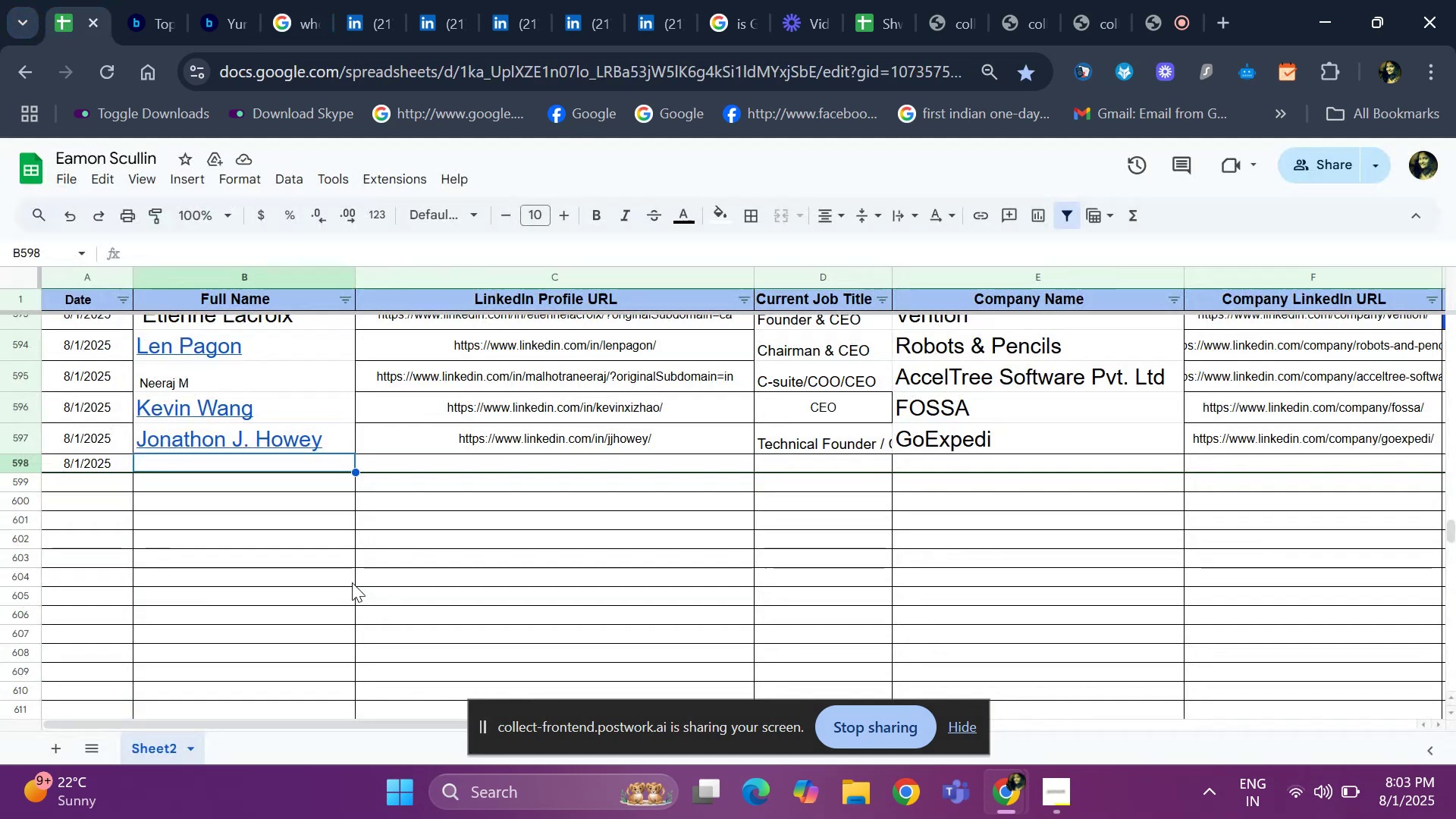 
scroll: coordinate [224, 501], scroll_direction: up, amount: 1.0
 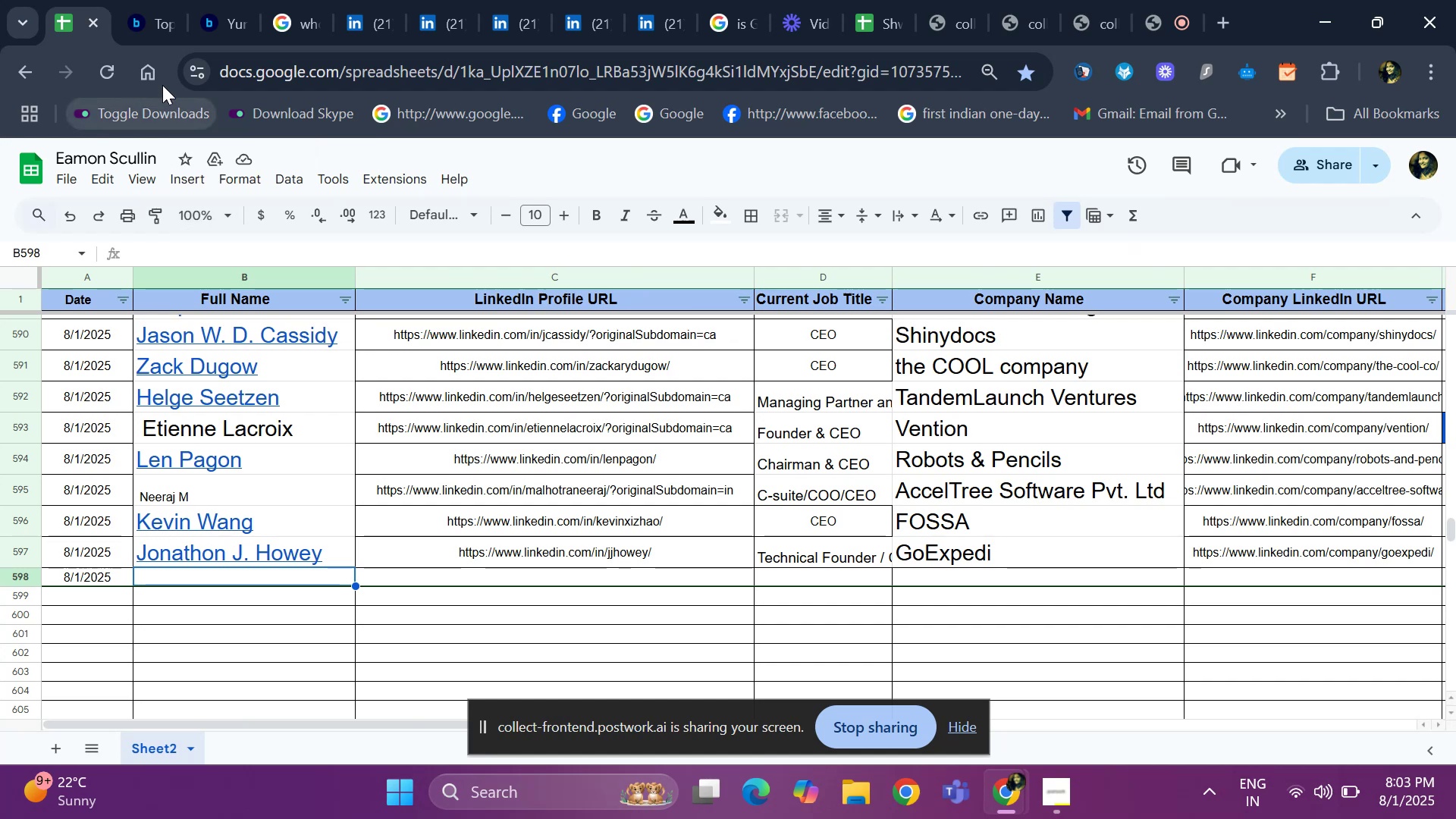 
left_click([163, 17])
 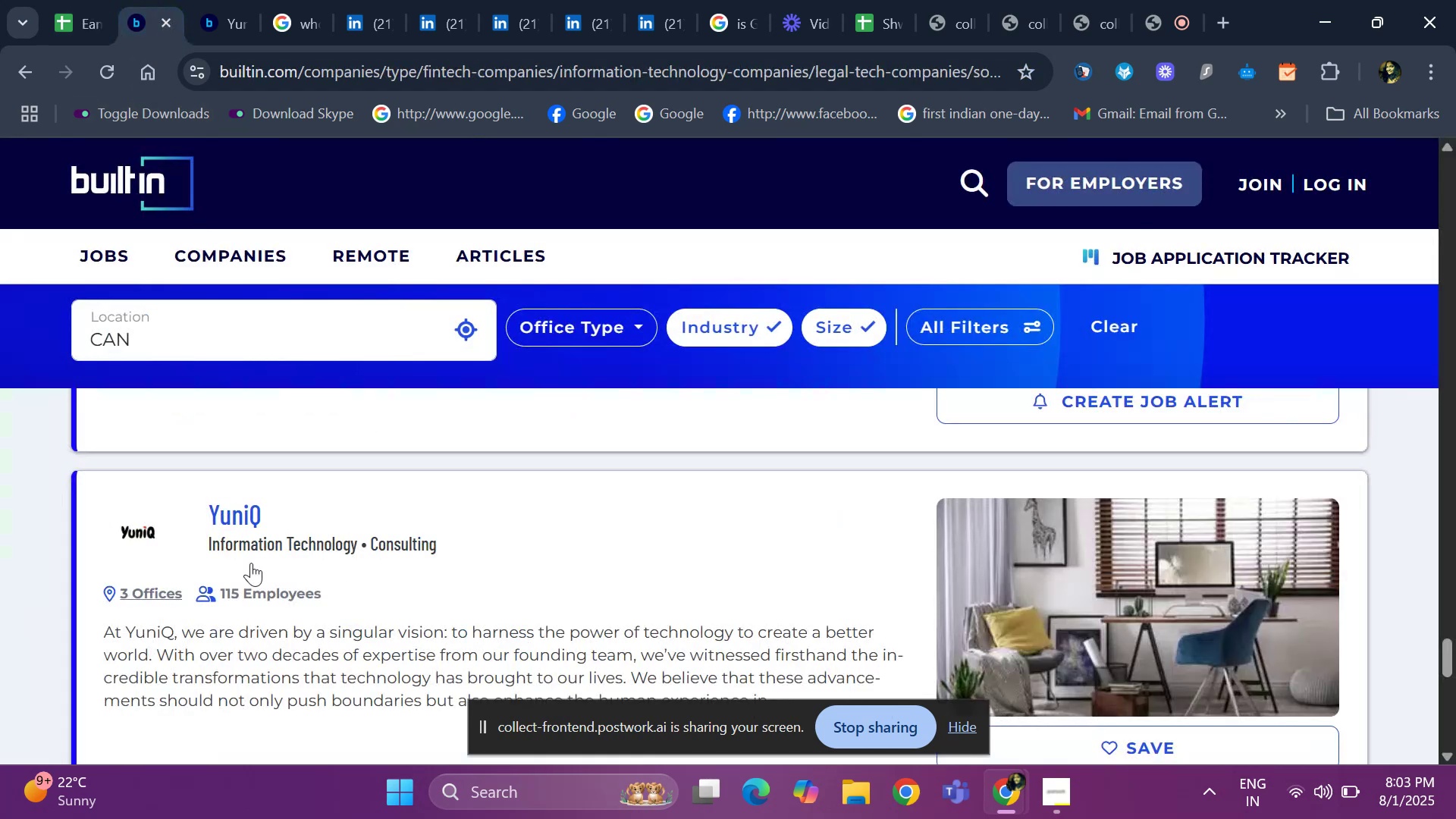 
scroll: coordinate [246, 575], scroll_direction: down, amount: 4.0
 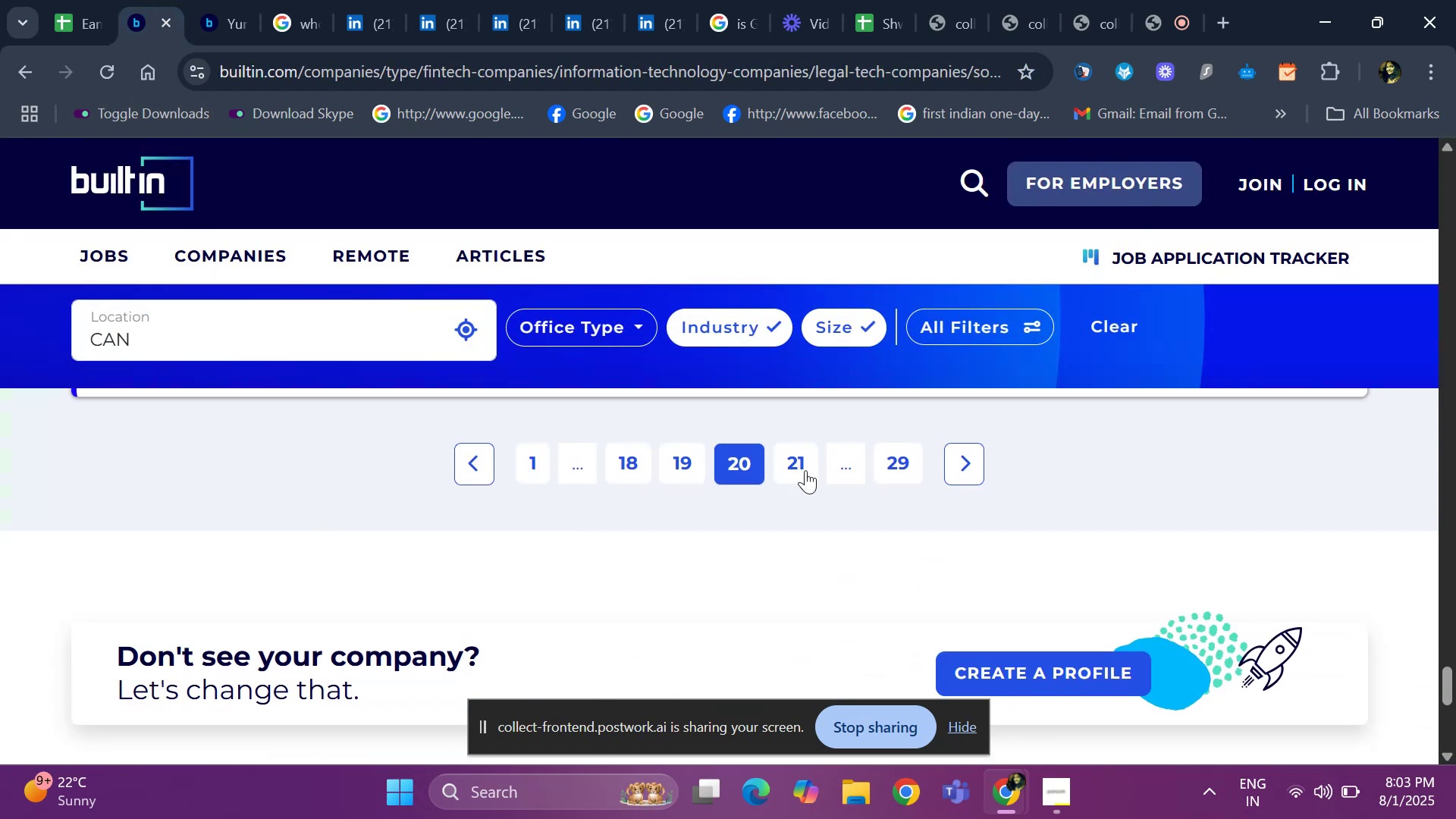 
left_click([783, 451])
 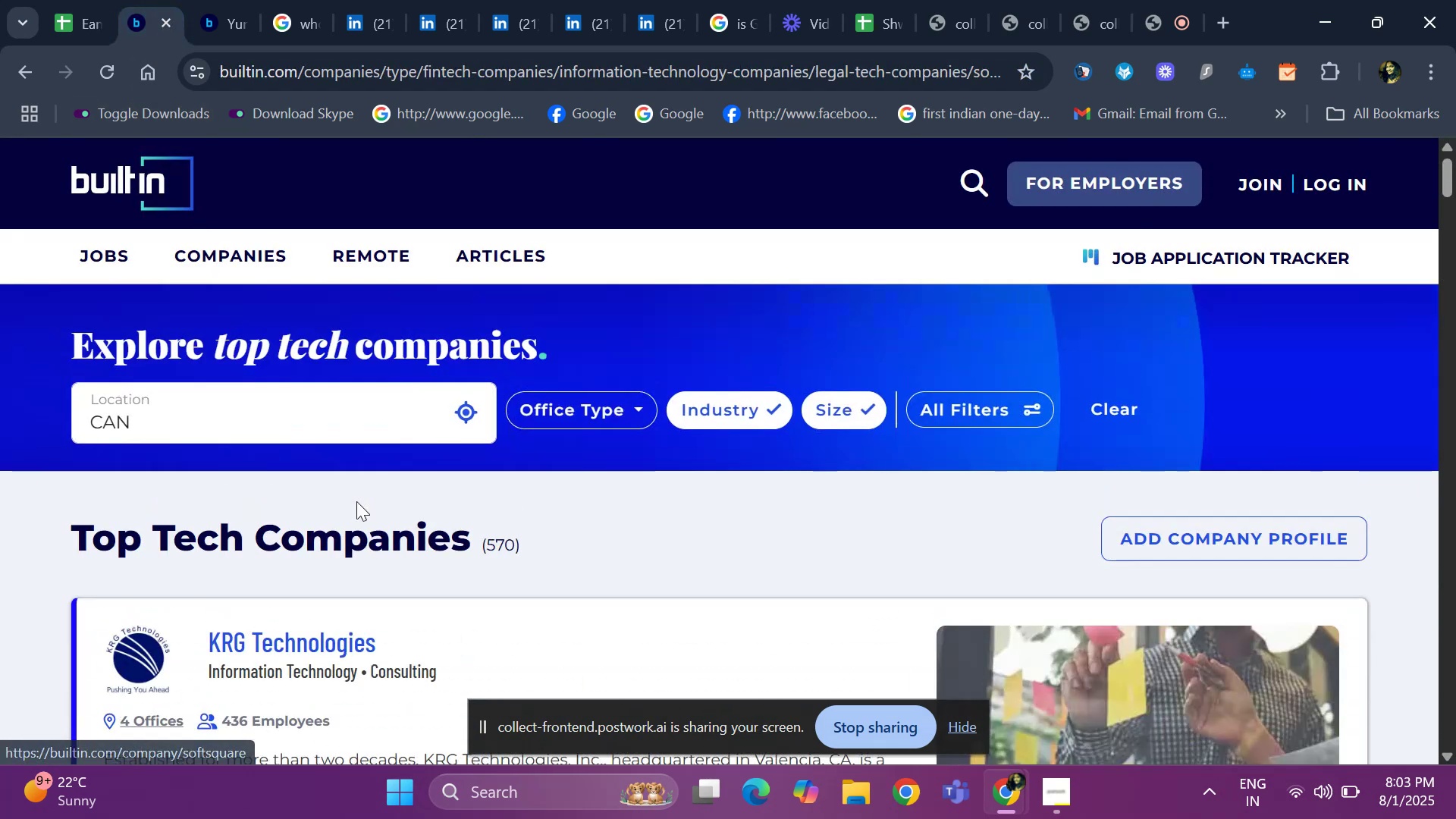 
scroll: coordinate [306, 579], scroll_direction: down, amount: 5.0
 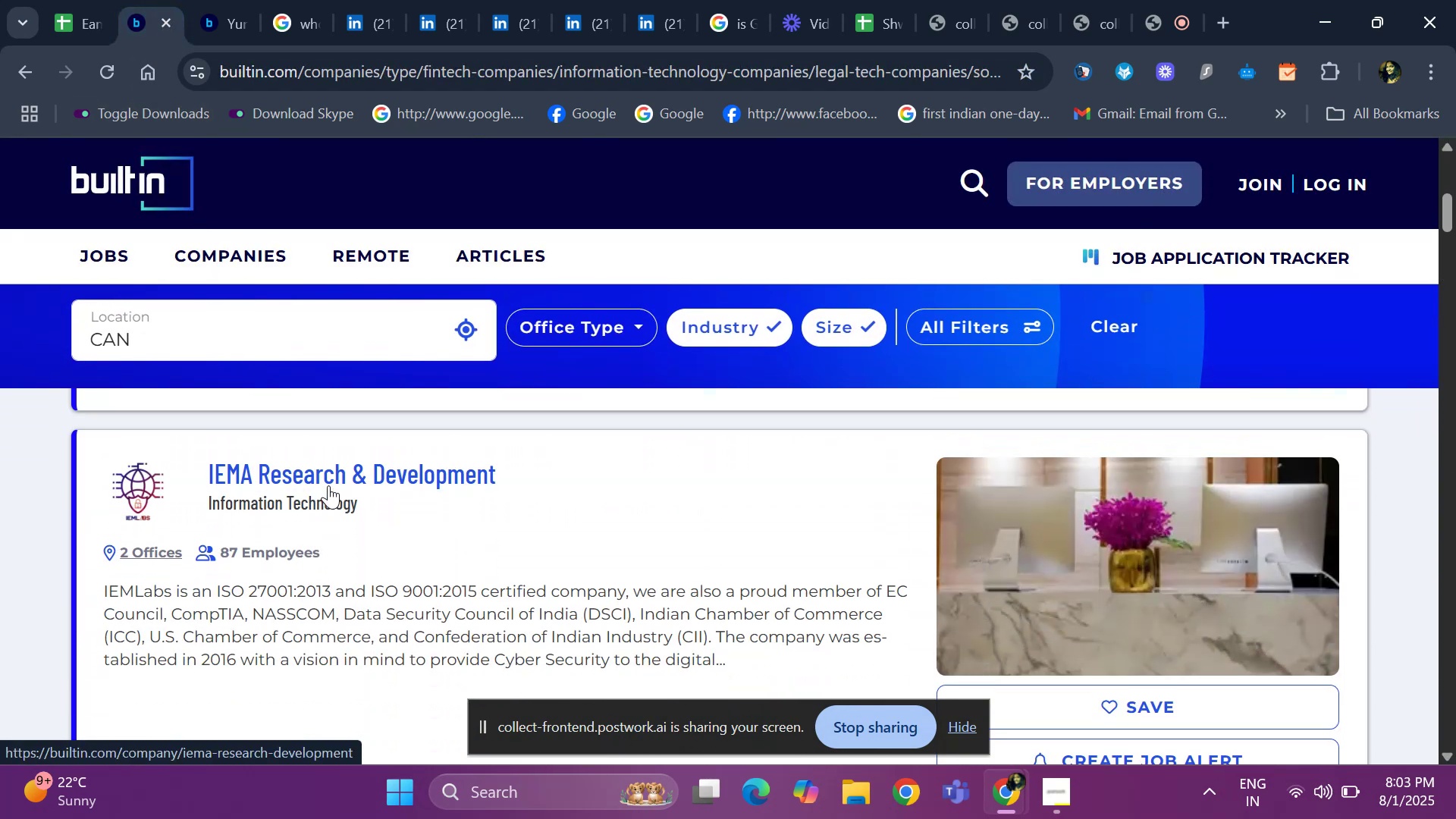 
right_click([329, 480])
 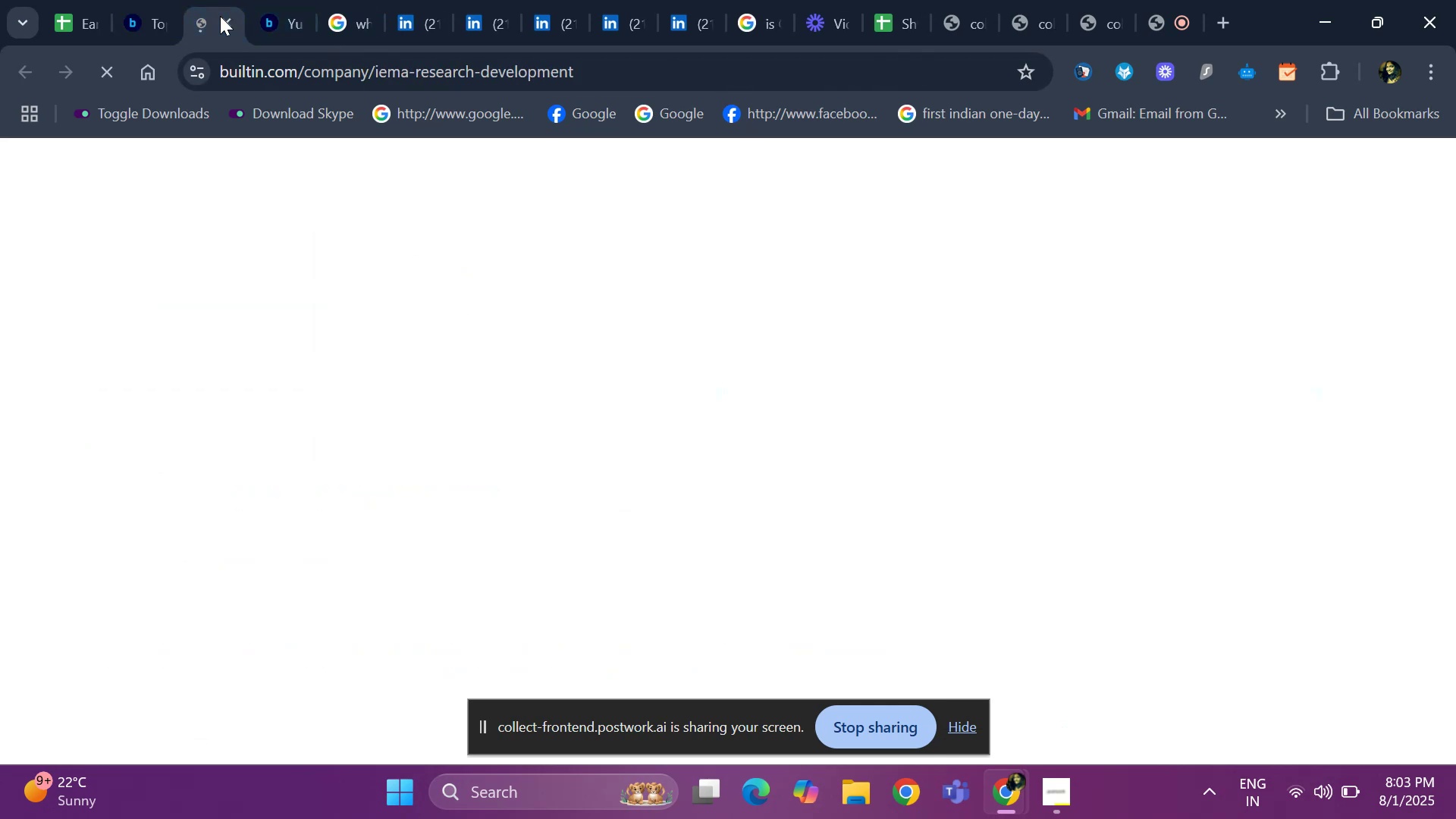 
left_click_drag(start_coordinate=[103, 504], to_coordinate=[327, 551])
 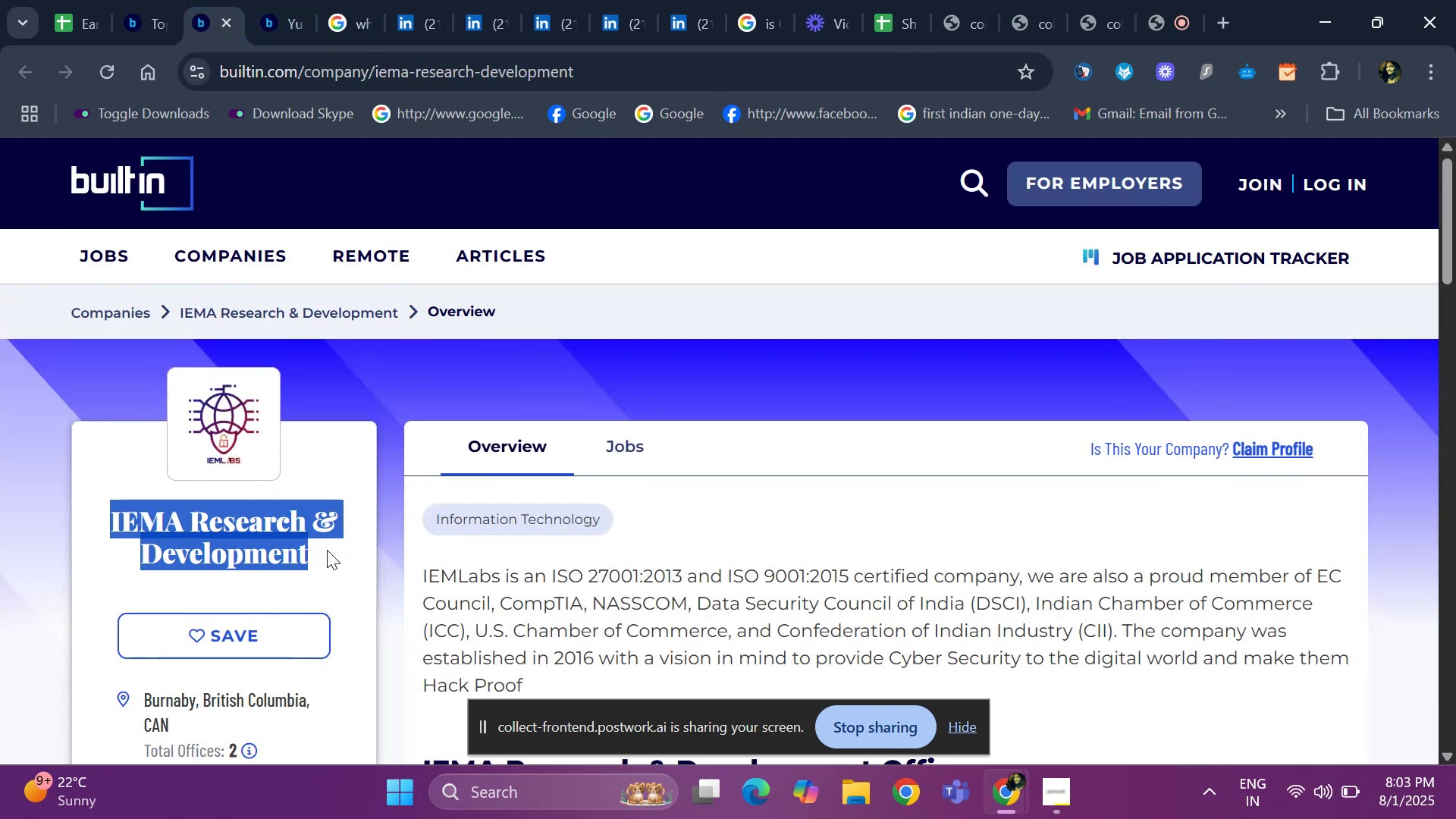 
key(Control+ControlLeft)
 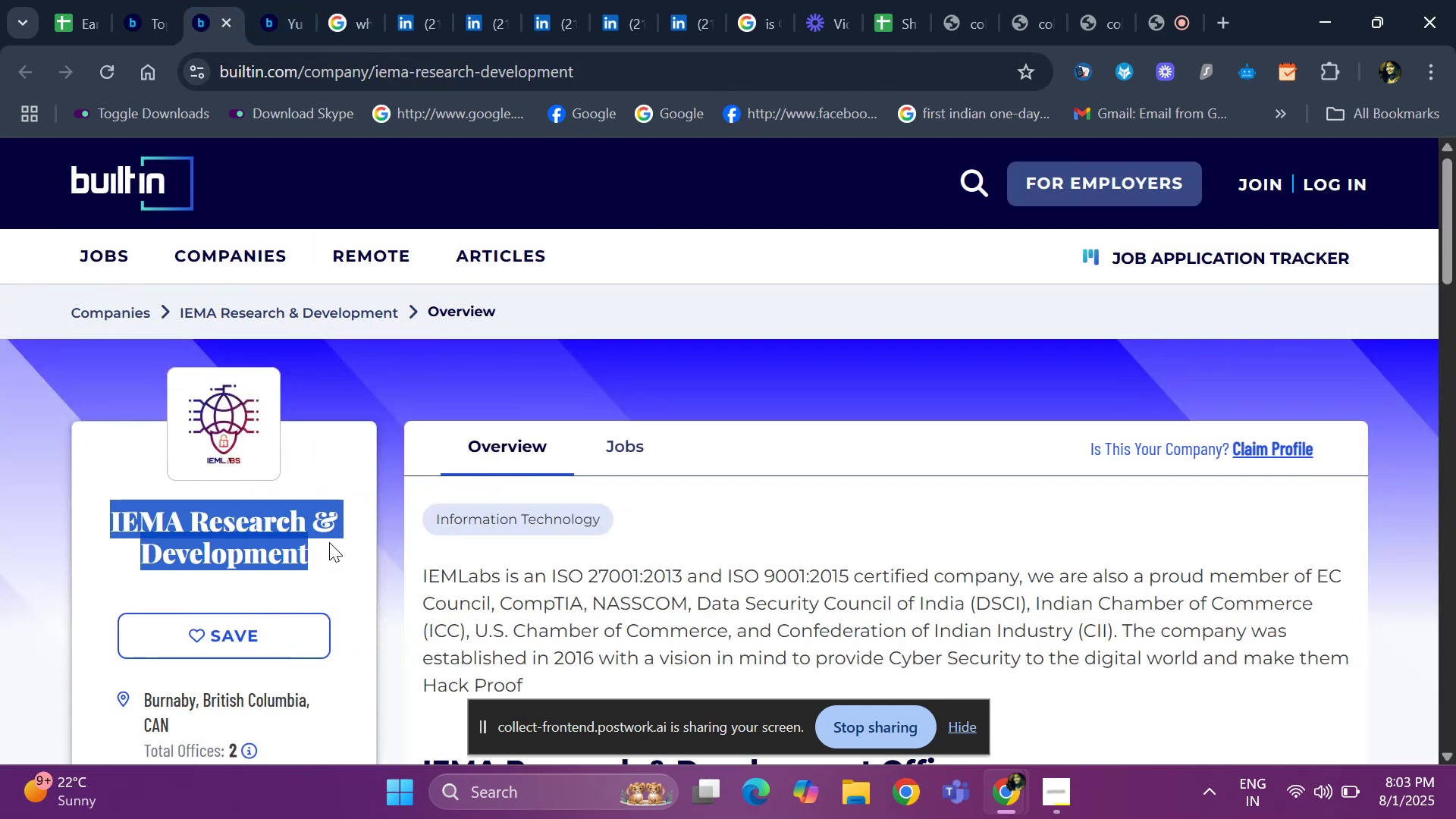 
key(Control+C)
 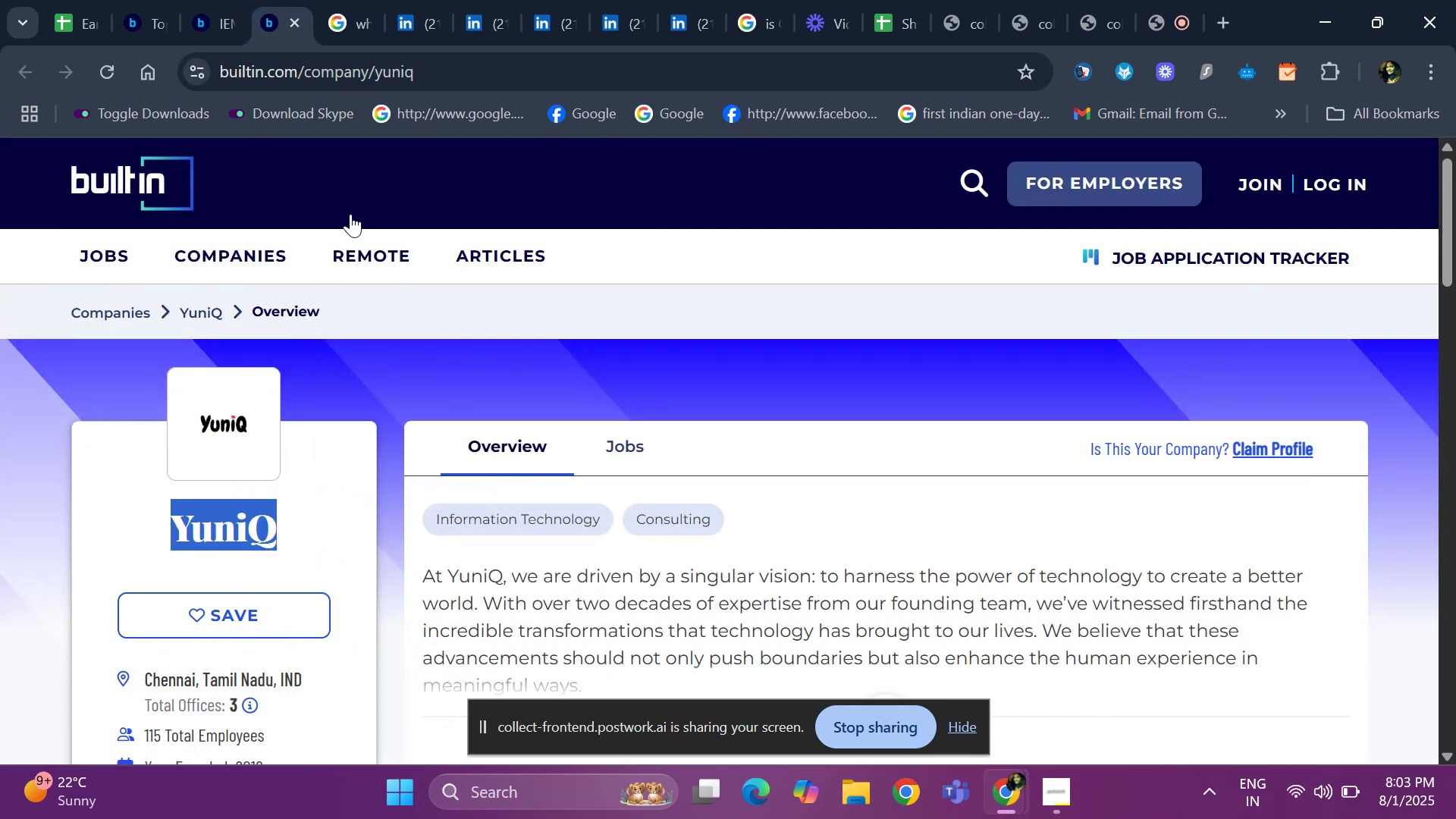 
left_click([345, 19])
 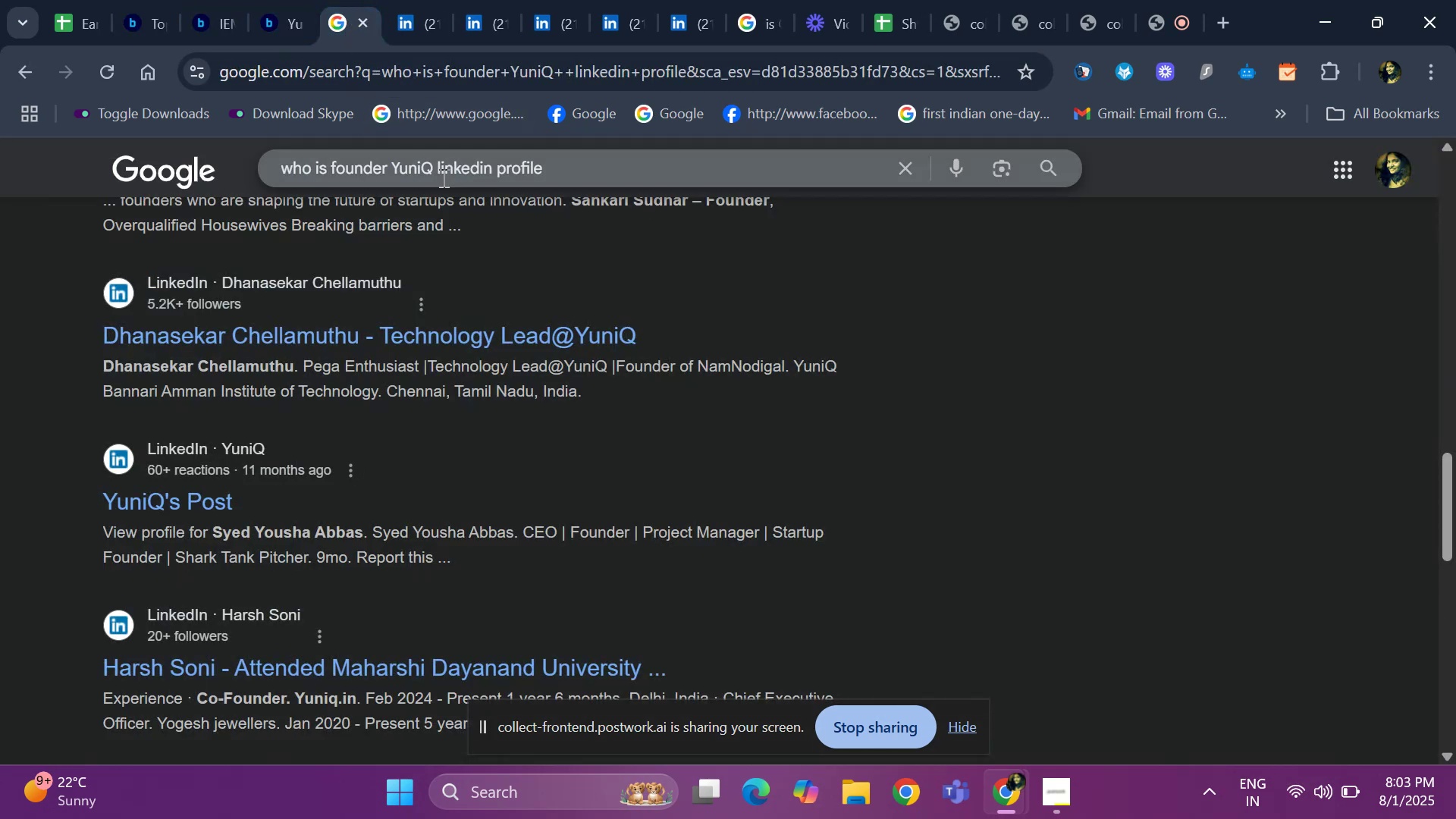 
left_click_drag(start_coordinate=[435, 175], to_coordinate=[394, 171])
 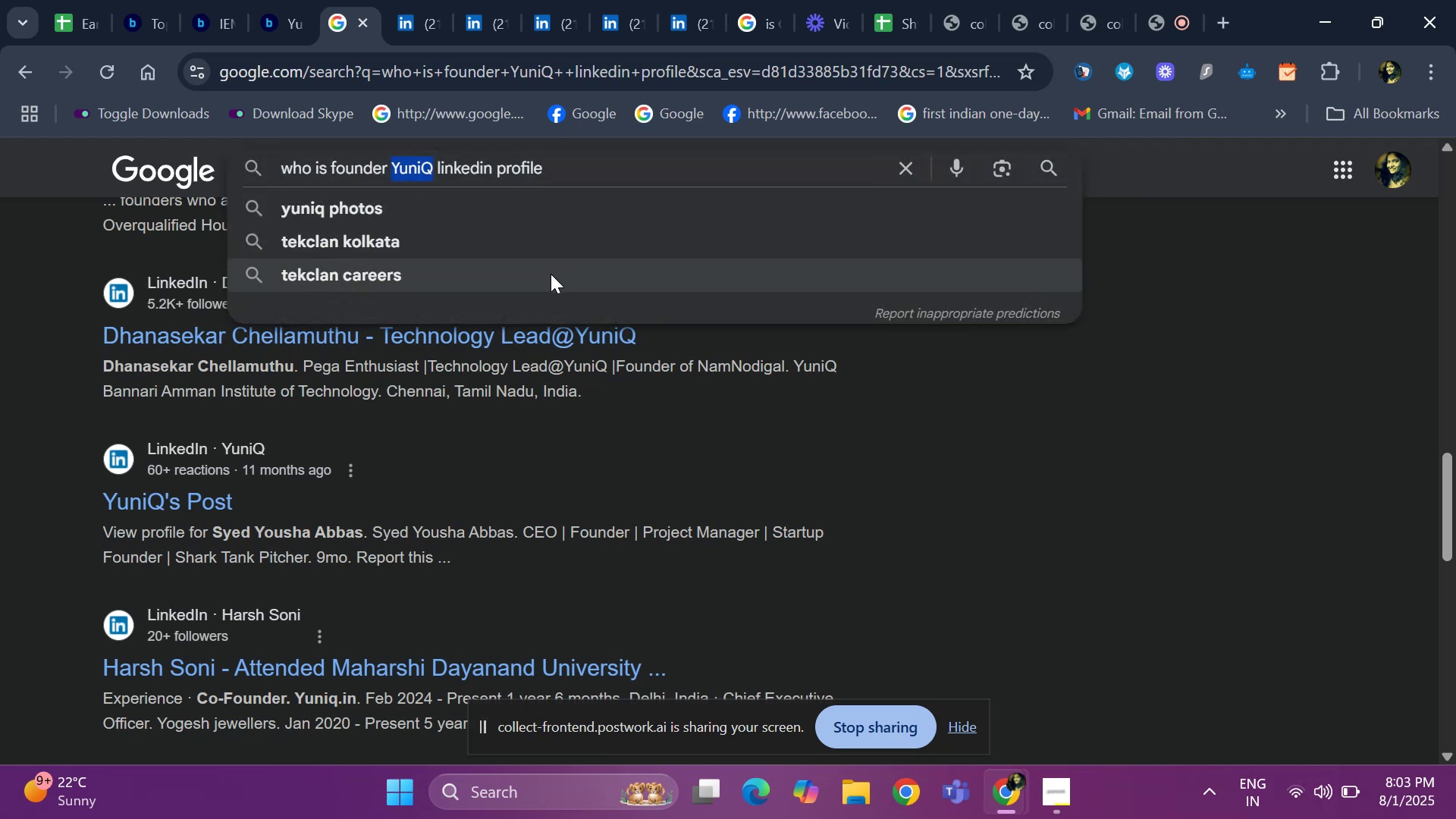 
key(Backspace)
 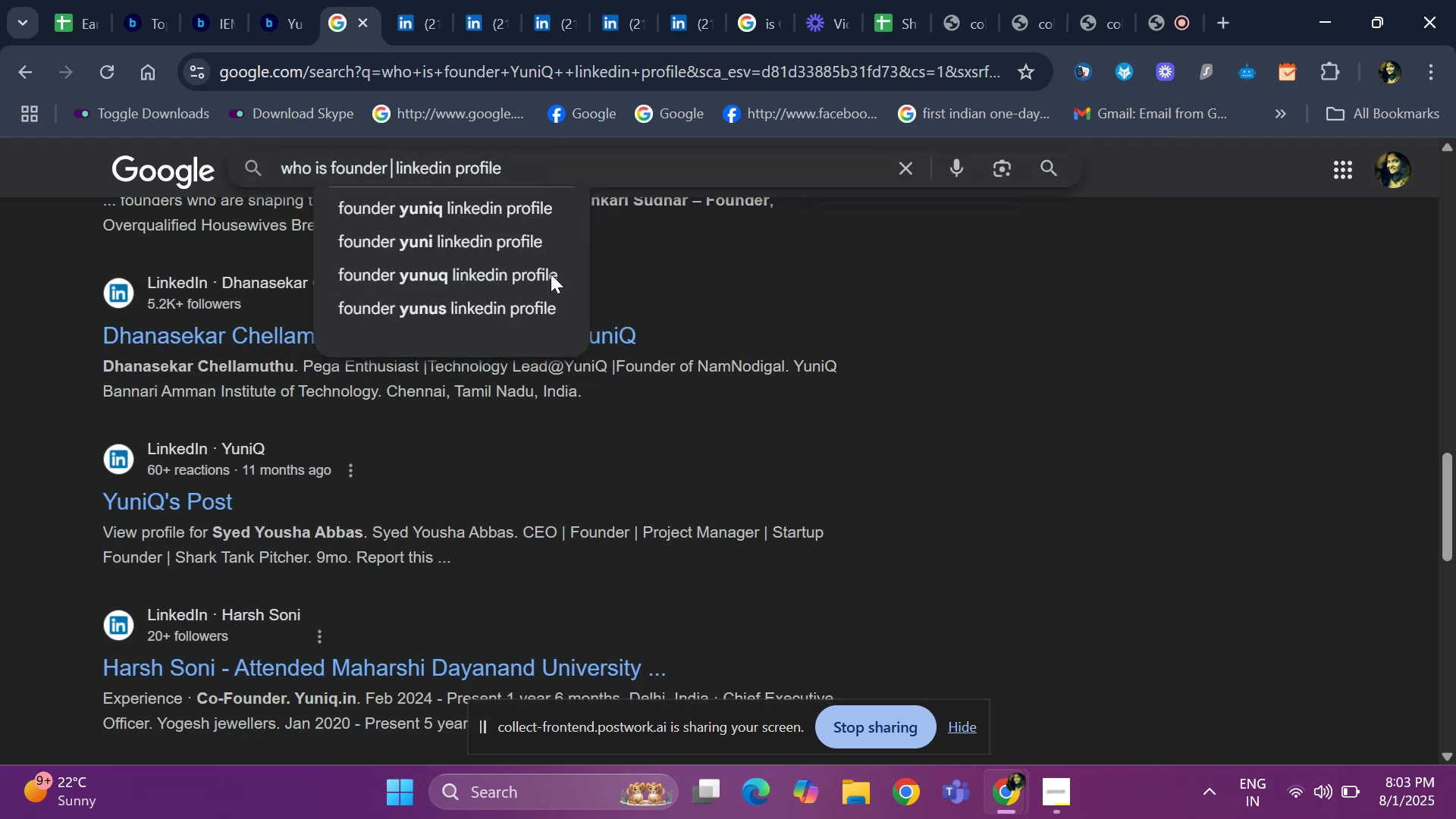 
key(Control+ControlLeft)
 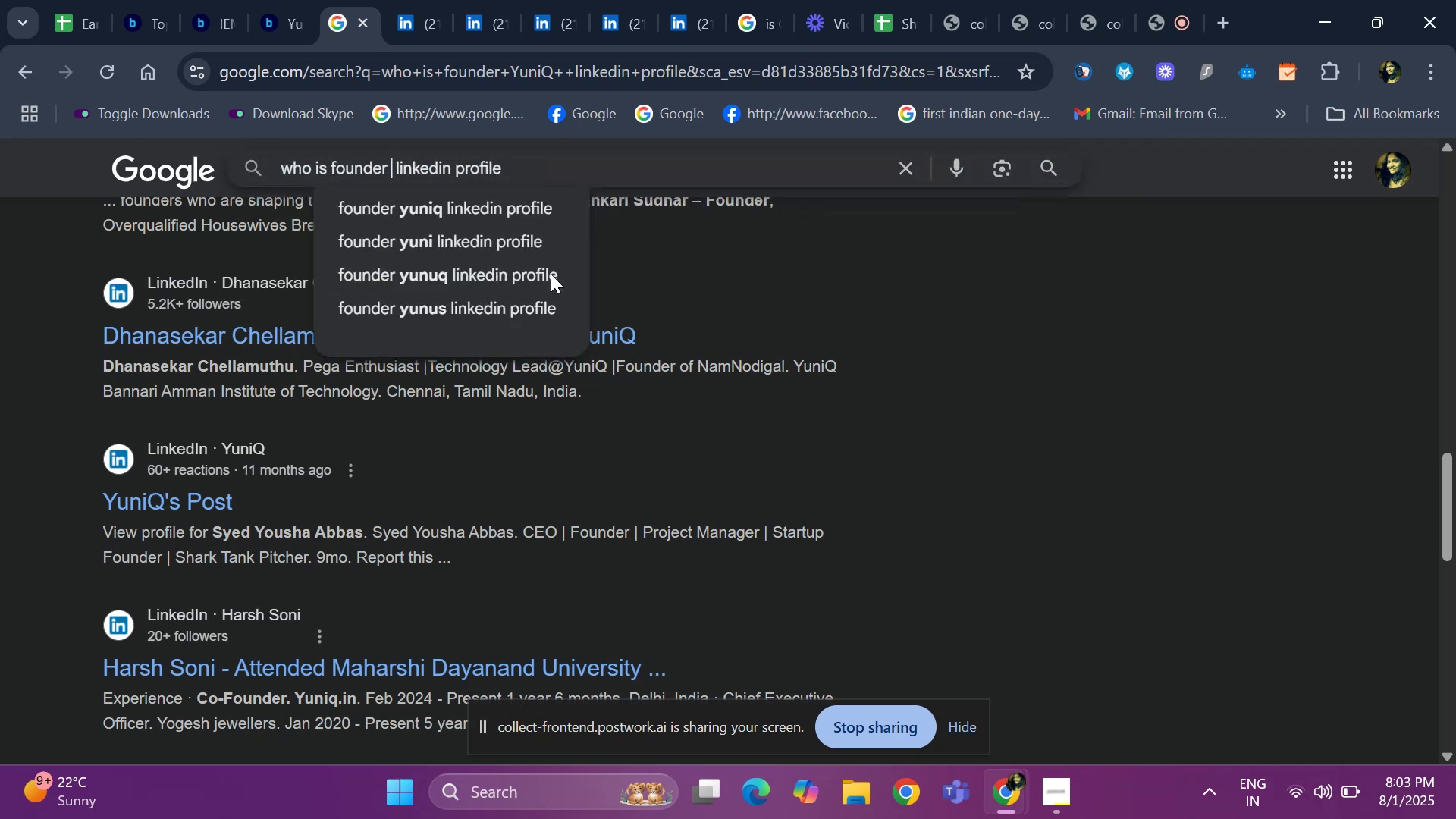 
key(Control+V)
 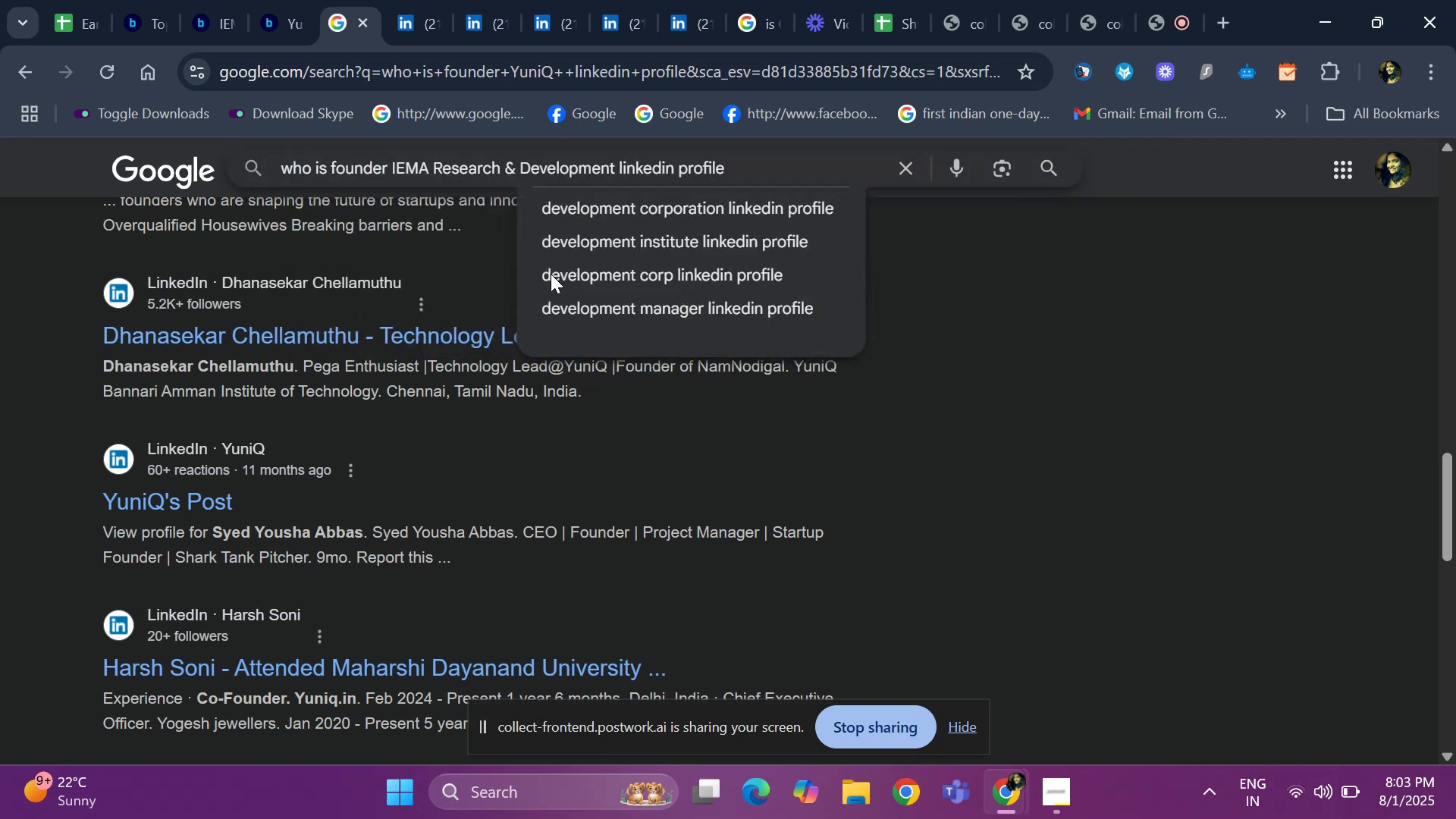 
key(Enter)
 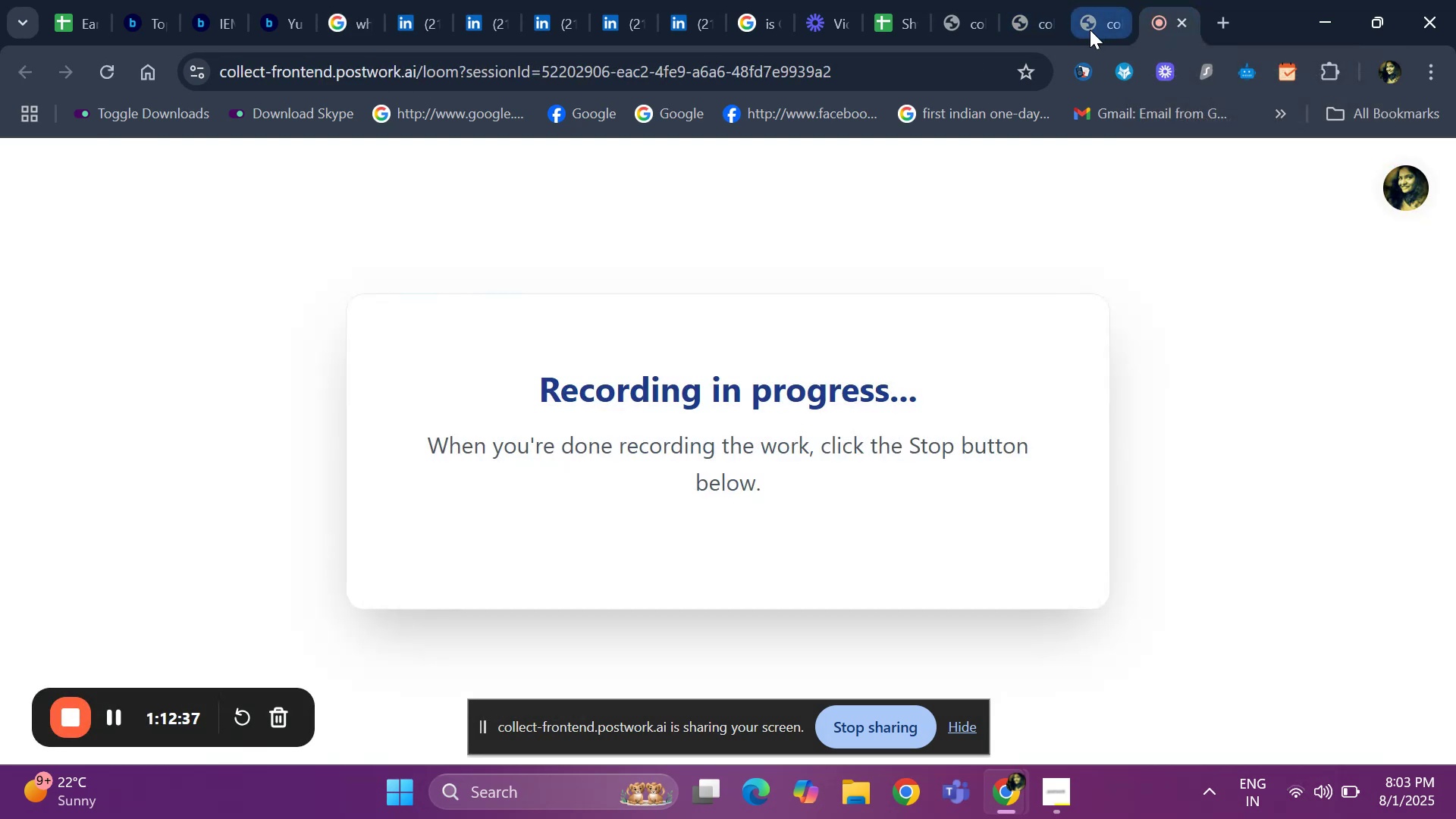 
wait(5.08)
 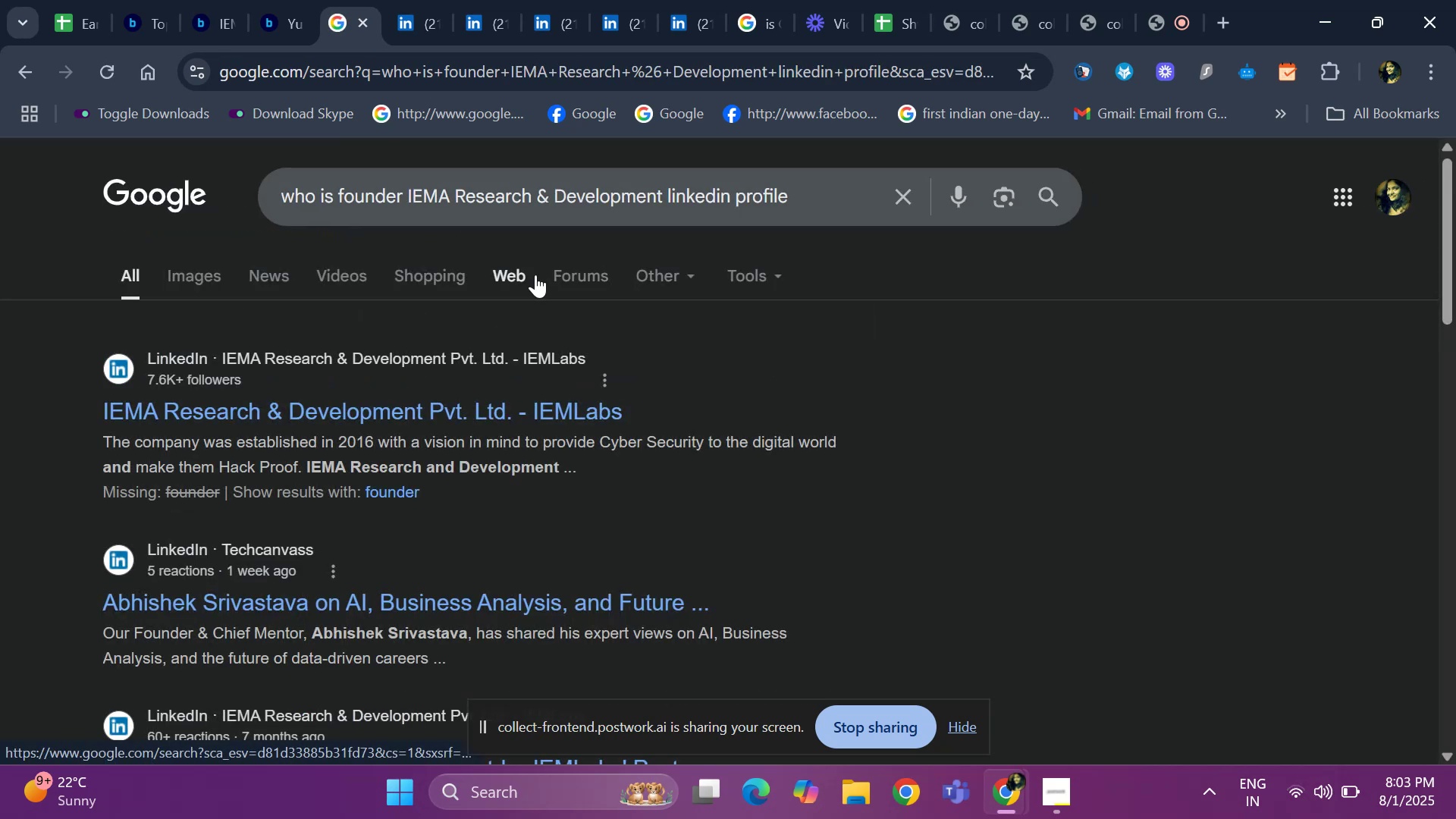 
left_click([154, 9])
 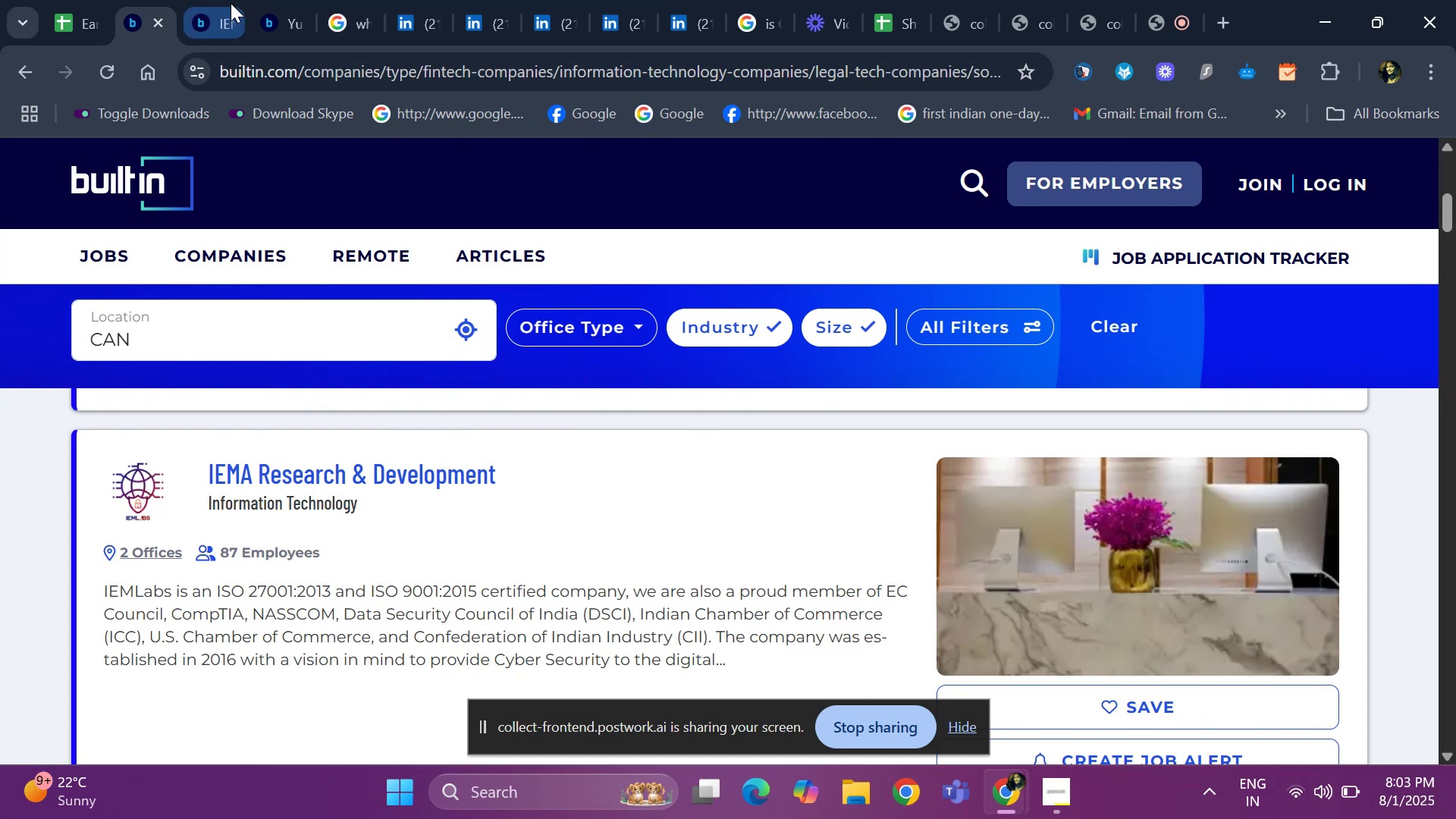 
scroll: coordinate [269, 541], scroll_direction: down, amount: 3.0
 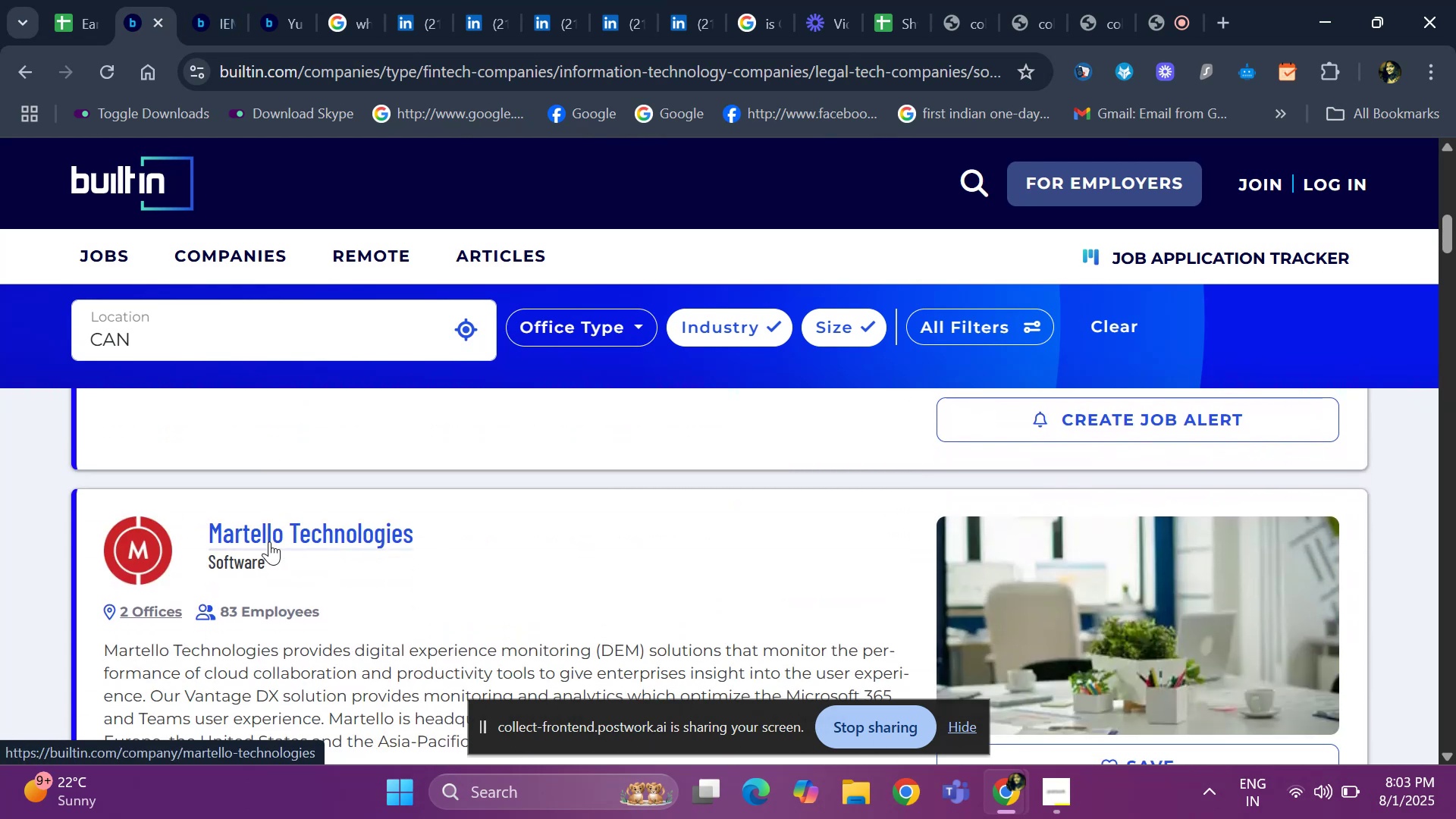 
right_click([269, 541])
 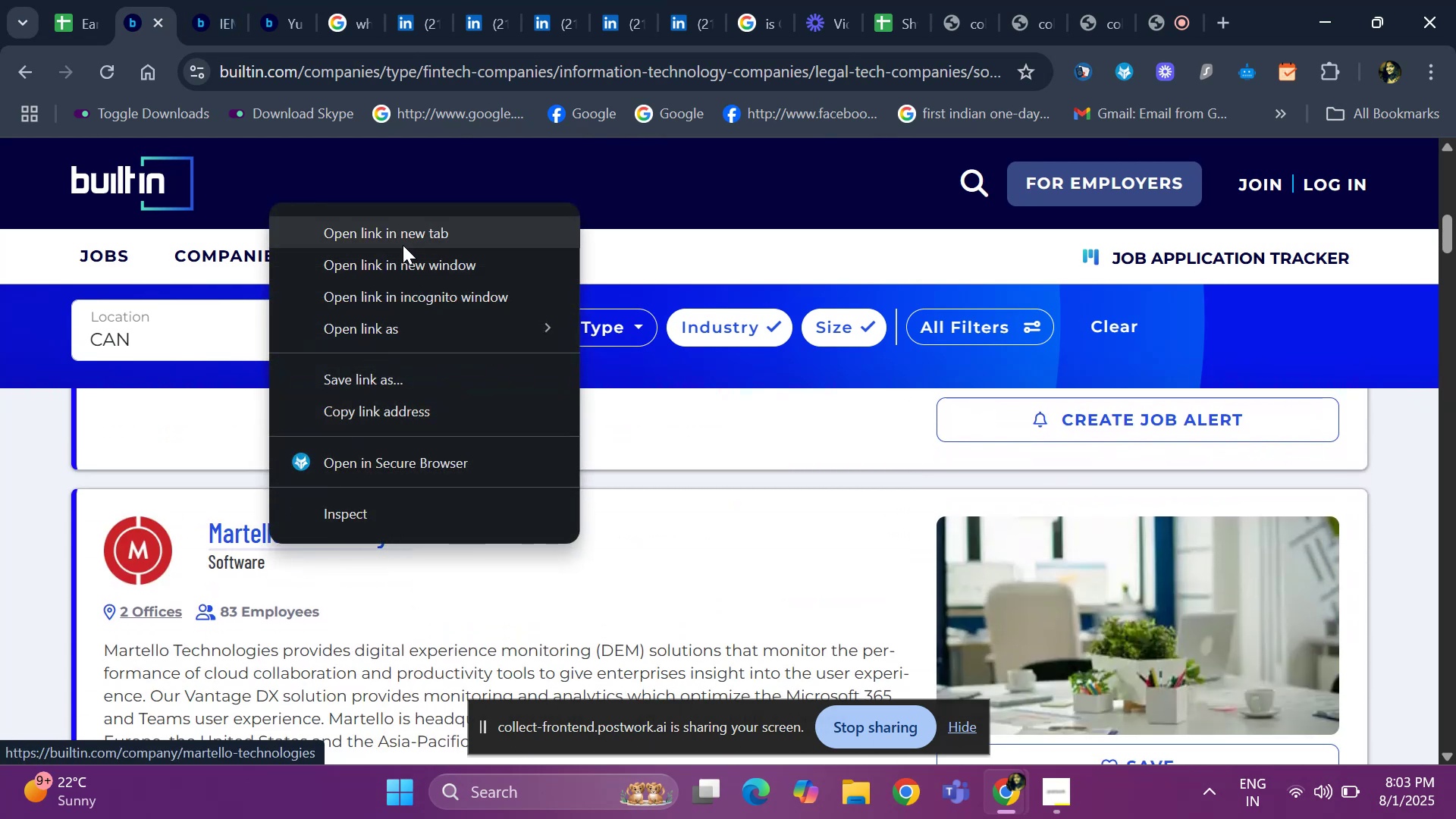 
left_click([407, 225])
 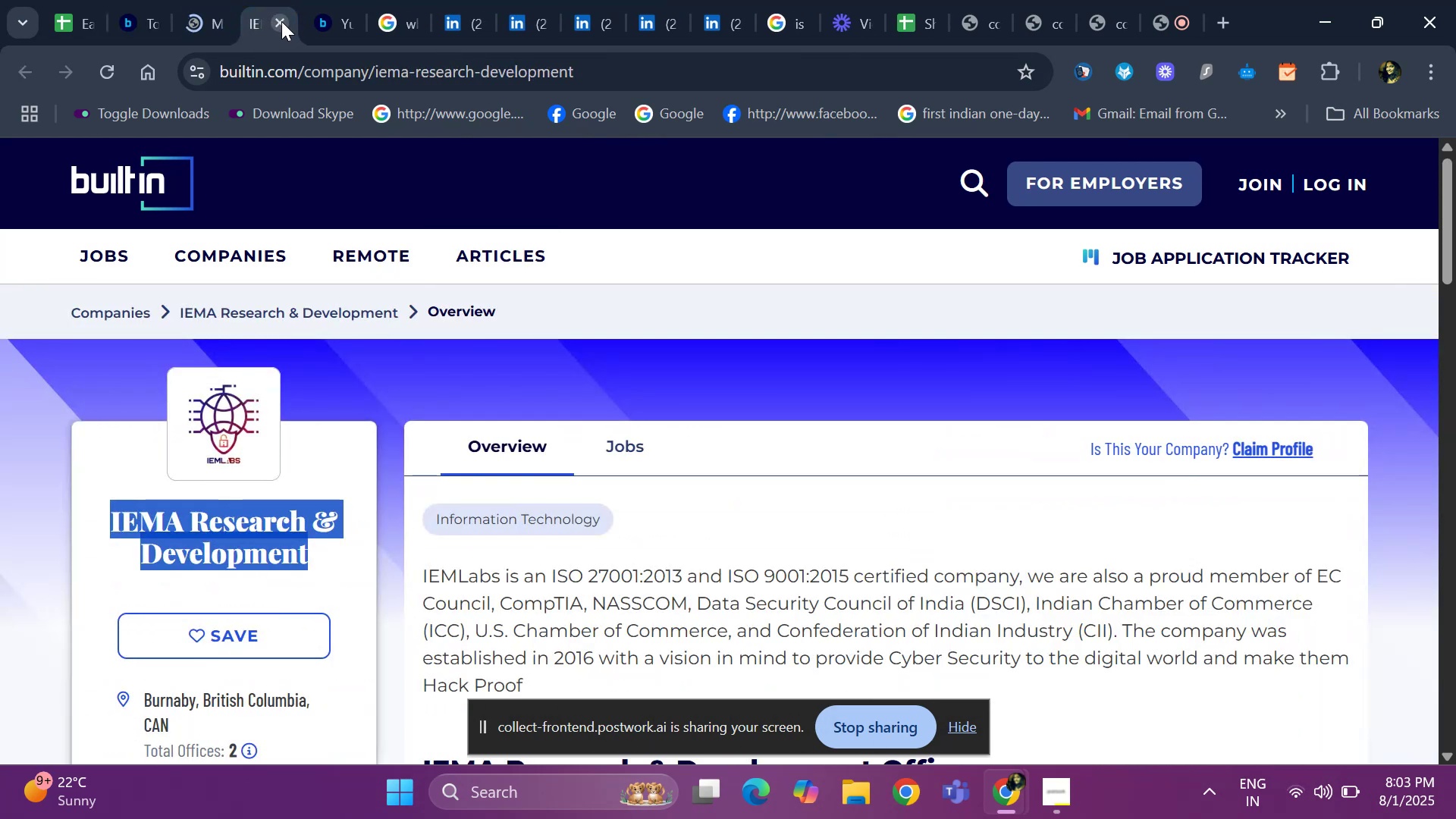 
left_click([202, 22])
 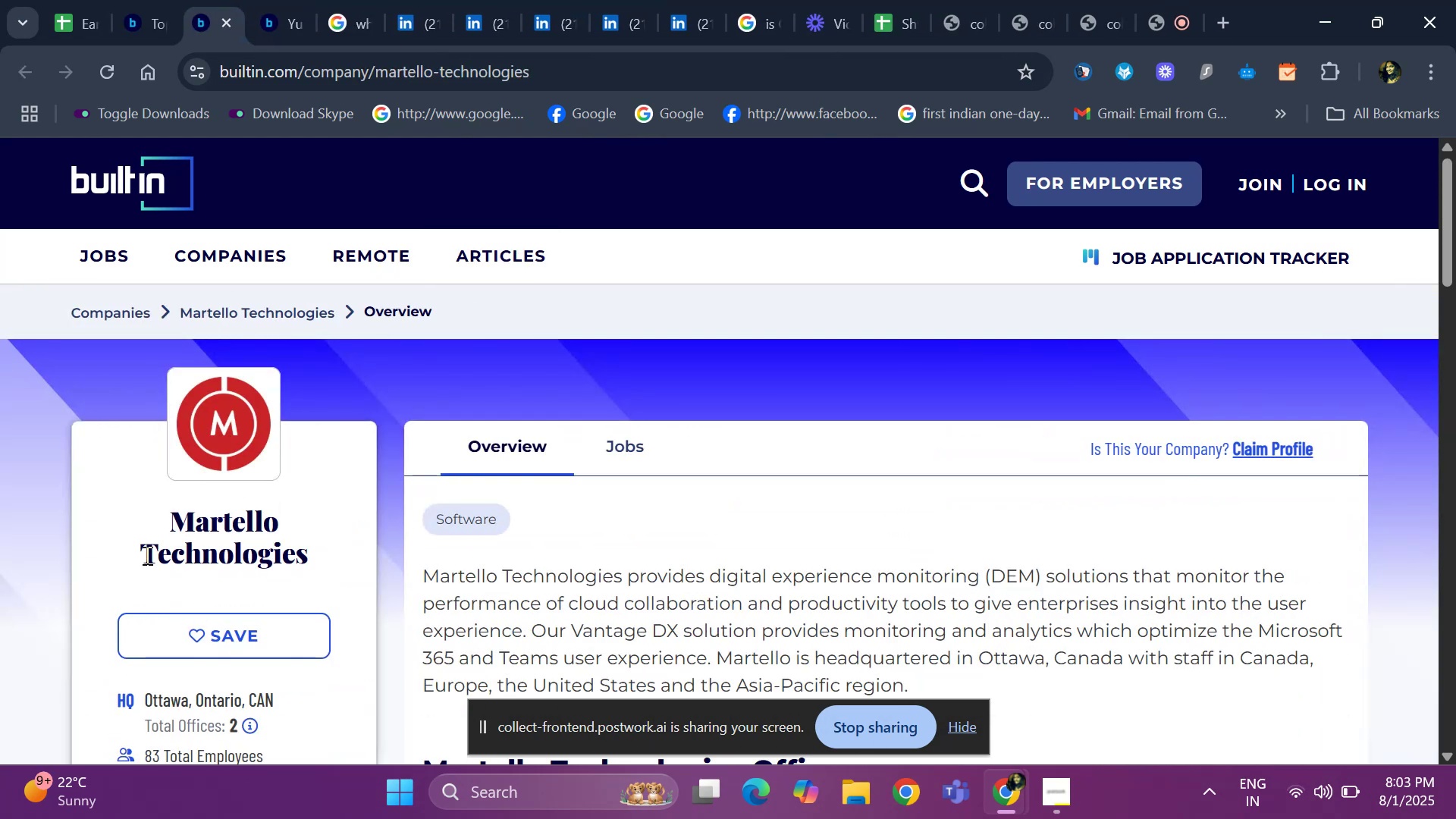 
left_click_drag(start_coordinate=[146, 516], to_coordinate=[312, 550])
 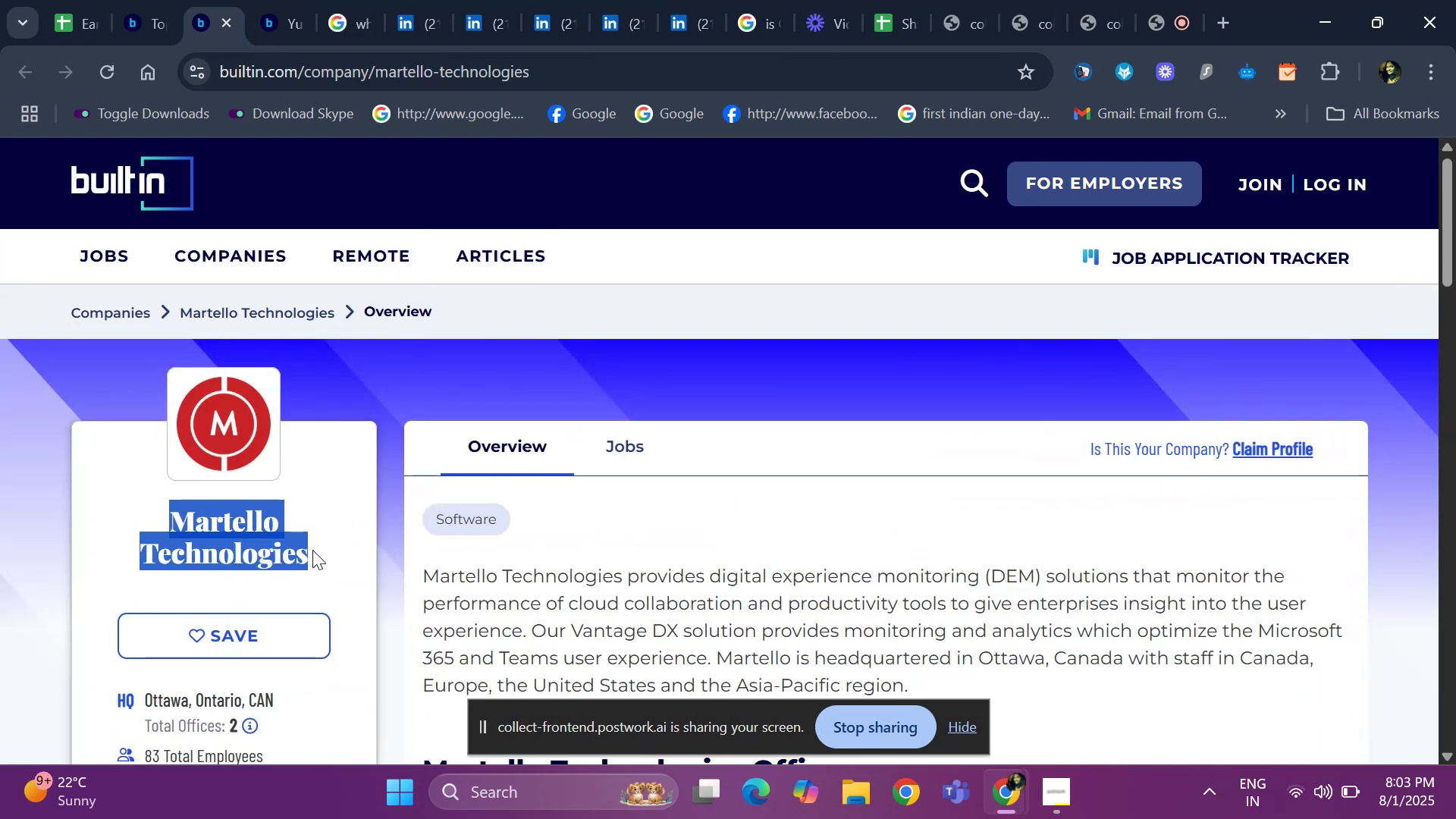 
key(Control+ControlLeft)
 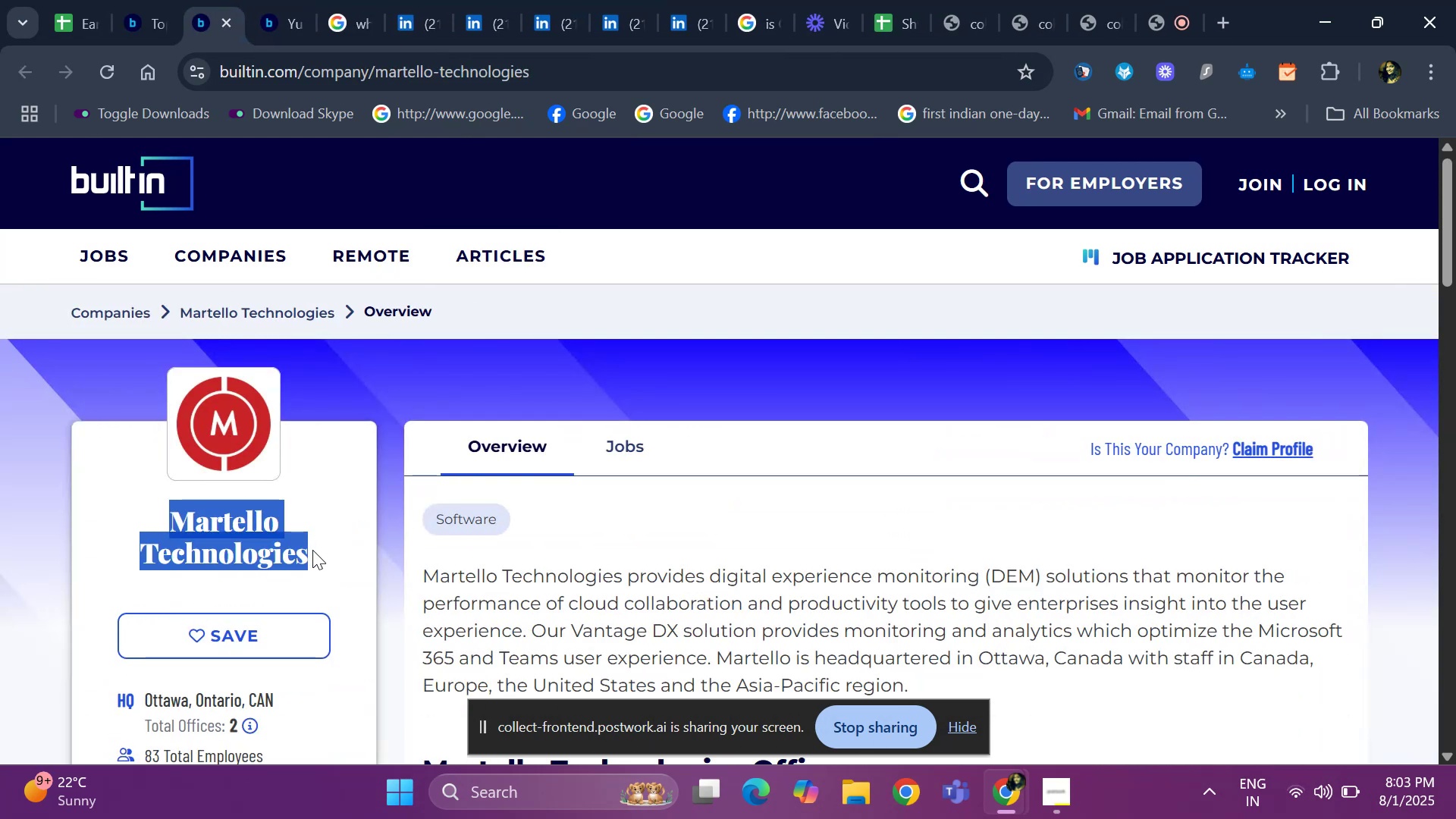 
key(Control+C)
 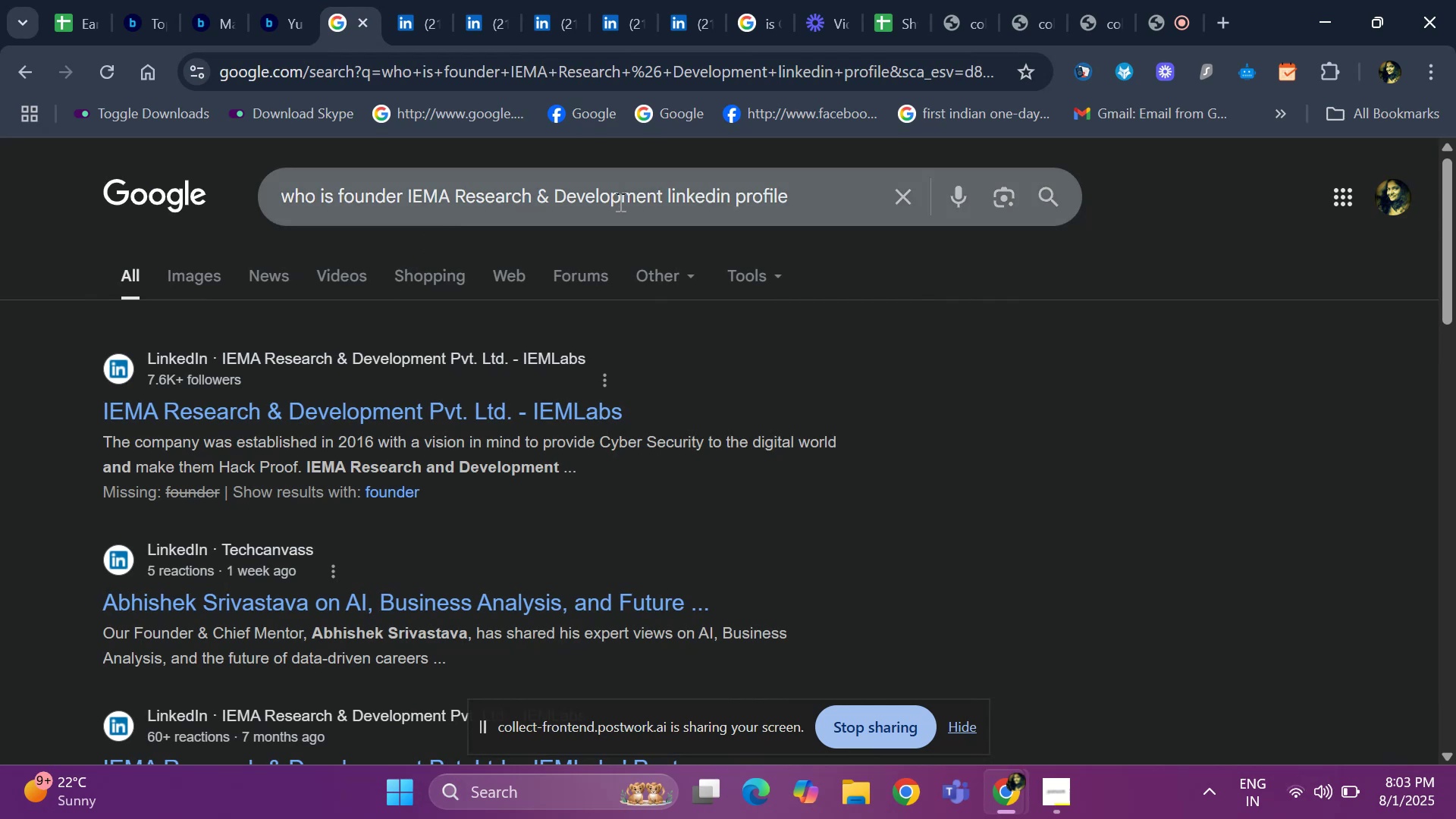 
left_click_drag(start_coordinate=[660, 202], to_coordinate=[412, 192])
 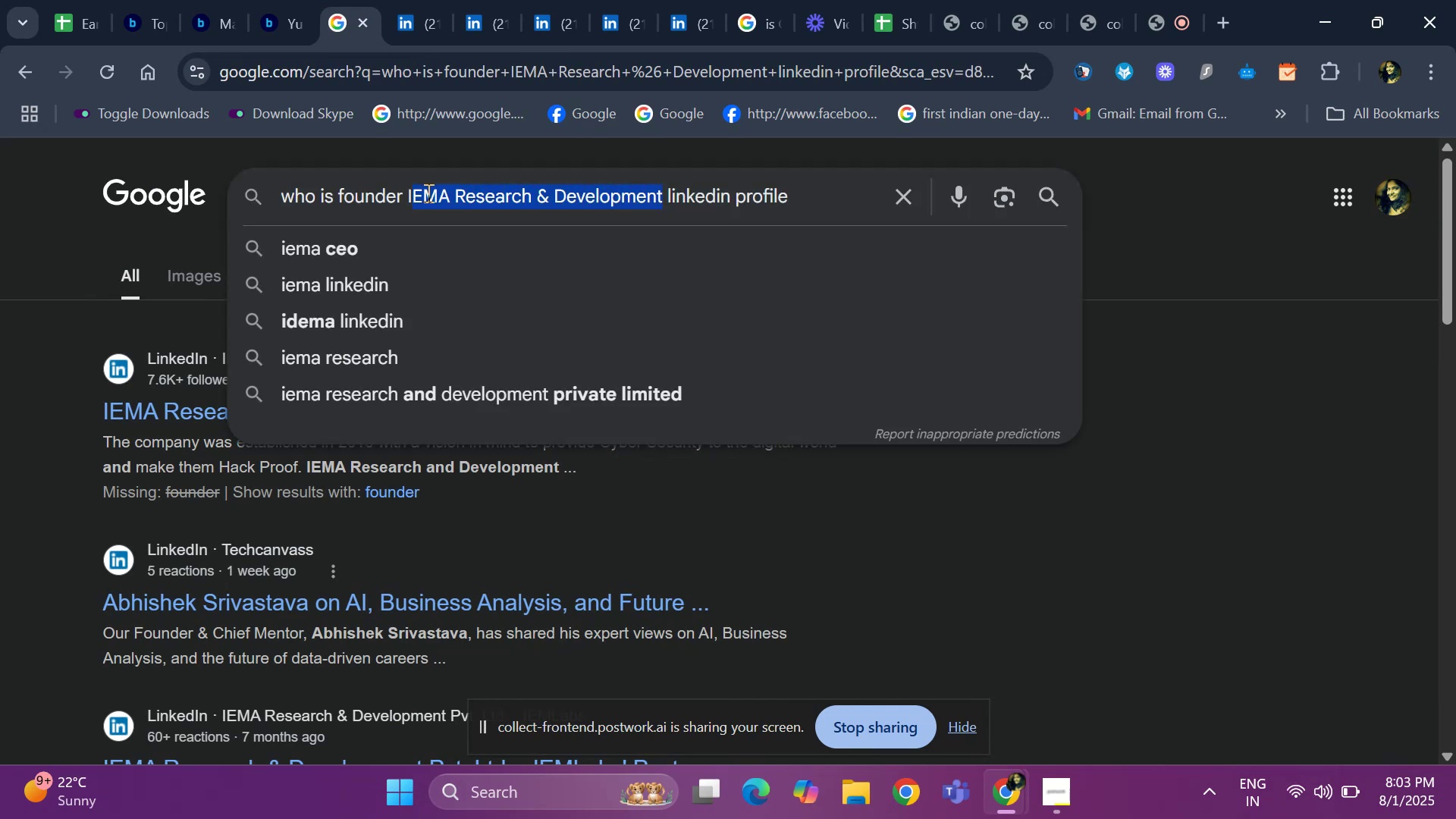 
key(Backspace)
 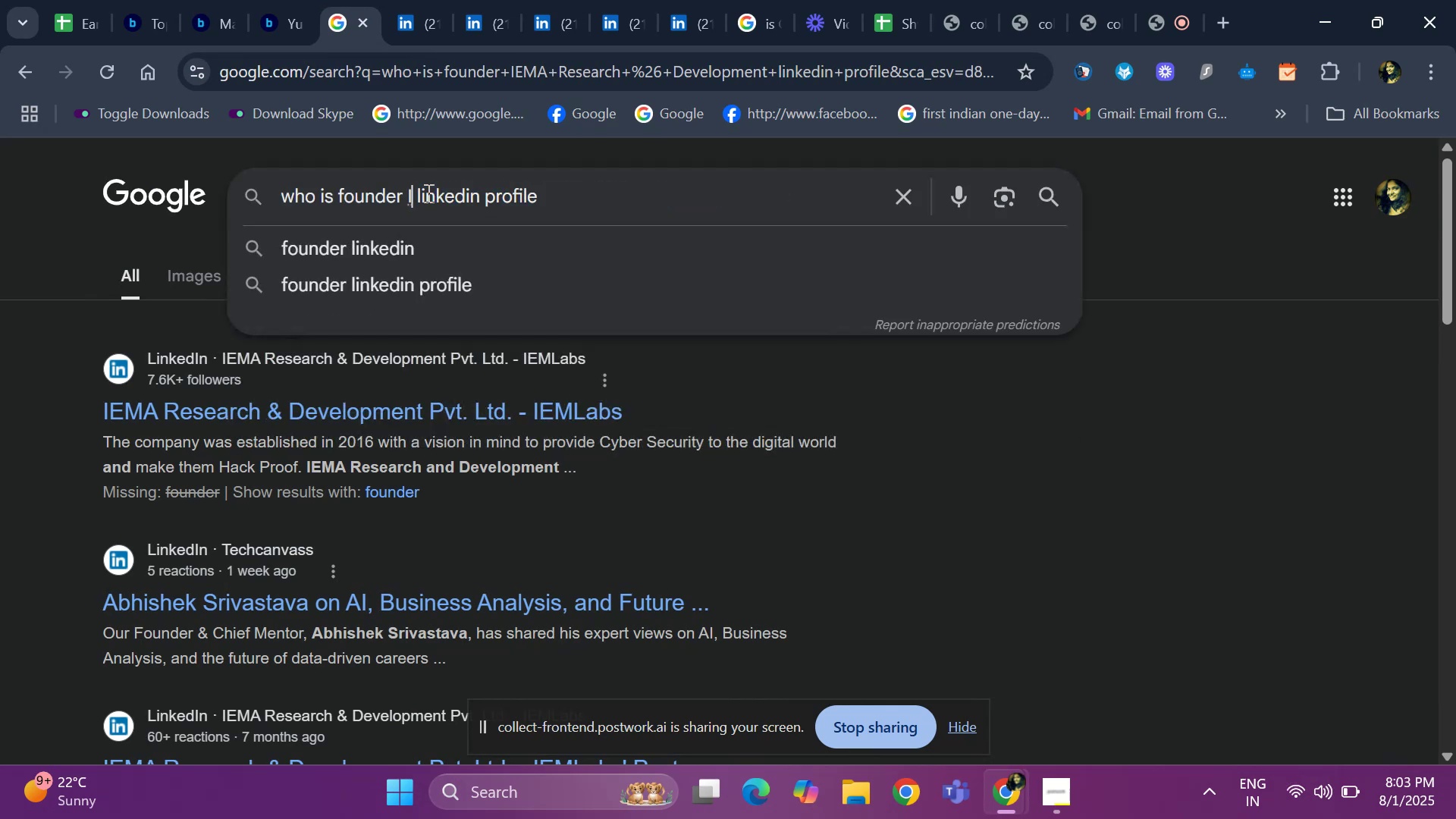 
key(Backspace)
 